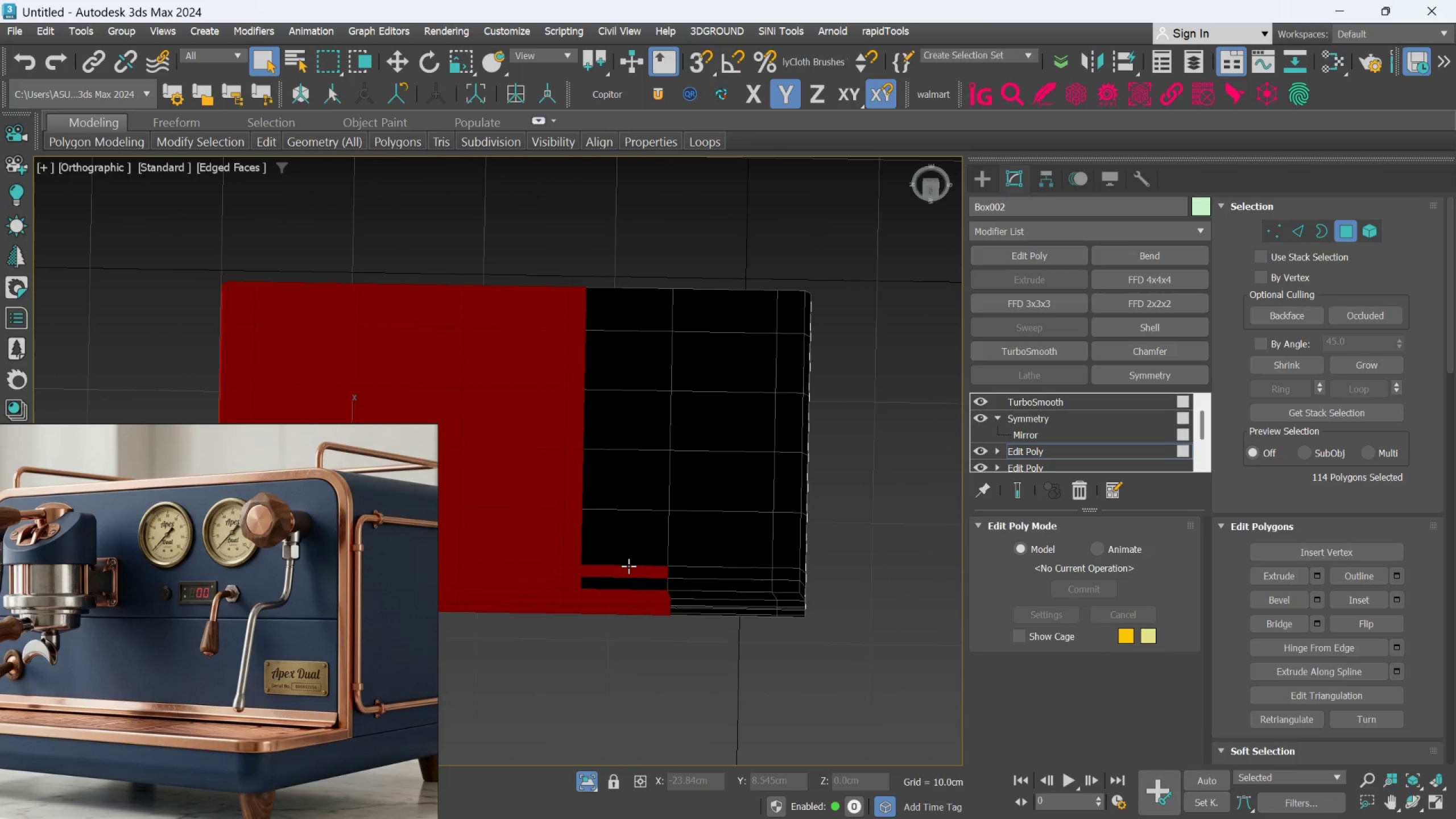 
scroll: coordinate [642, 338], scroll_direction: down, amount: 1.0
 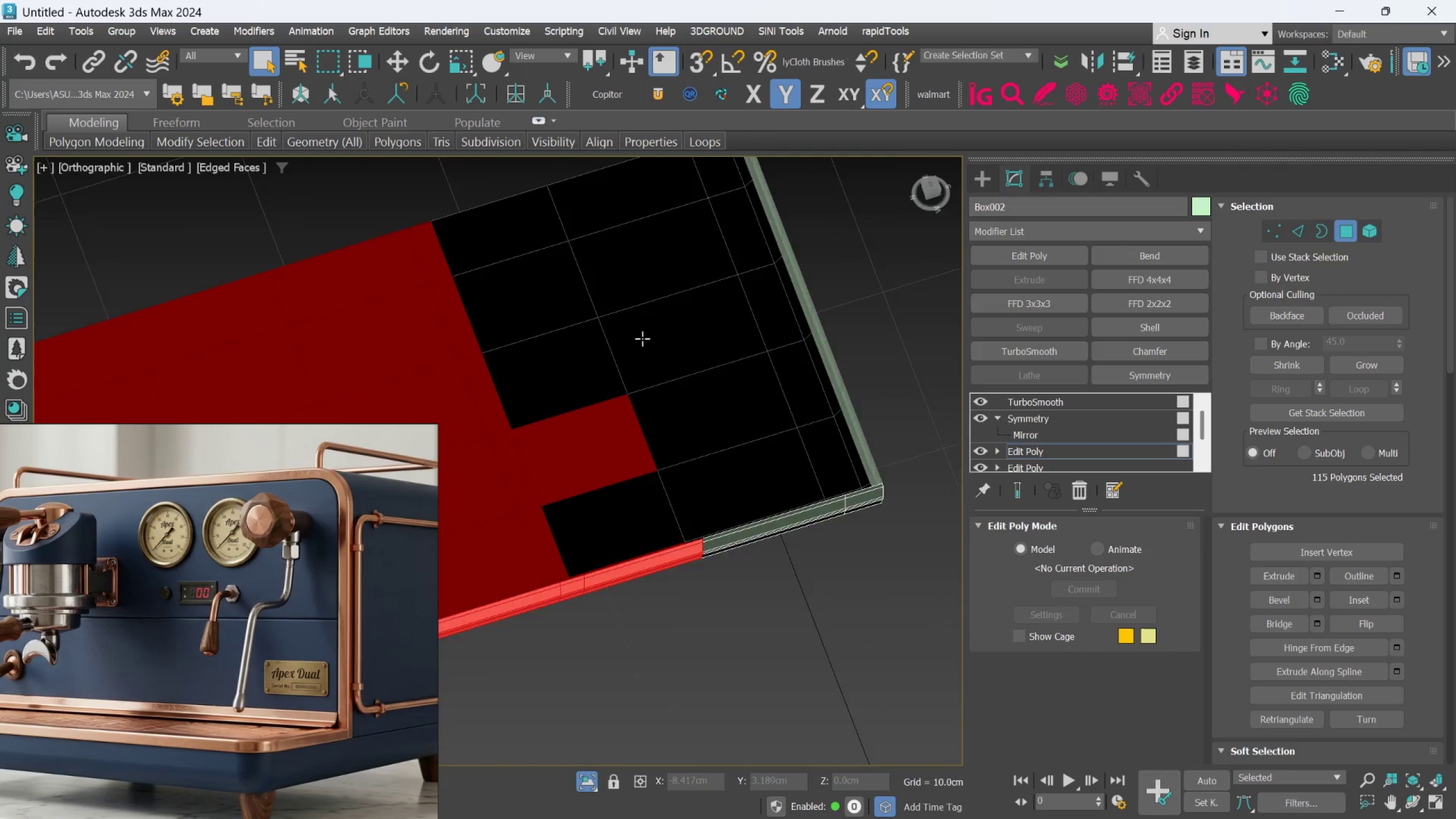 
left_click([622, 446])
 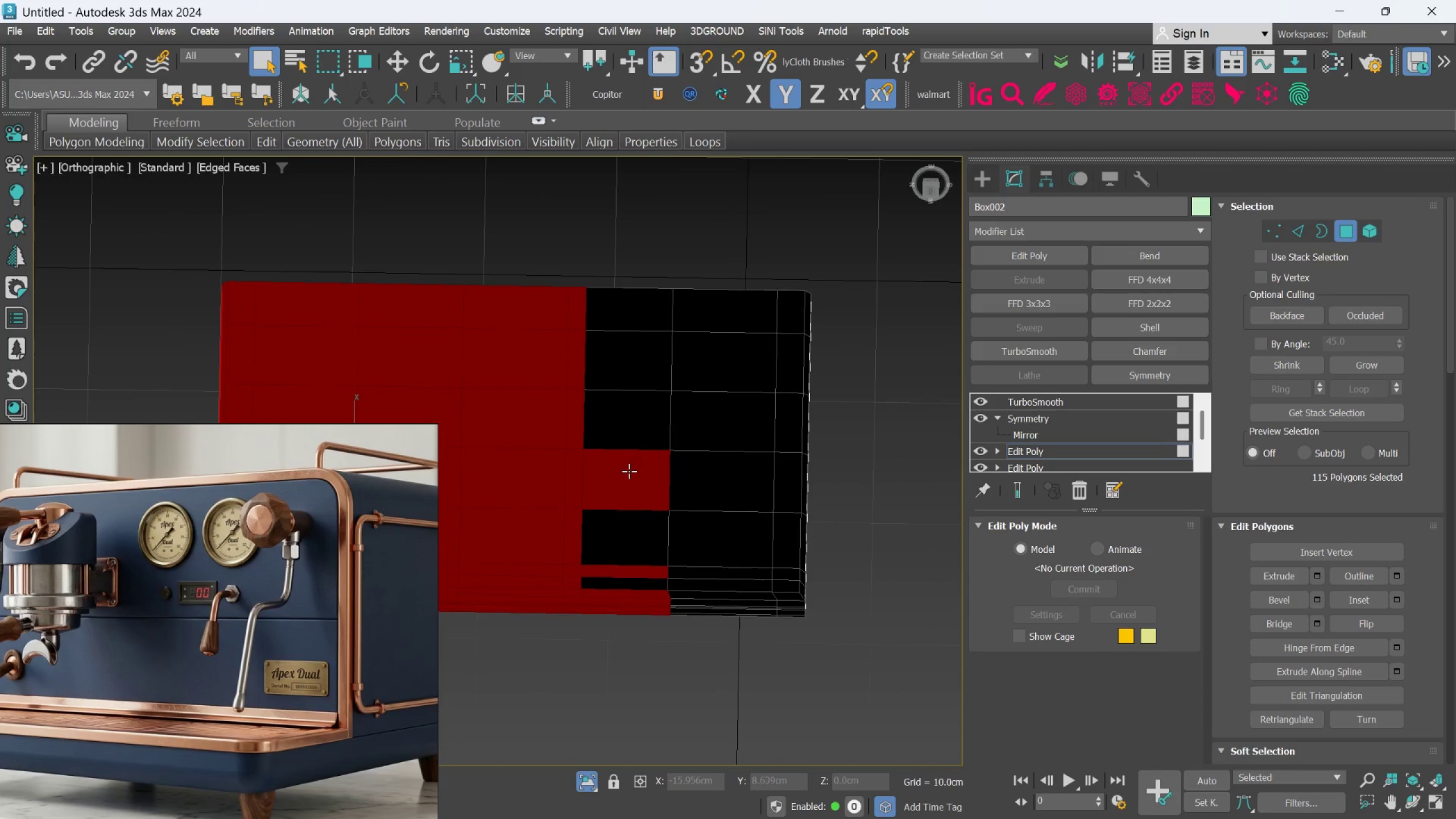 
double_click([630, 471])
 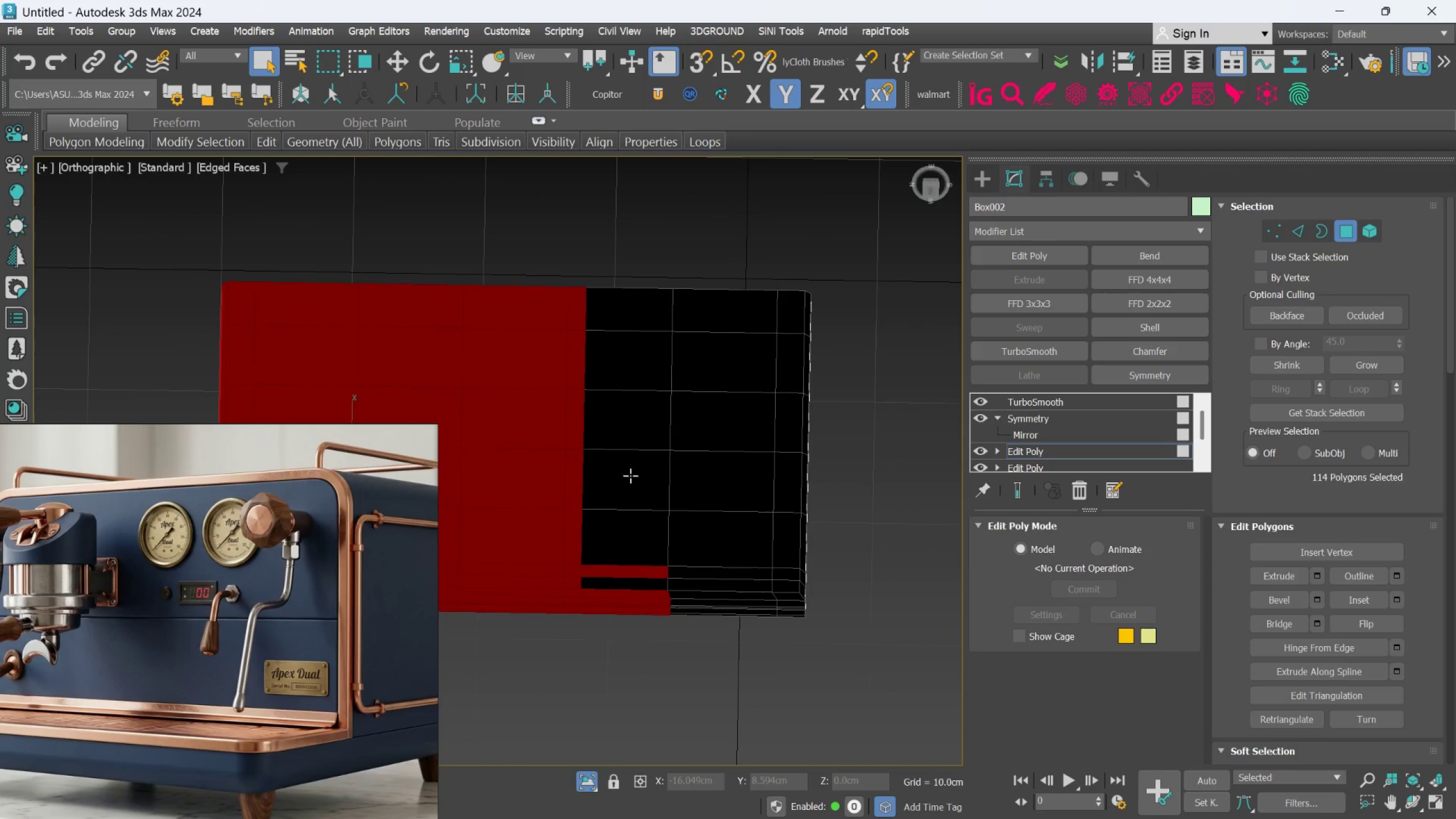 
hold_key(key=AltLeft, duration=1.16)
left_click([628, 566])
 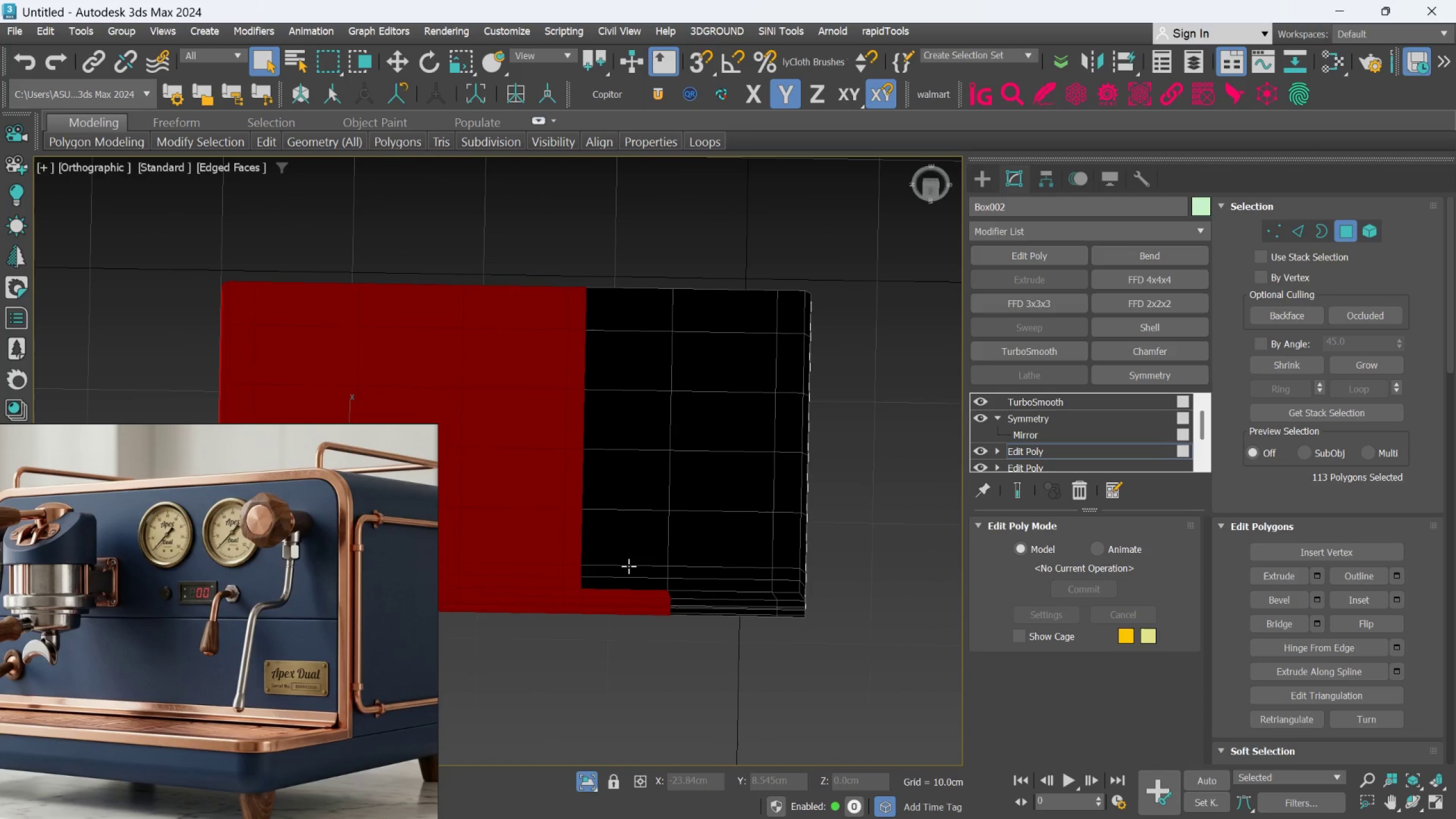 
double_click([628, 566])
 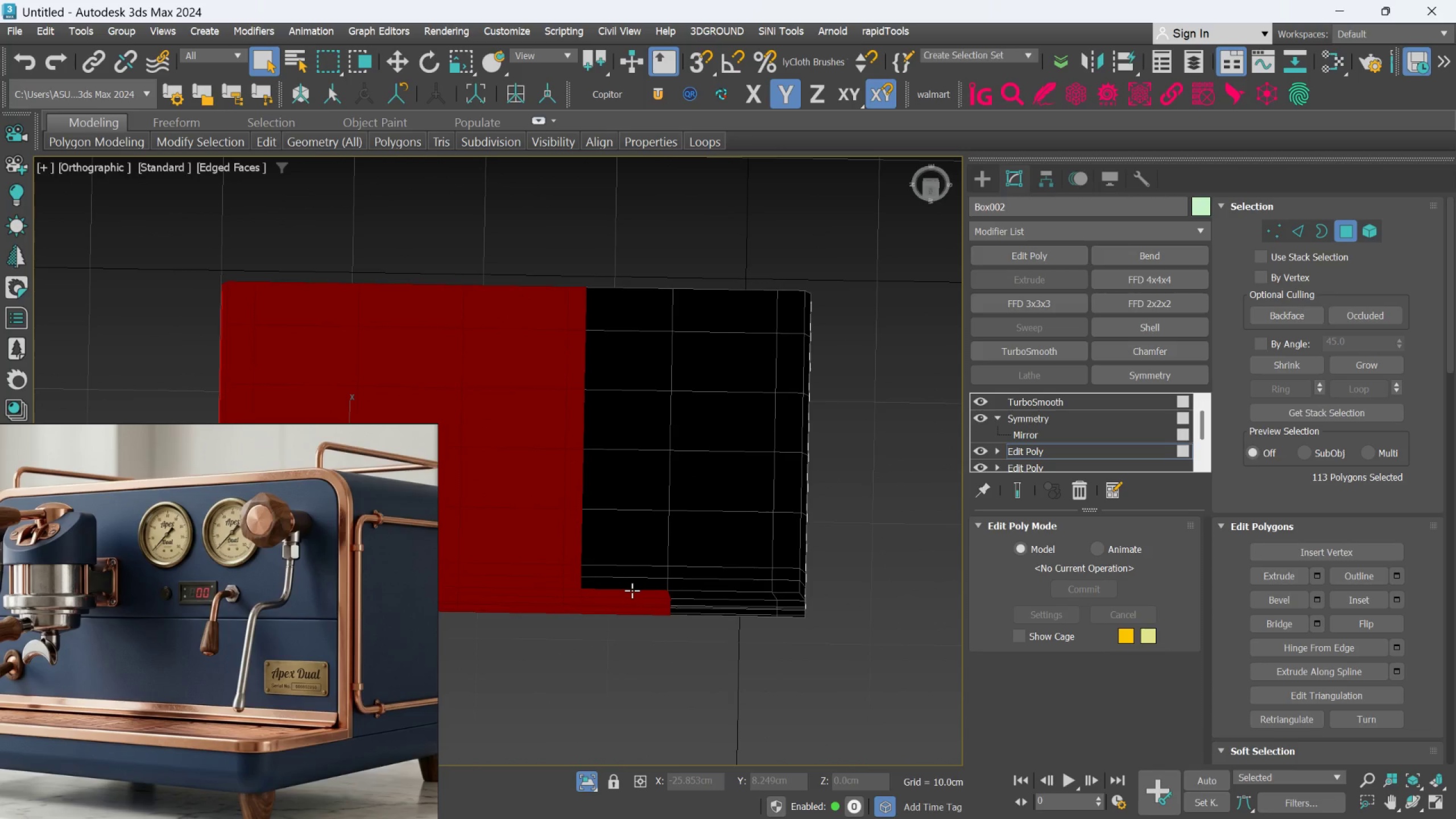 
hold_key(key=AltLeft, duration=0.48)
 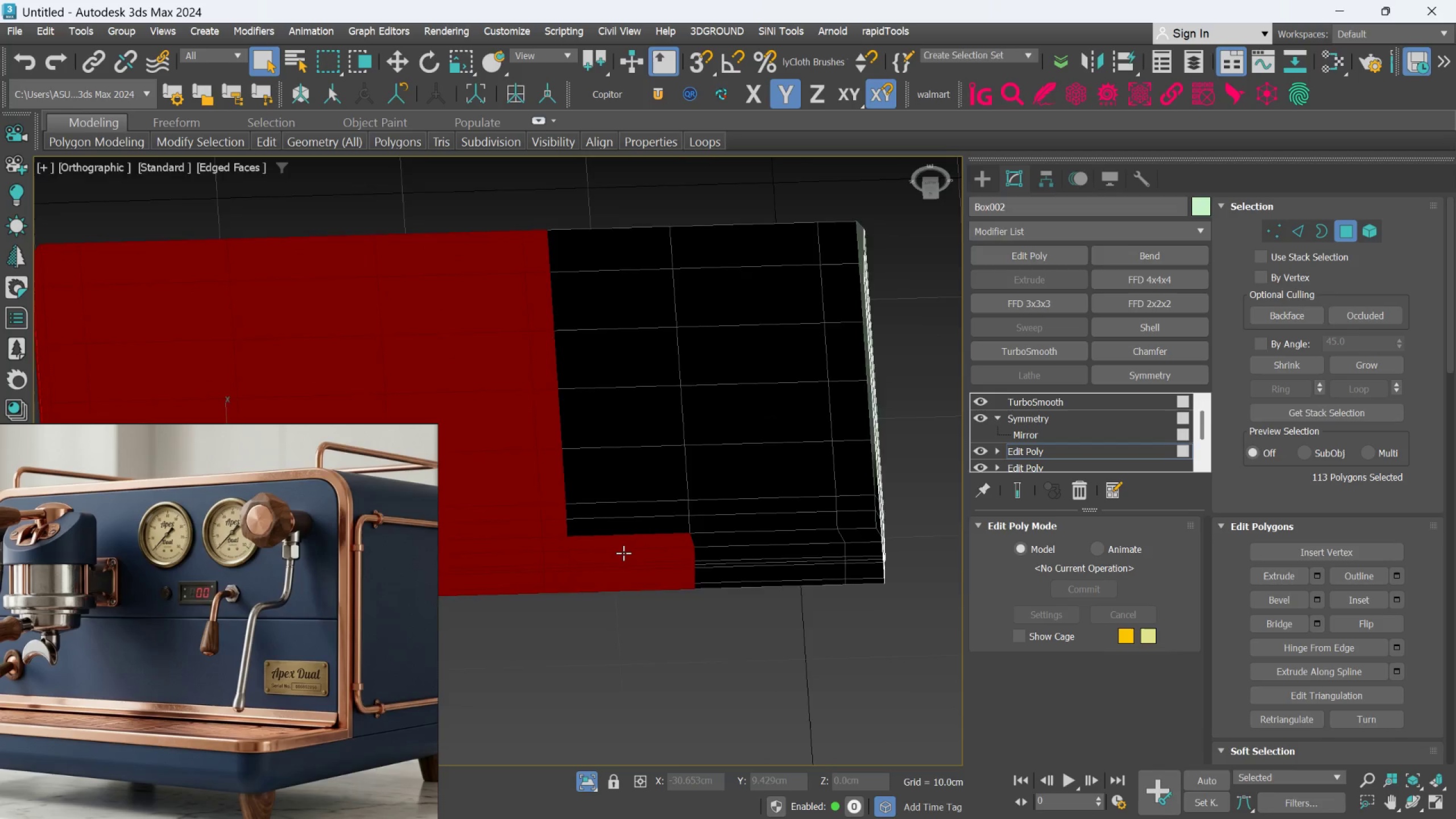 
scroll: coordinate [631, 586], scroll_direction: up, amount: 1.0
 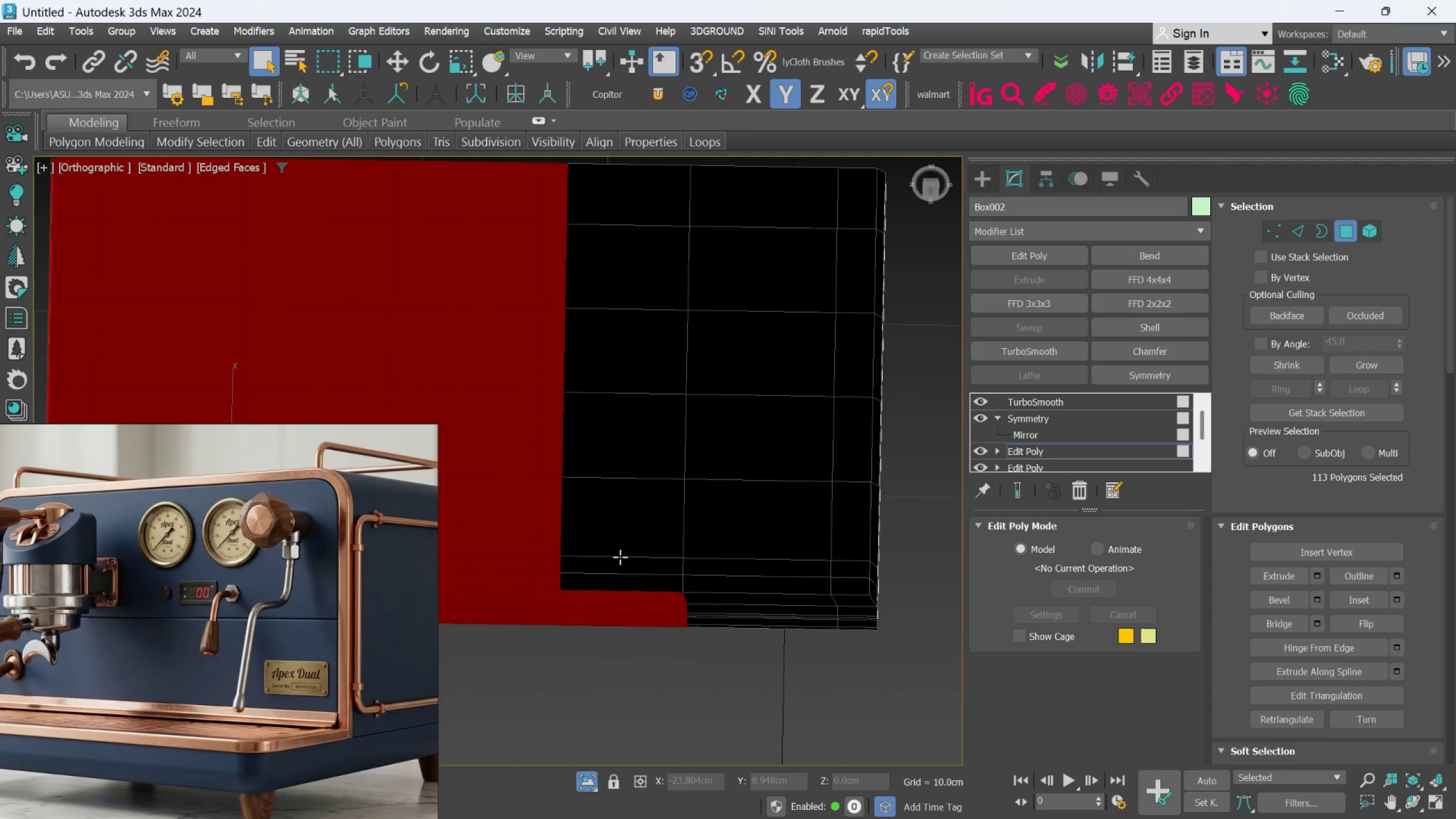 
hold_key(key=AltLeft, duration=1.53)
 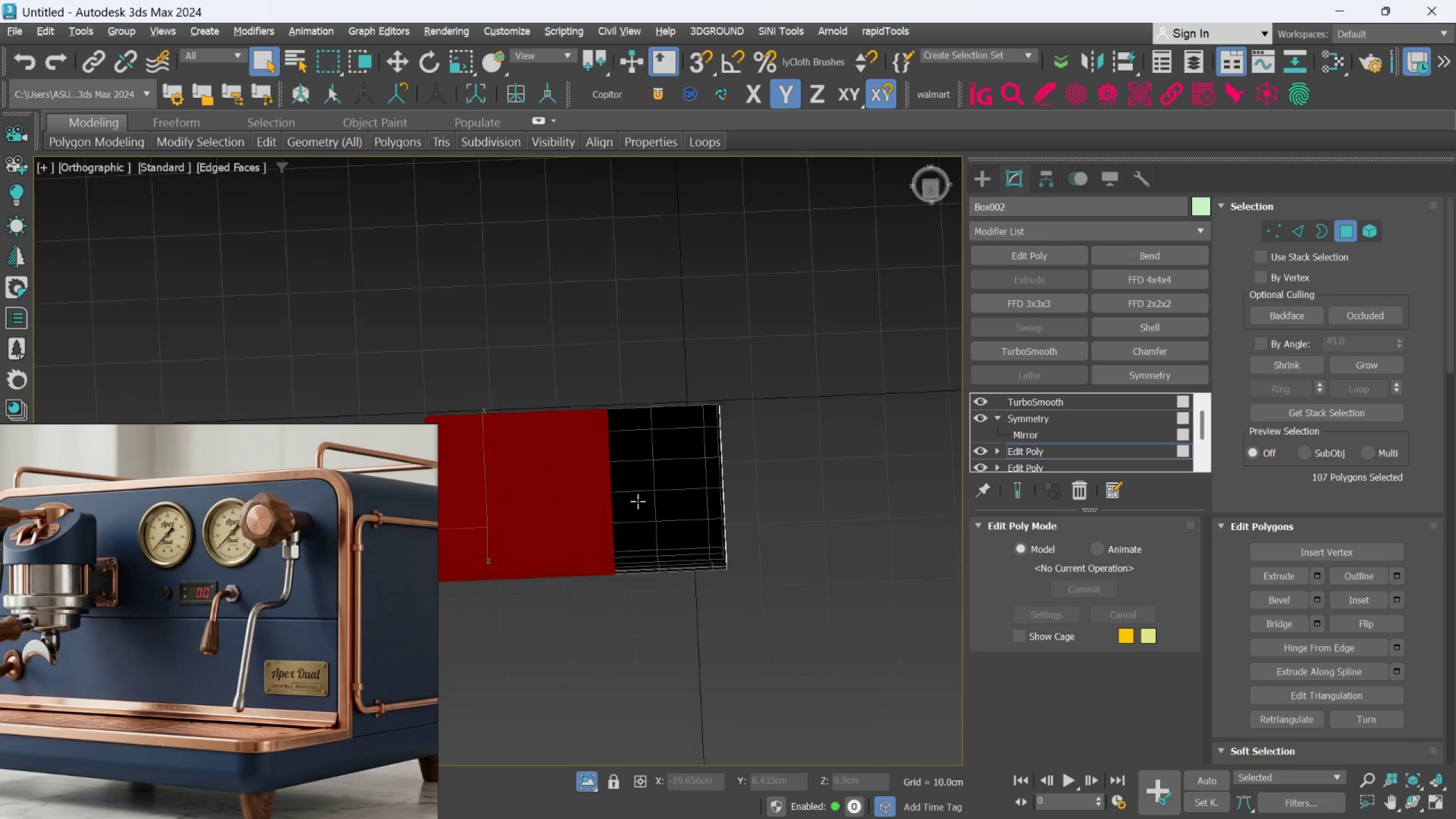 
scroll: coordinate [623, 553], scroll_direction: up, amount: 1.0
 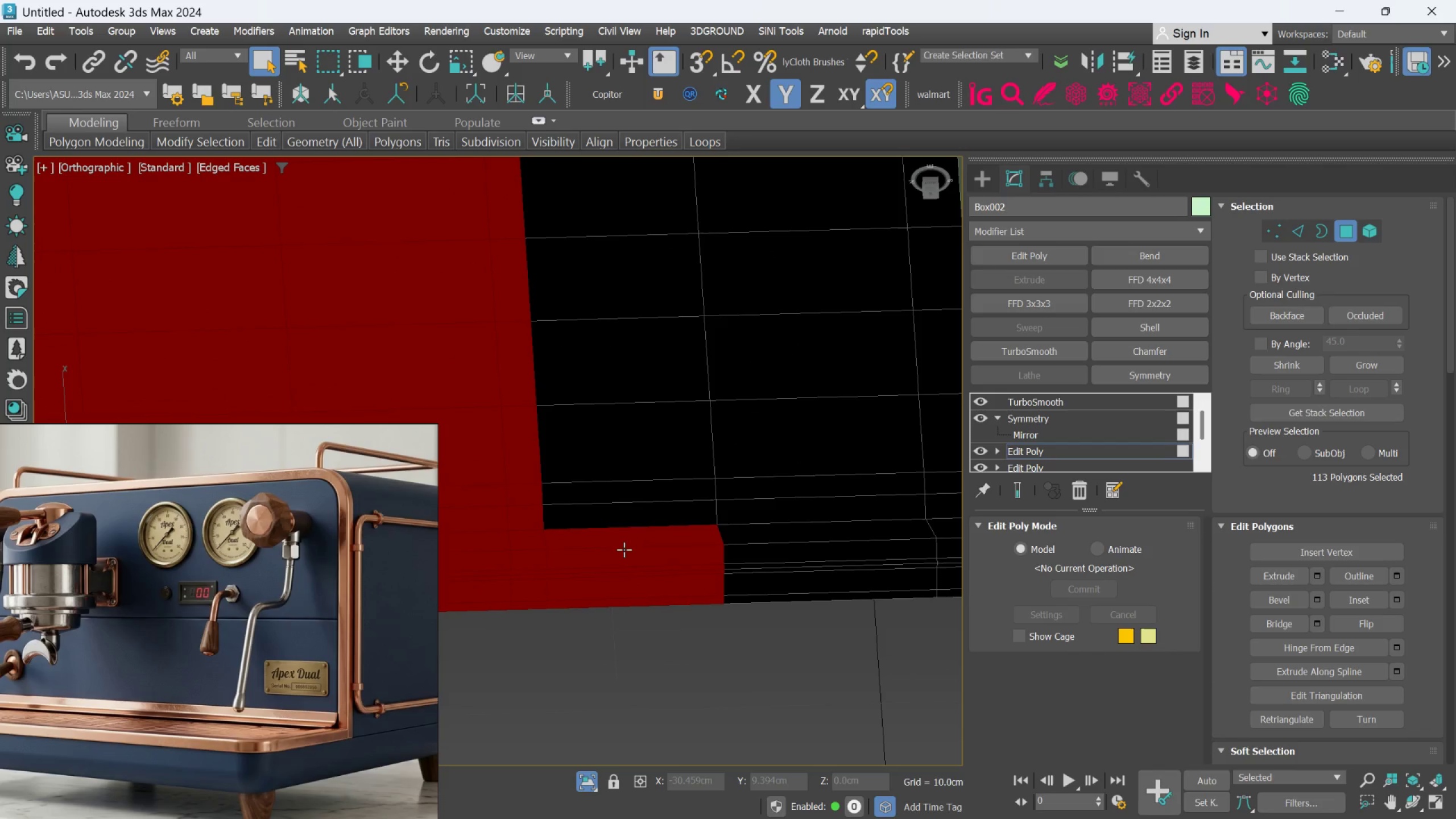 
left_click([634, 541])
 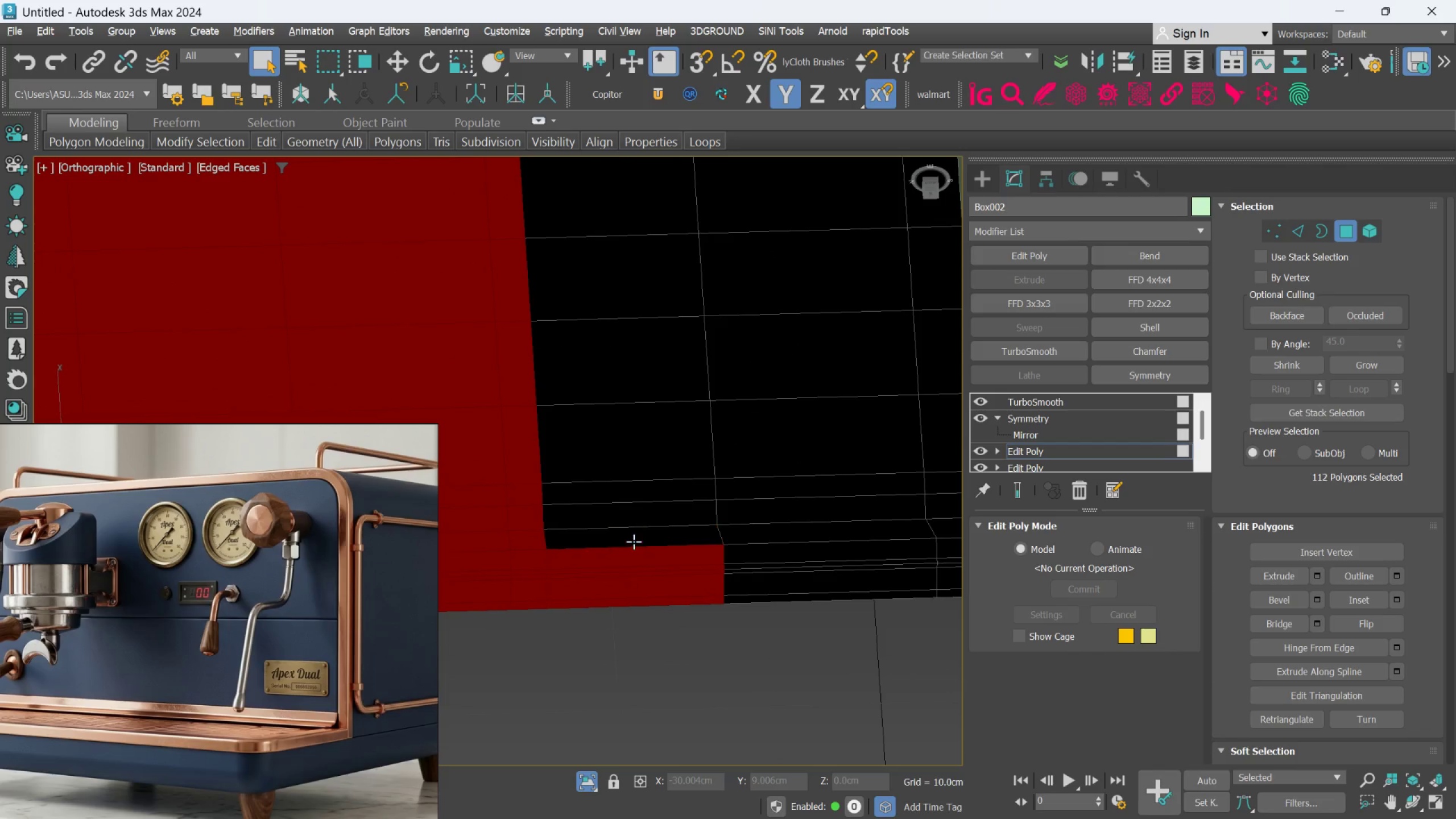 
double_click([634, 541])
 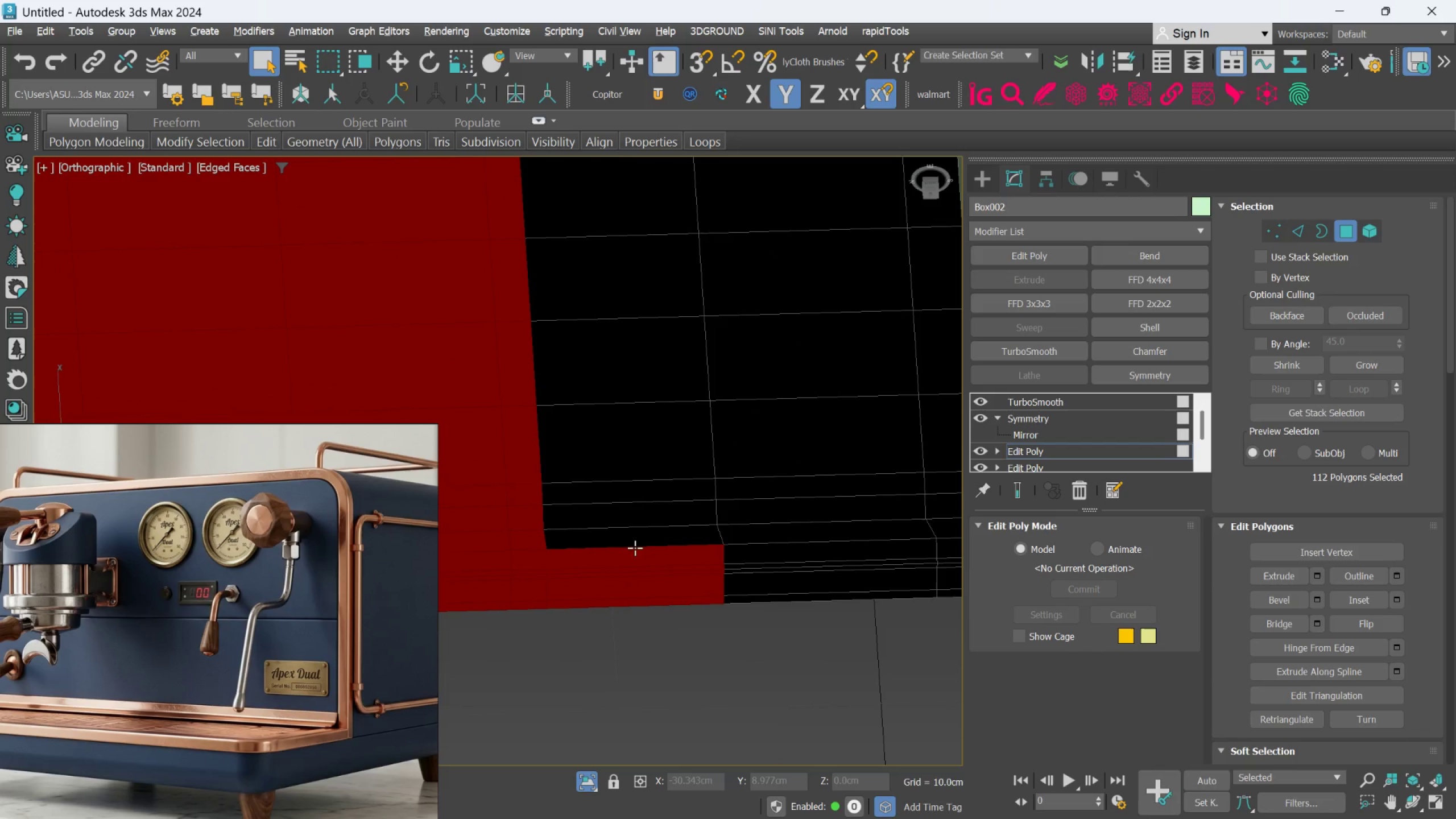 
triple_click([635, 549])
 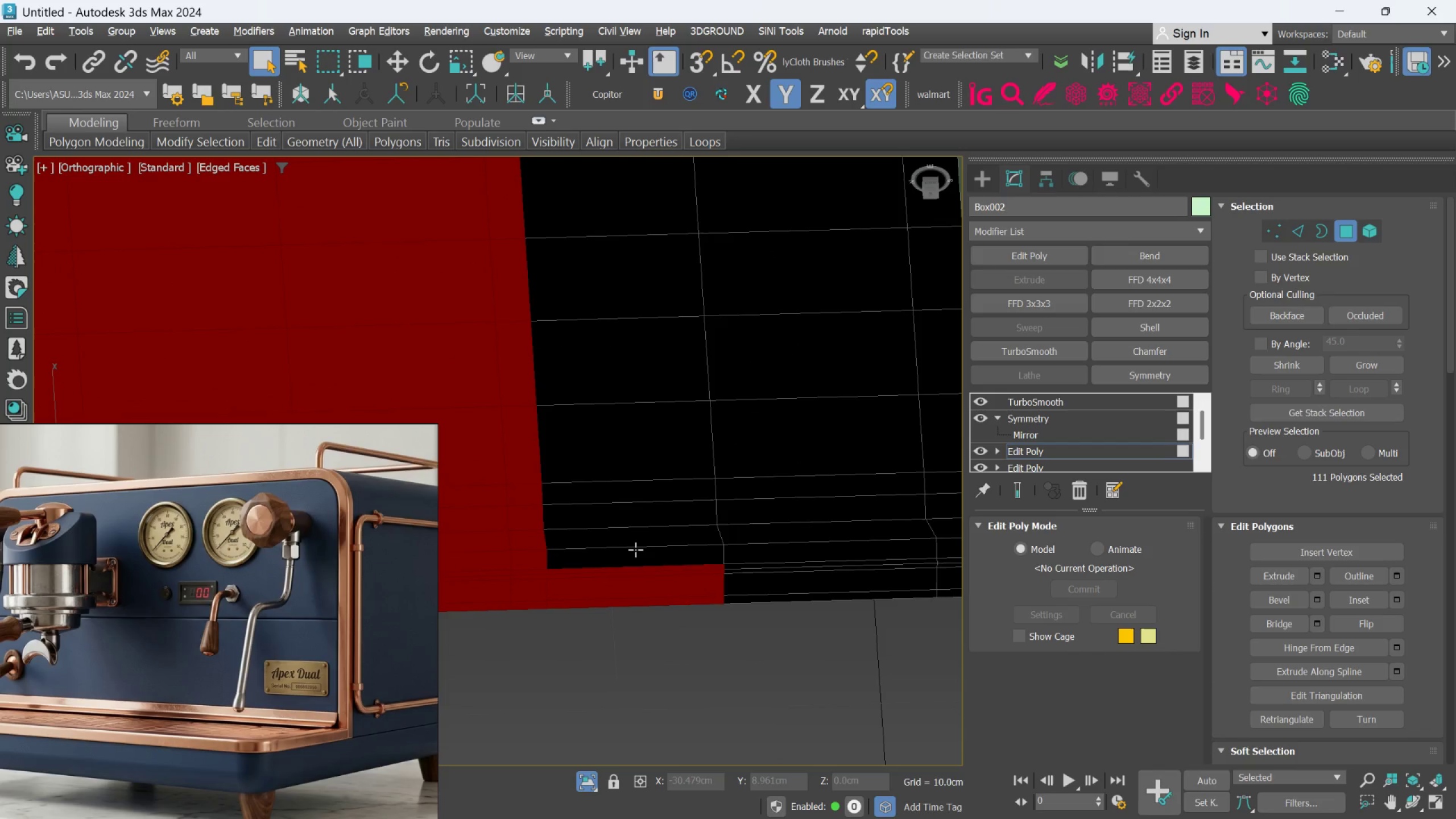 
triple_click([635, 549])
 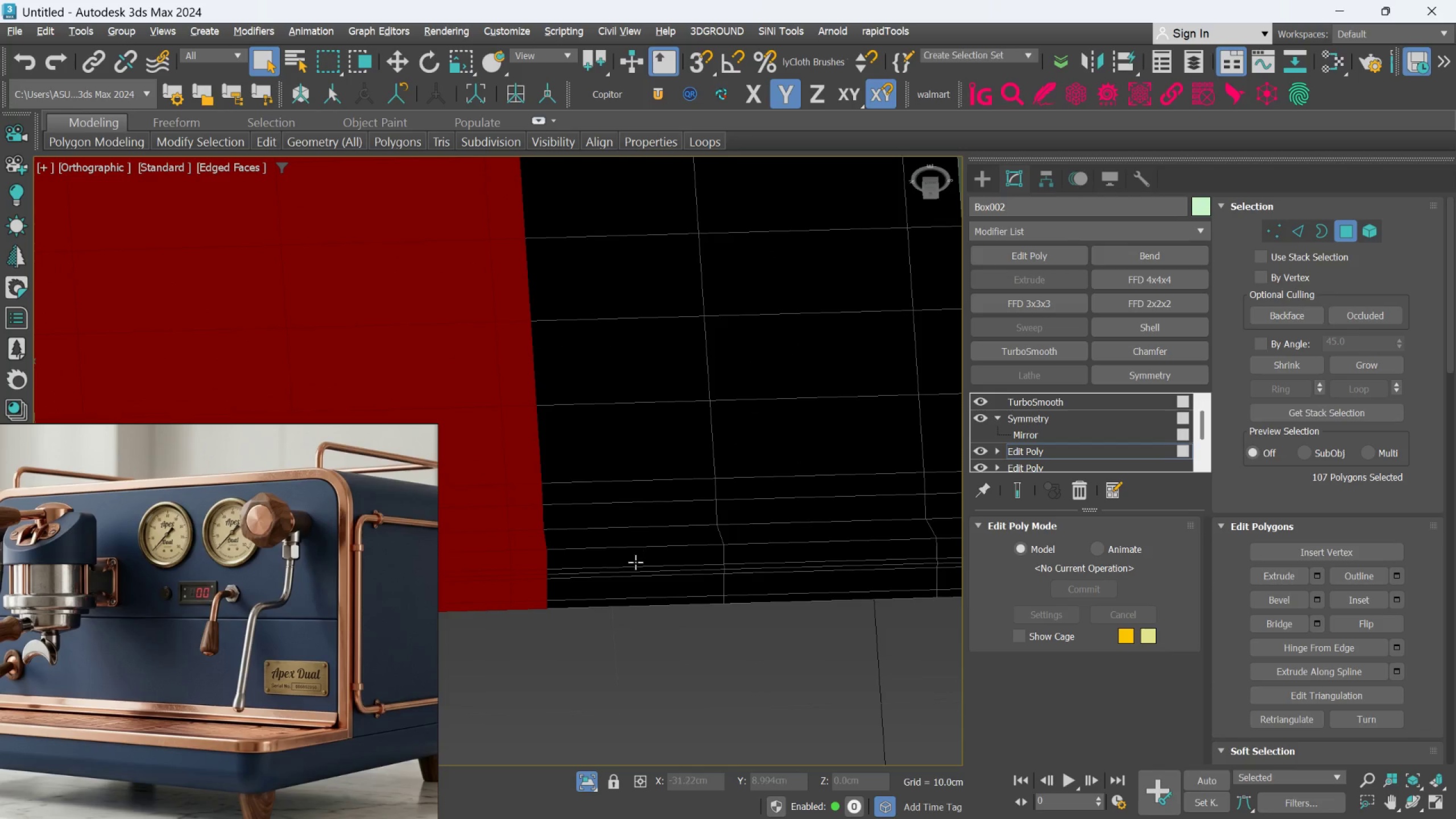 
key(Alt+AltLeft)
 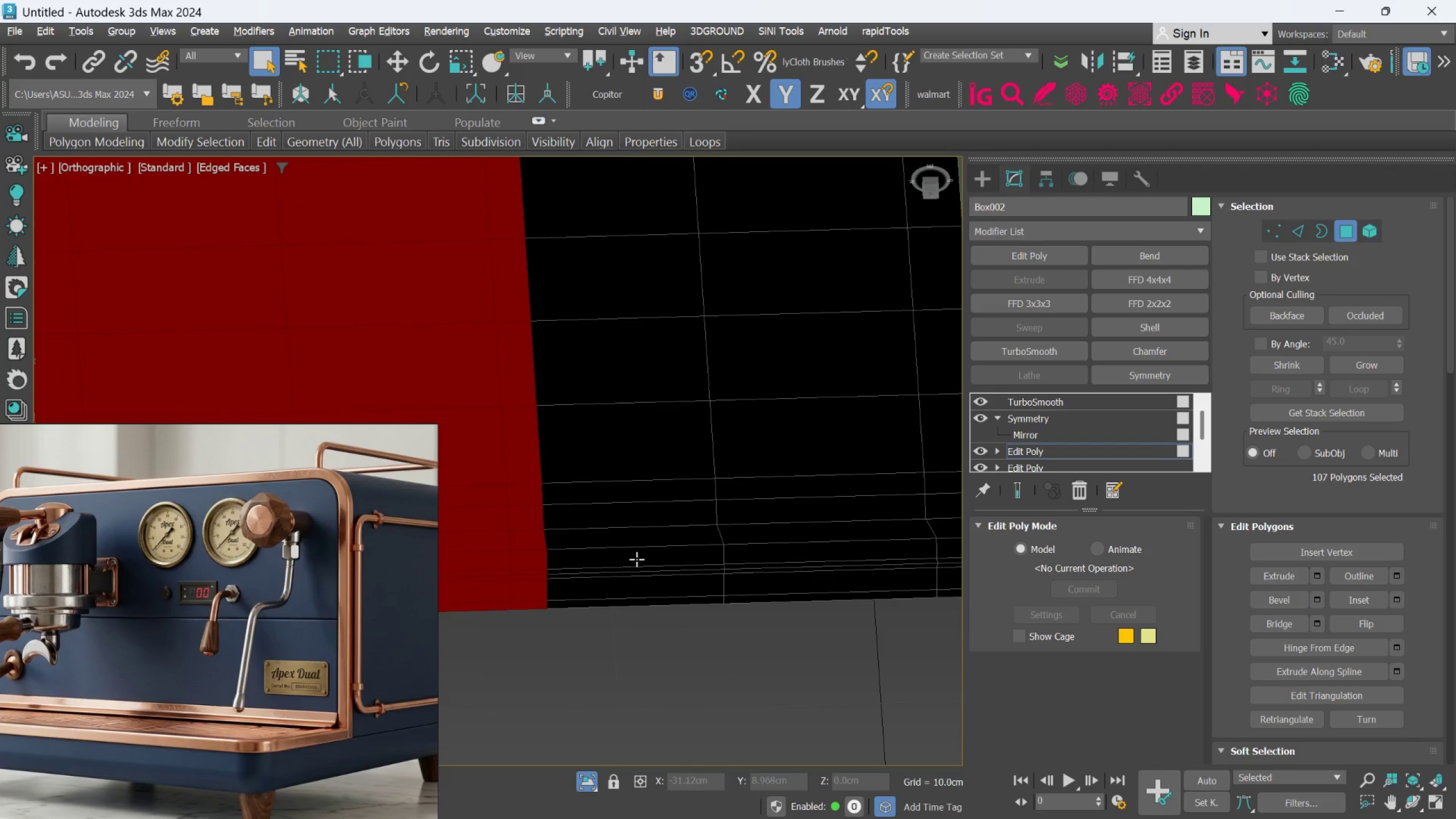 
key(Alt+AltLeft)
 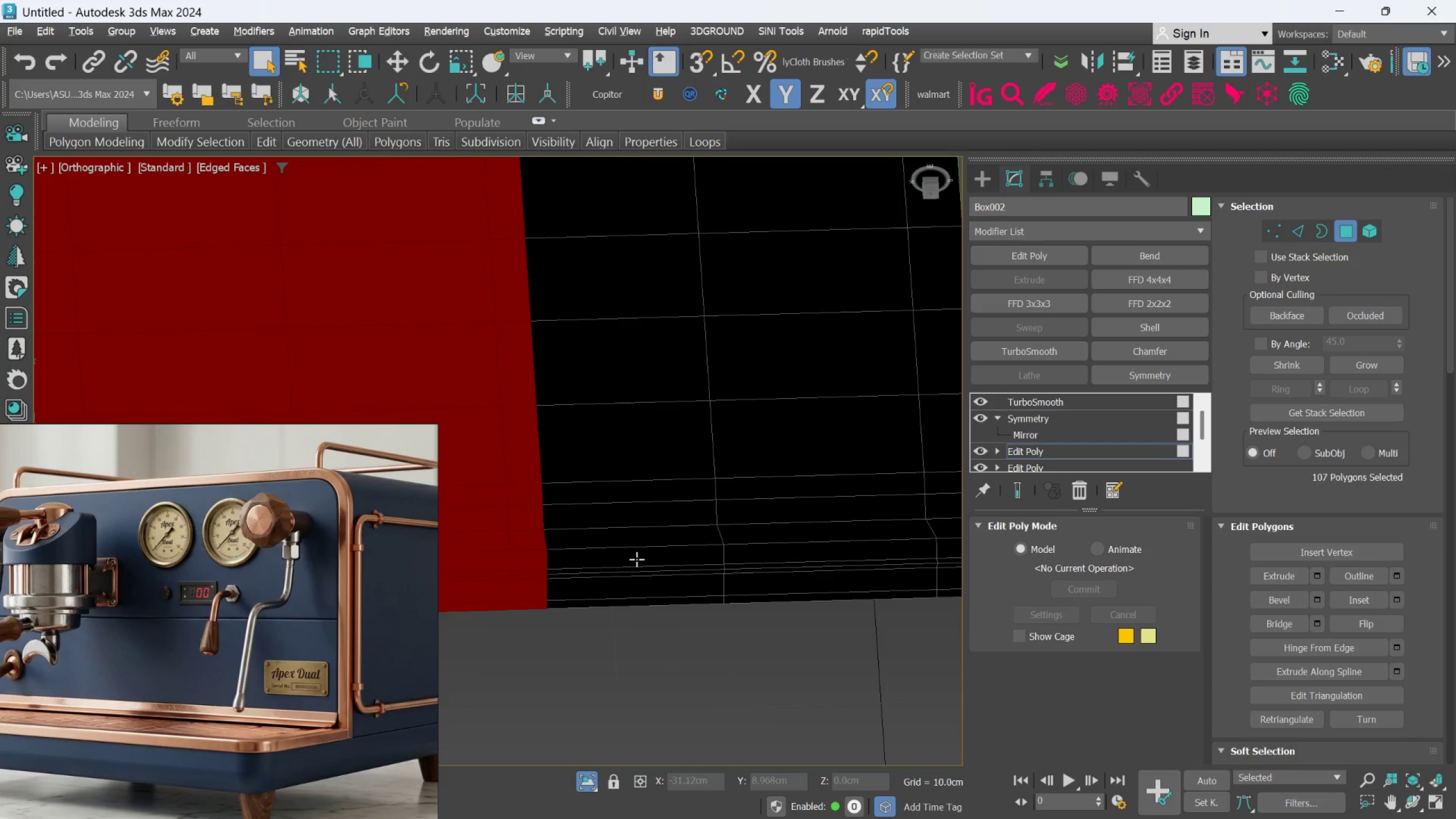 
key(Alt+AltLeft)
 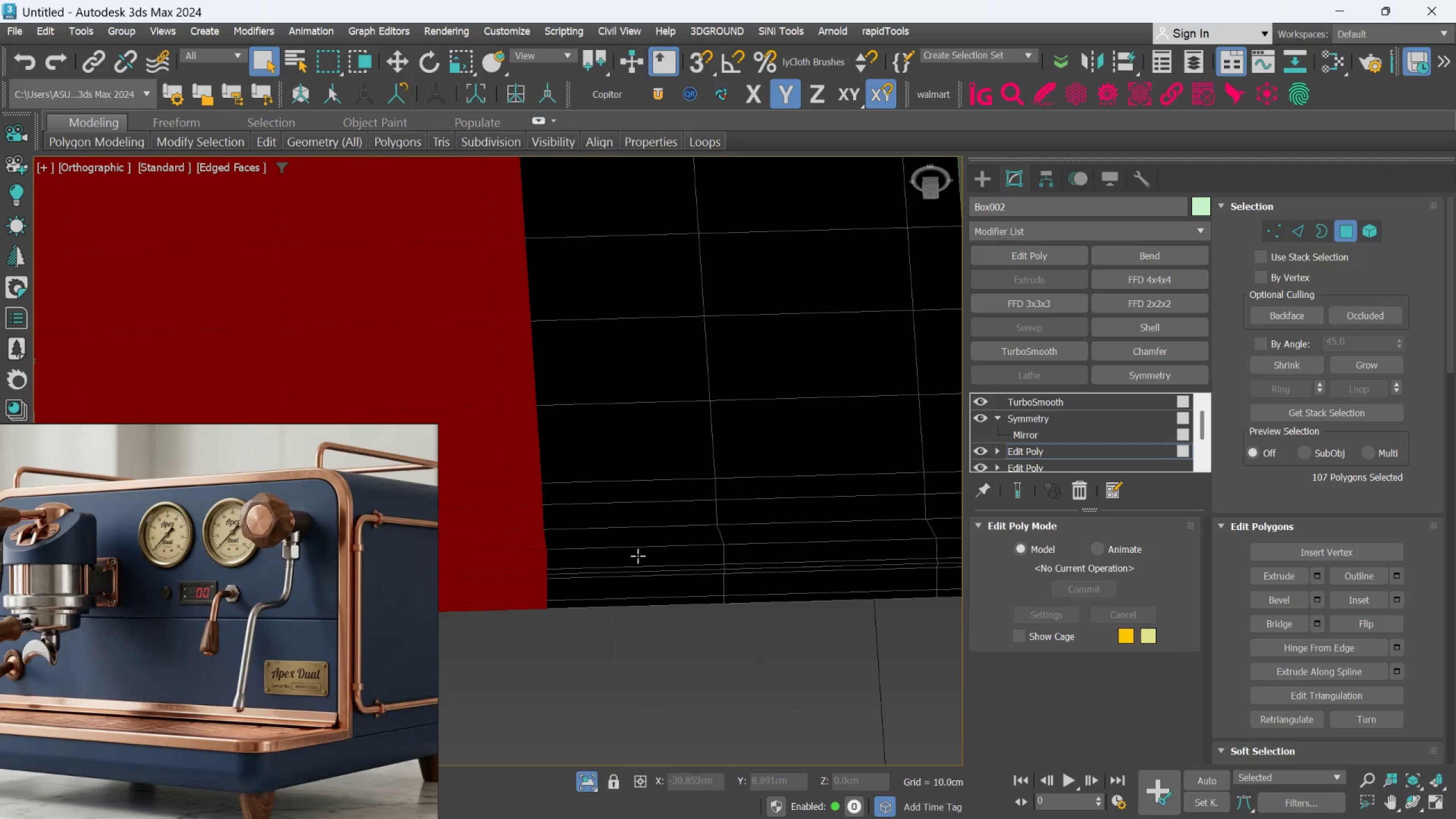 
hold_key(key=AltLeft, duration=0.71)
 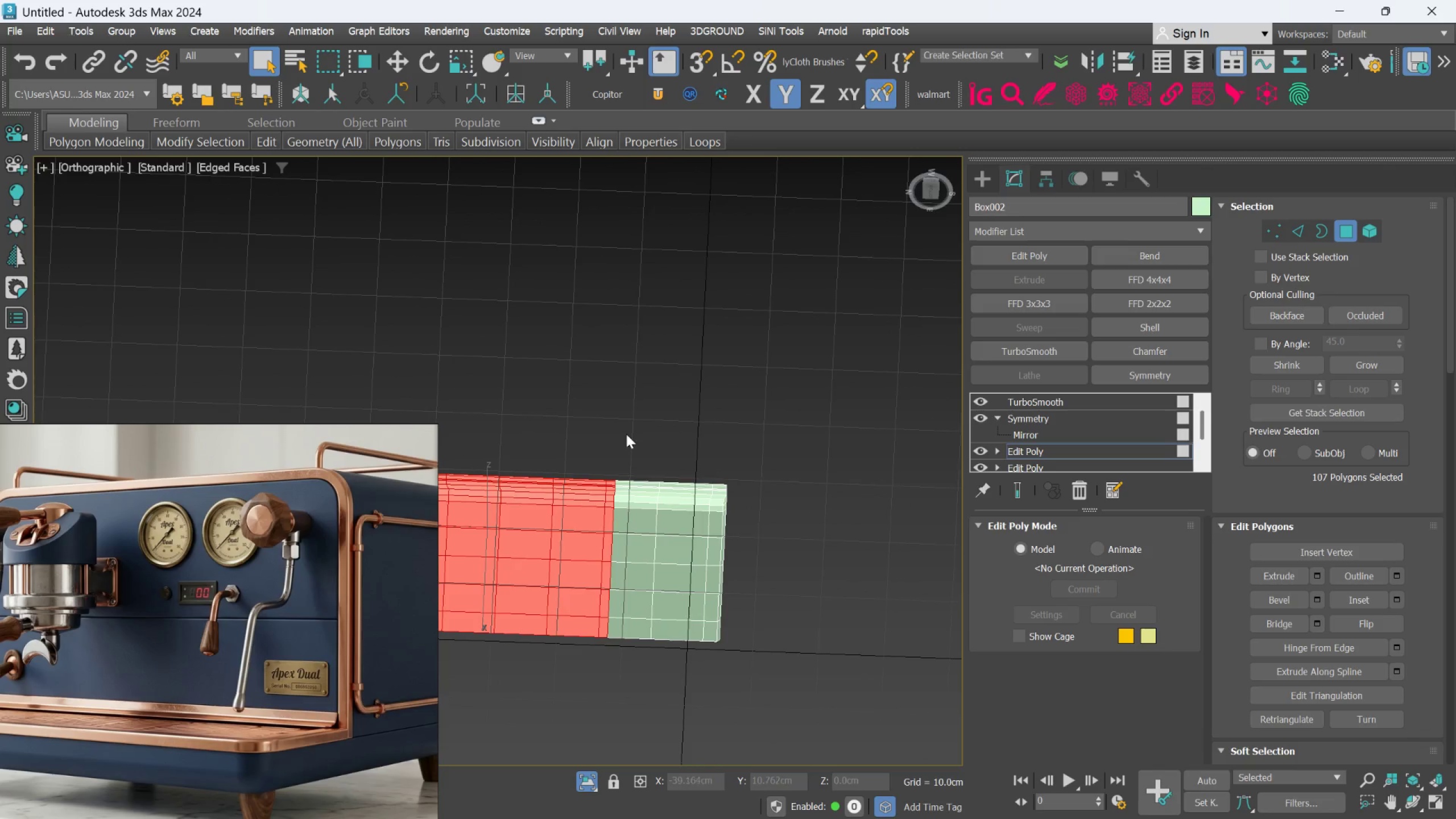 
scroll: coordinate [638, 556], scroll_direction: down, amount: 4.0
 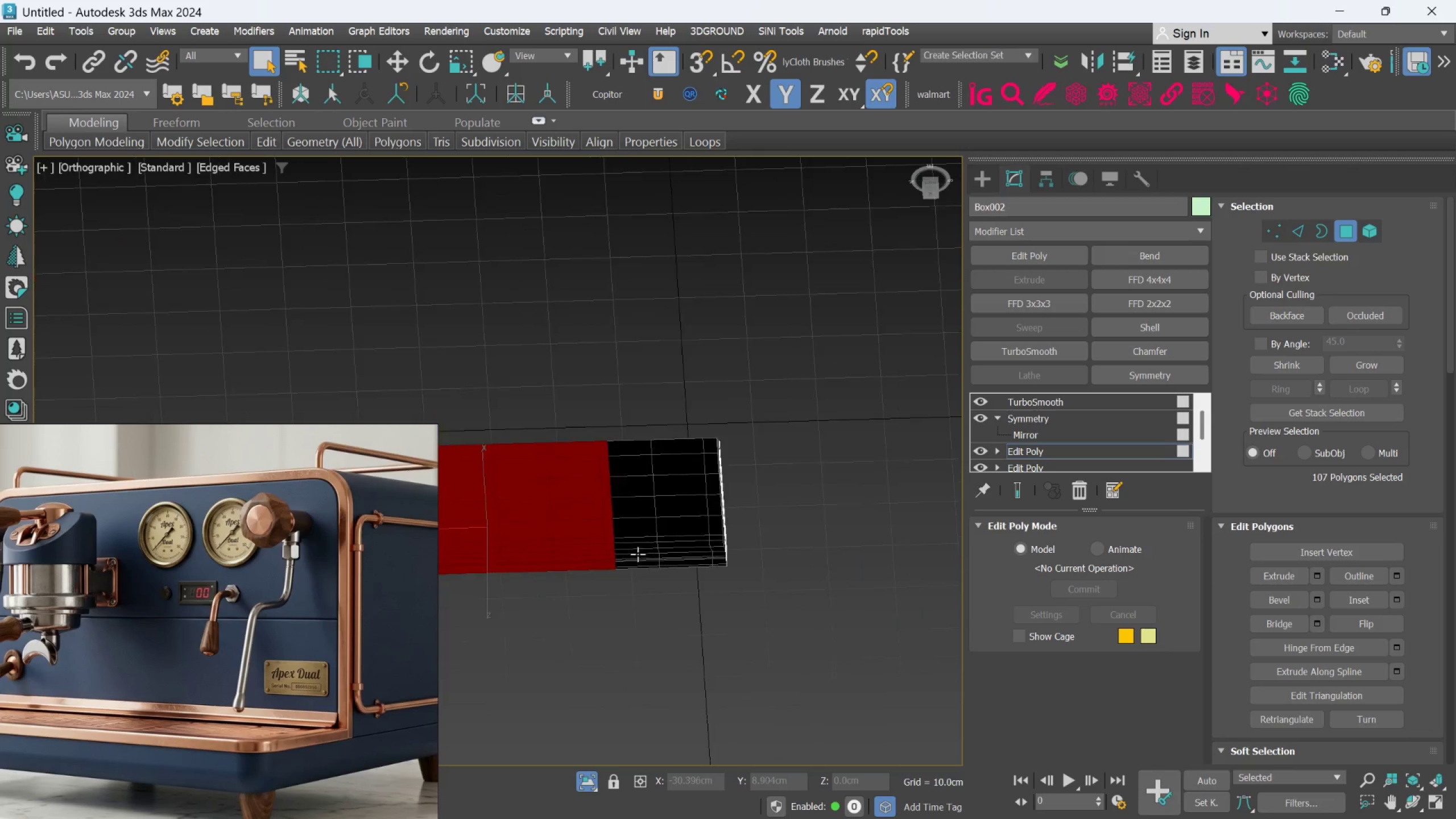 
hold_key(key=AltLeft, duration=0.38)
 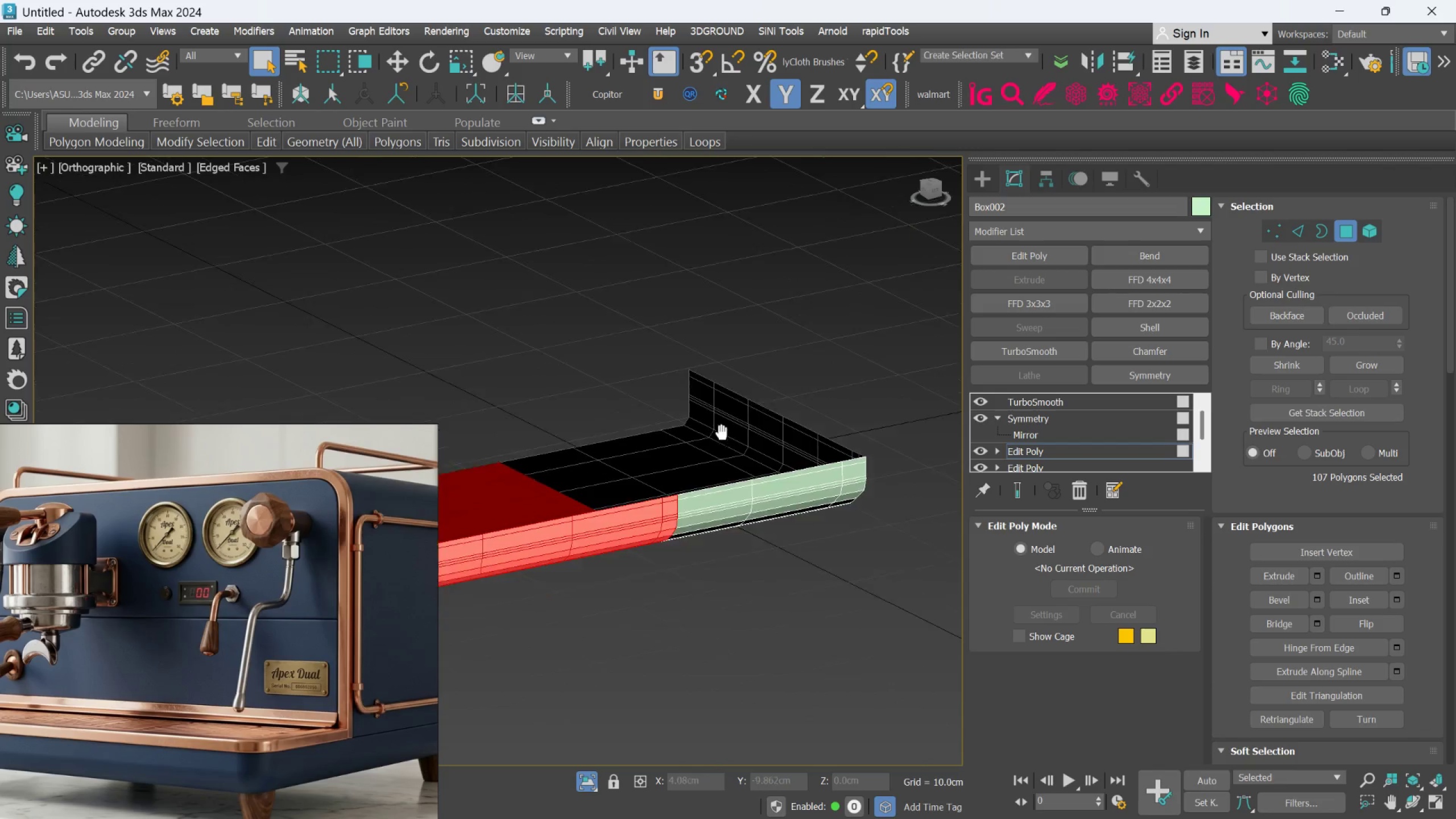 
scroll: coordinate [623, 445], scroll_direction: up, amount: 2.0
 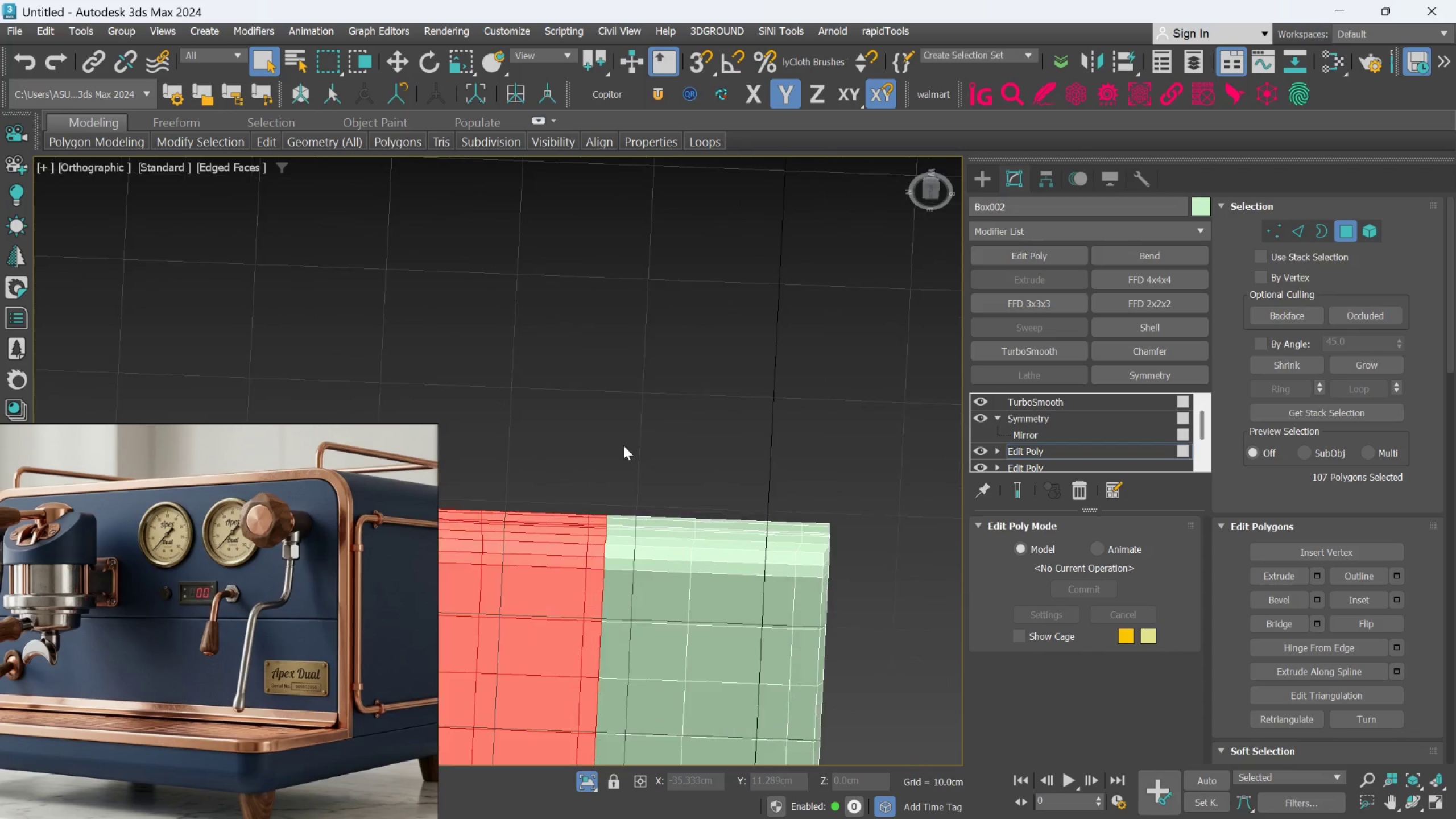 
hold_key(key=AltLeft, duration=0.49)
 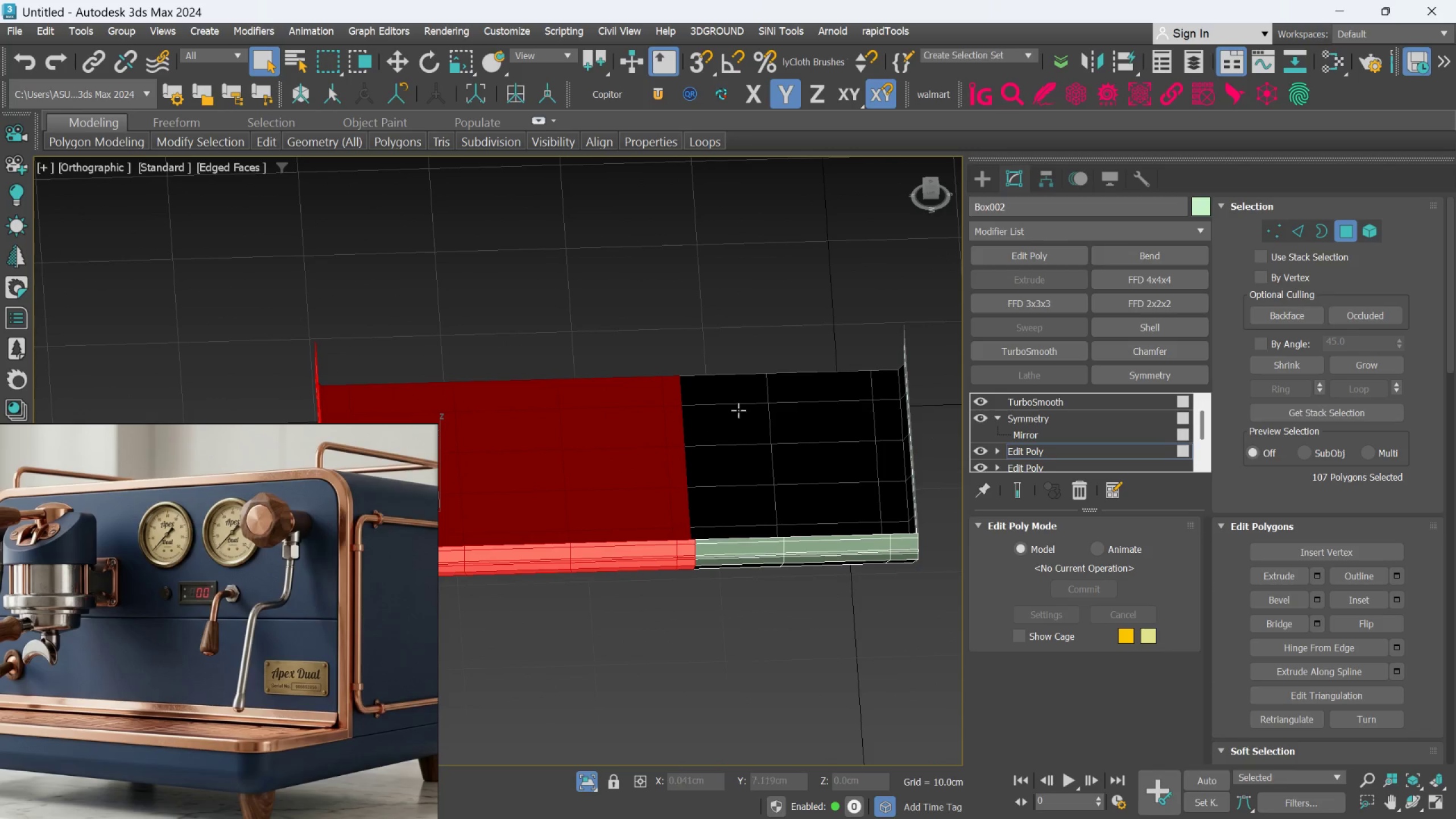 
hold_key(key=AltLeft, duration=0.96)
 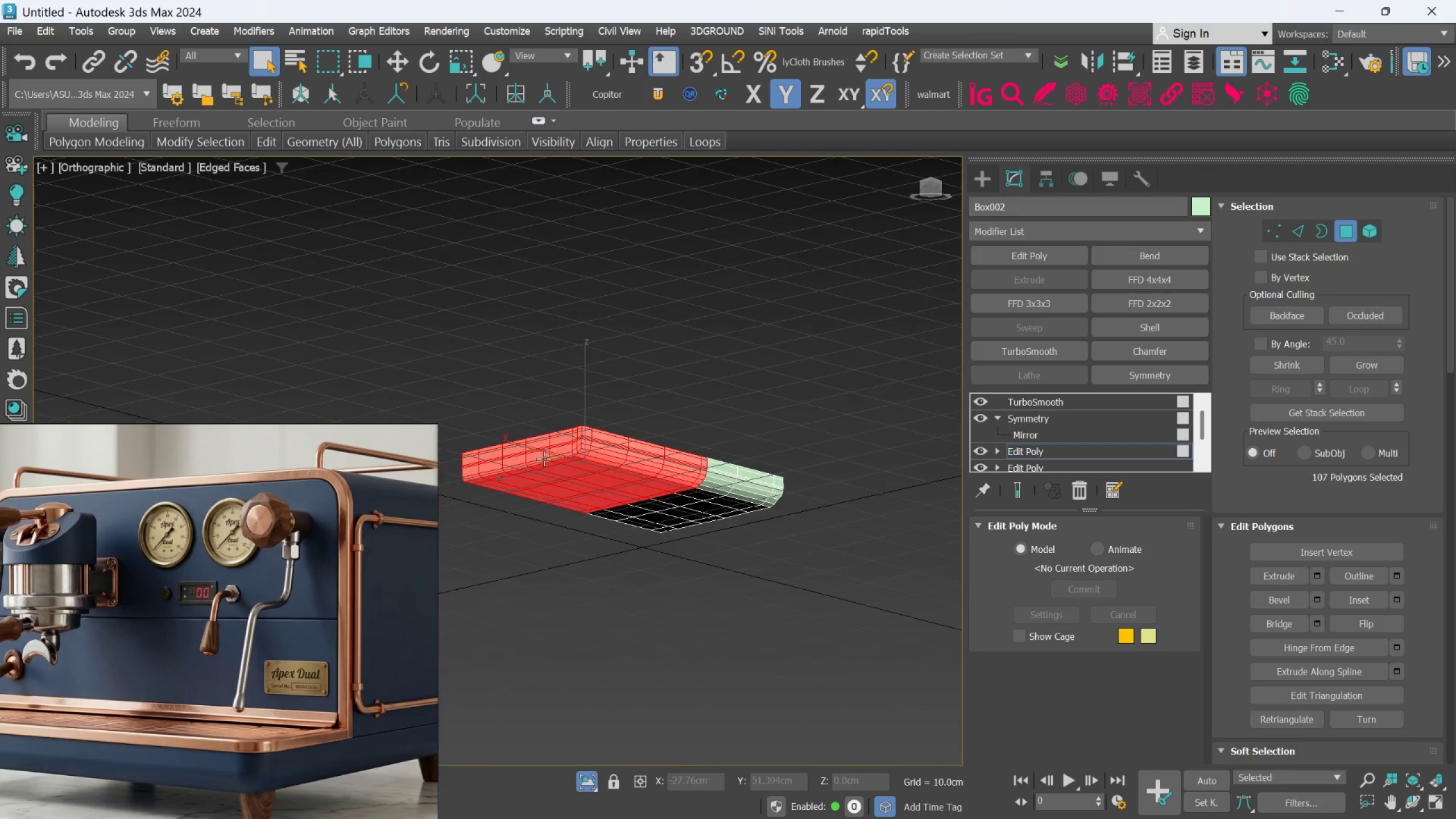 
scroll: coordinate [730, 410], scroll_direction: down, amount: 2.0
 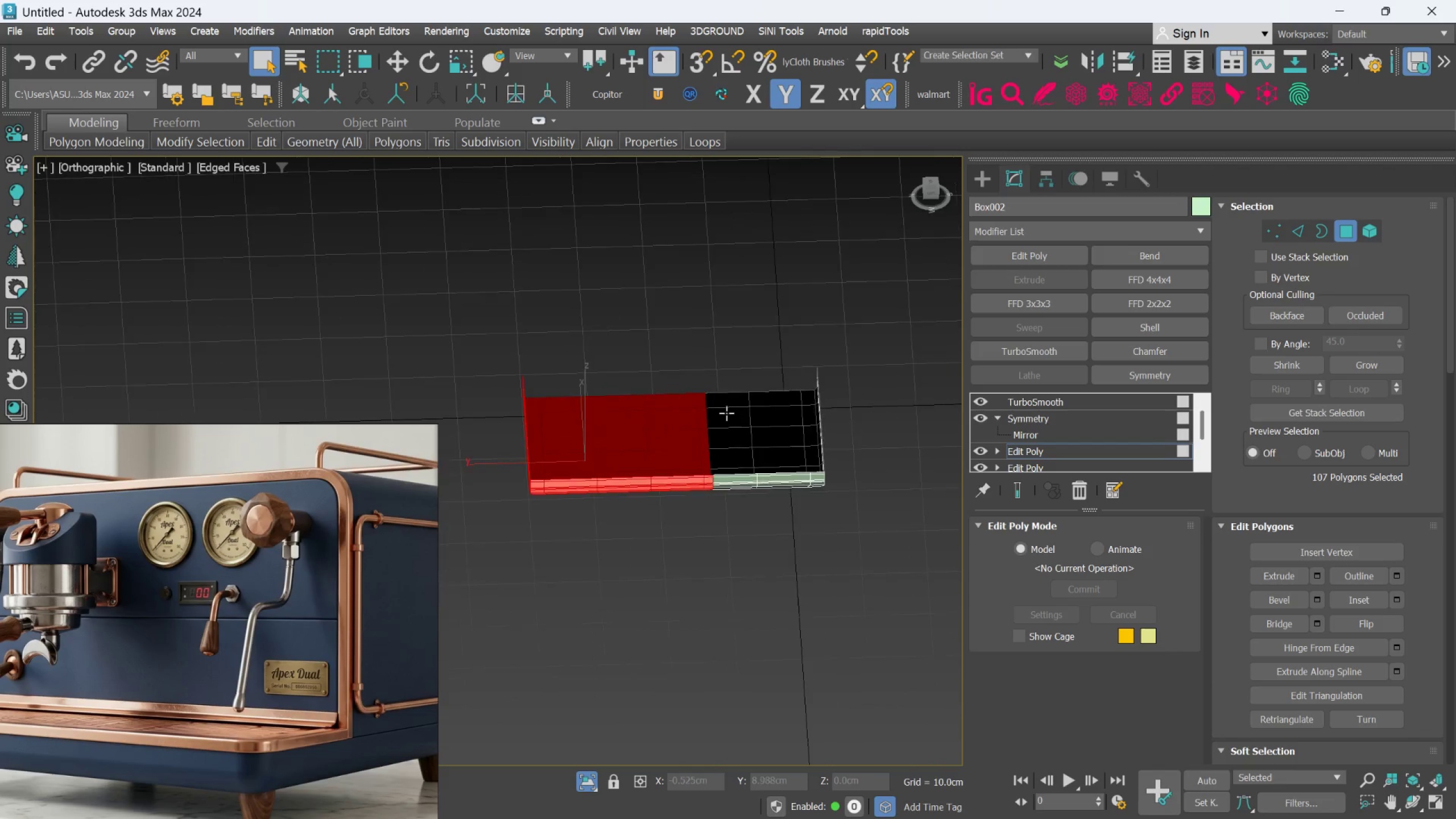 
scroll: coordinate [639, 388], scroll_direction: up, amount: 5.0
 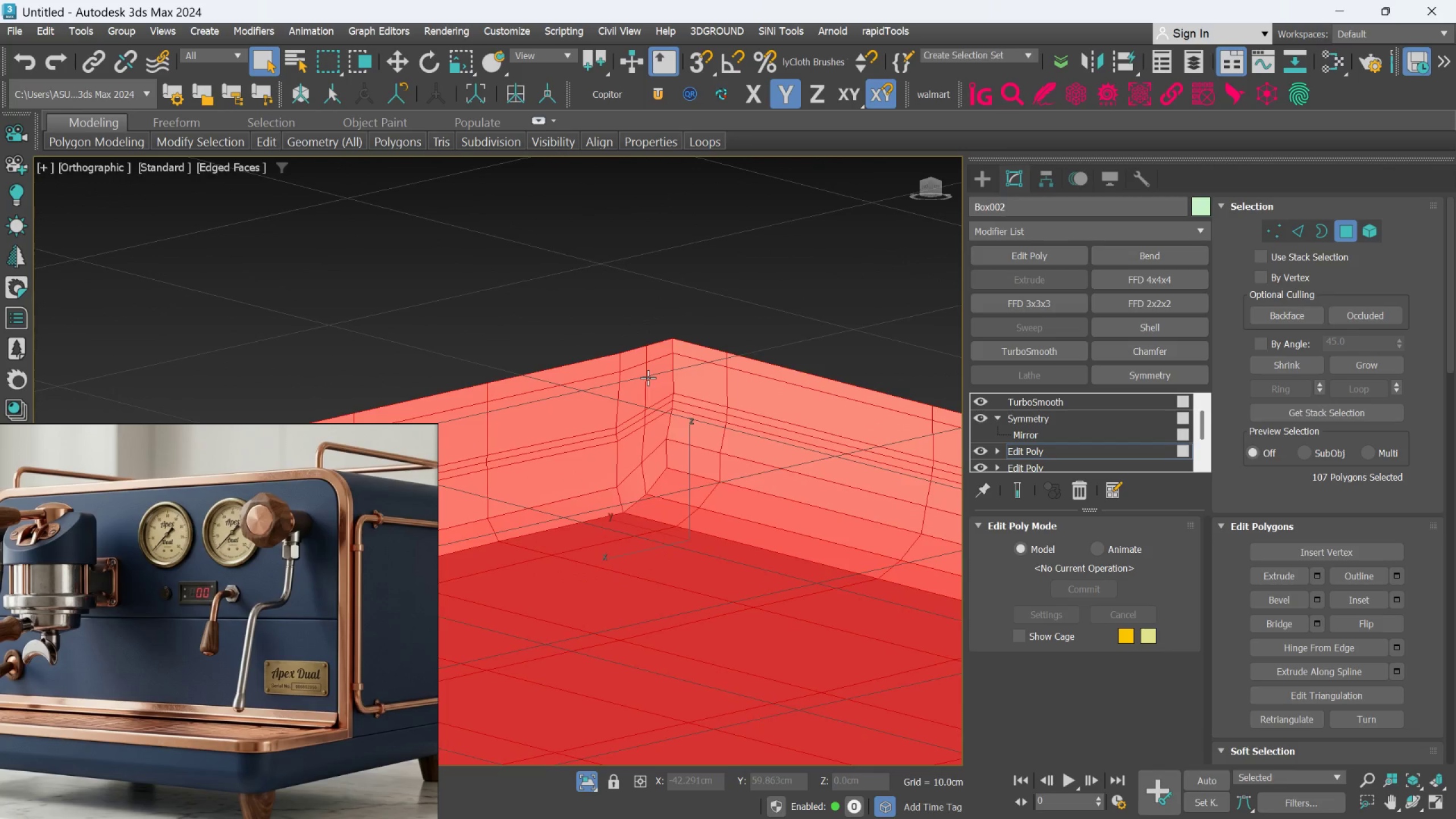 
hold_key(key=AltLeft, duration=0.47)
 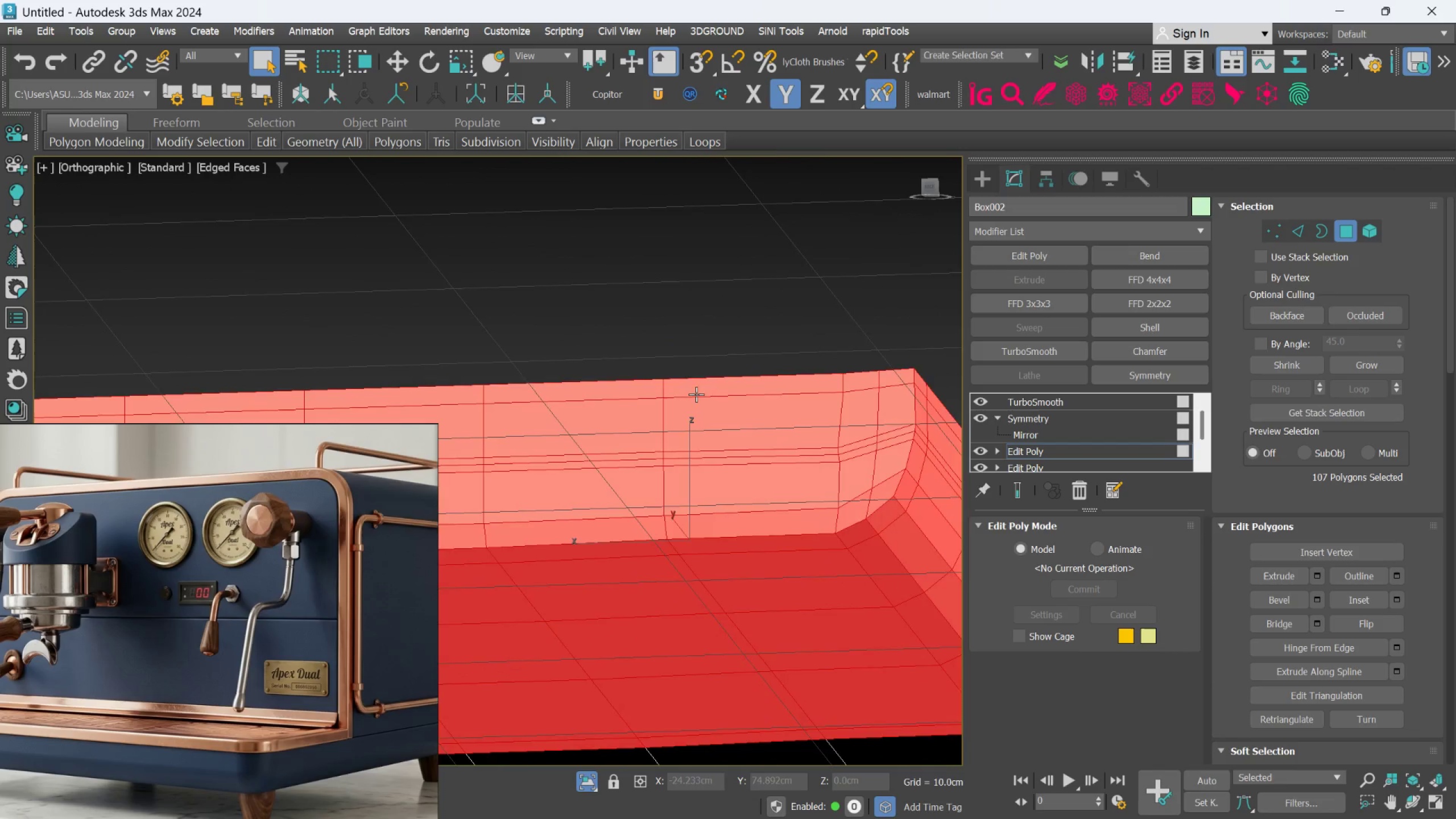 
hold_key(key=AltLeft, duration=0.57)
 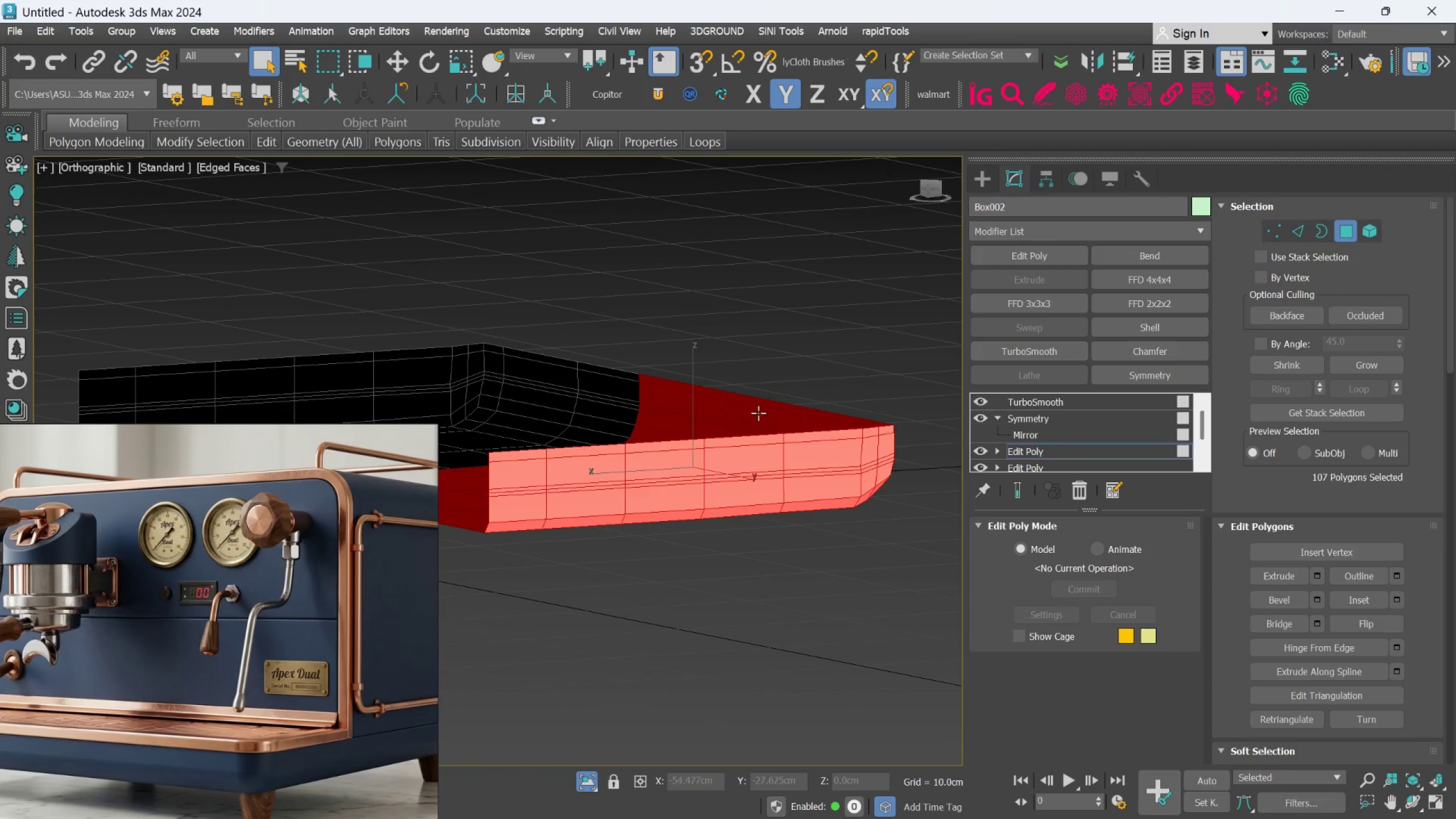 
scroll: coordinate [696, 394], scroll_direction: down, amount: 2.0
 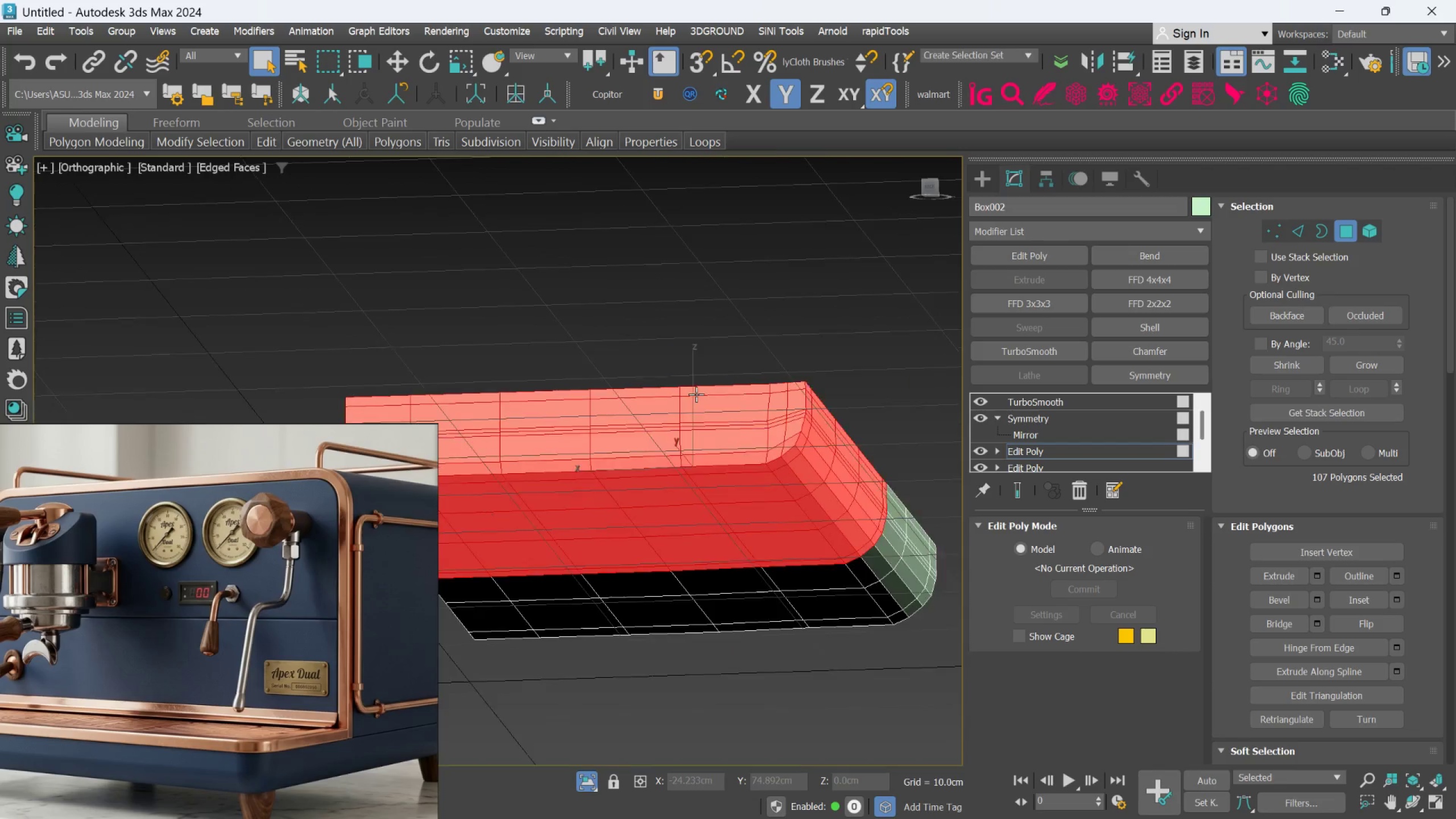 
hold_key(key=AltLeft, duration=0.49)
 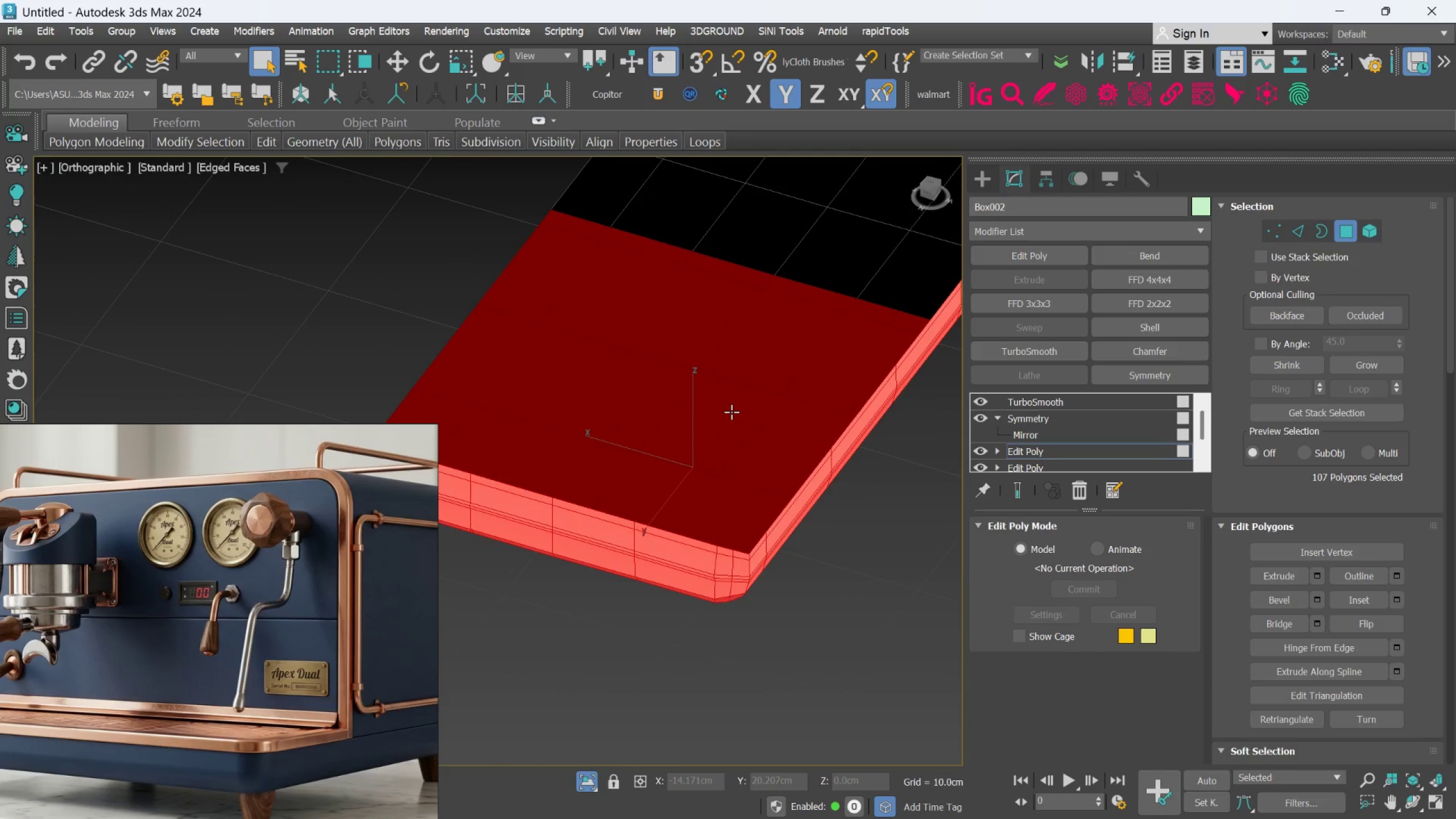 
key(Alt+AltLeft)
 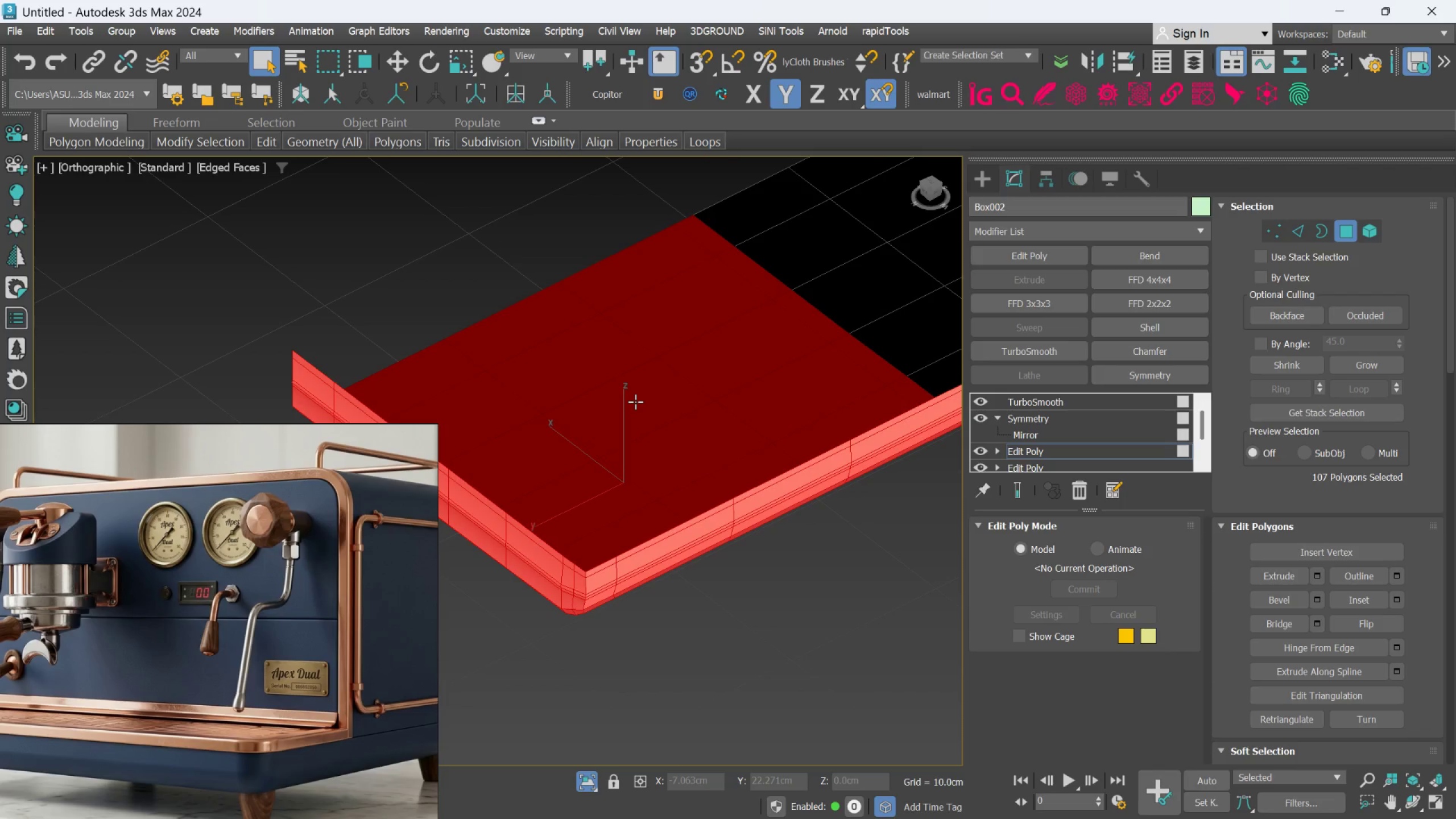 
hold_key(key=AltLeft, duration=0.44)
 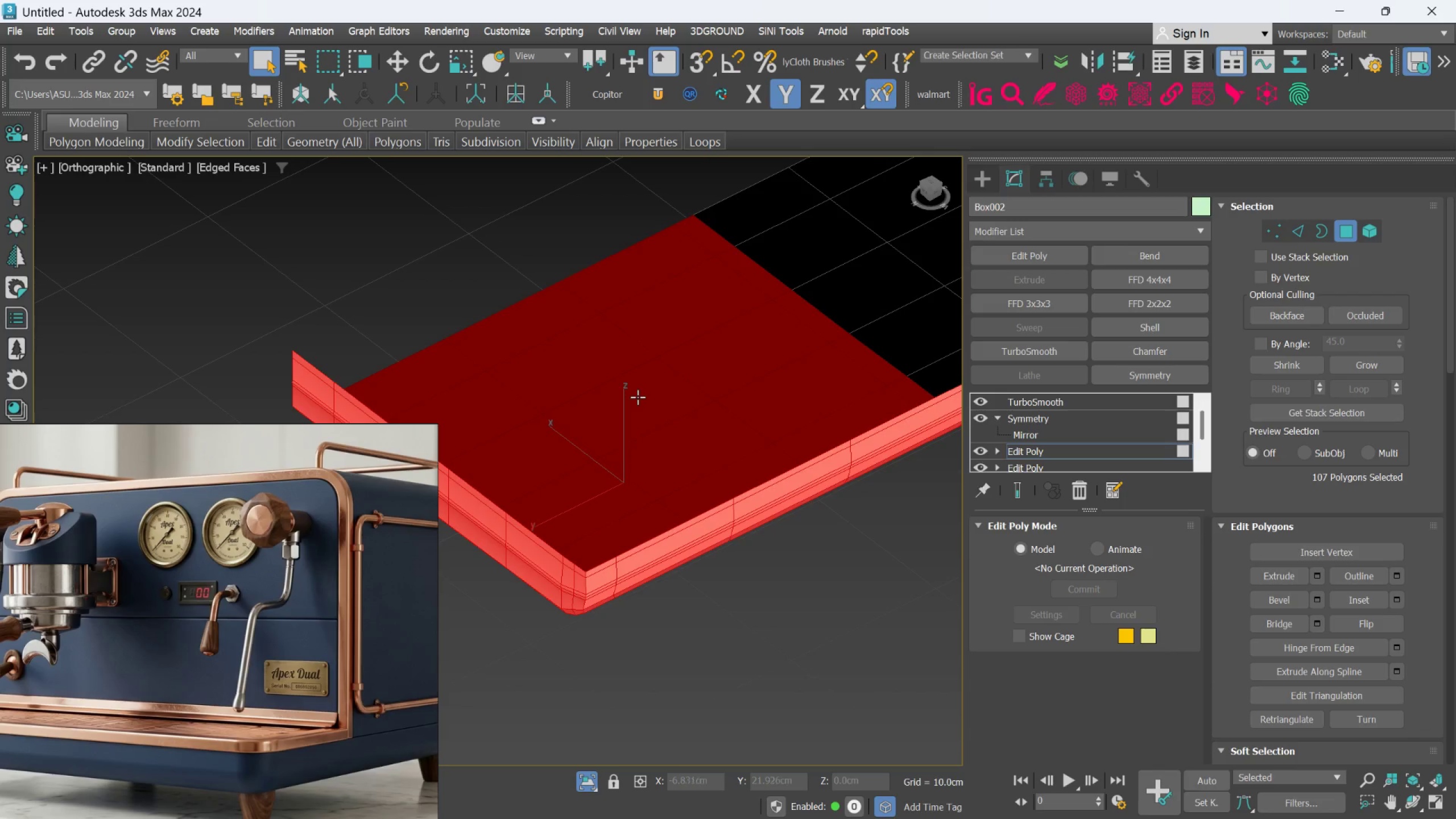 
hold_key(key=AltLeft, duration=0.33)
 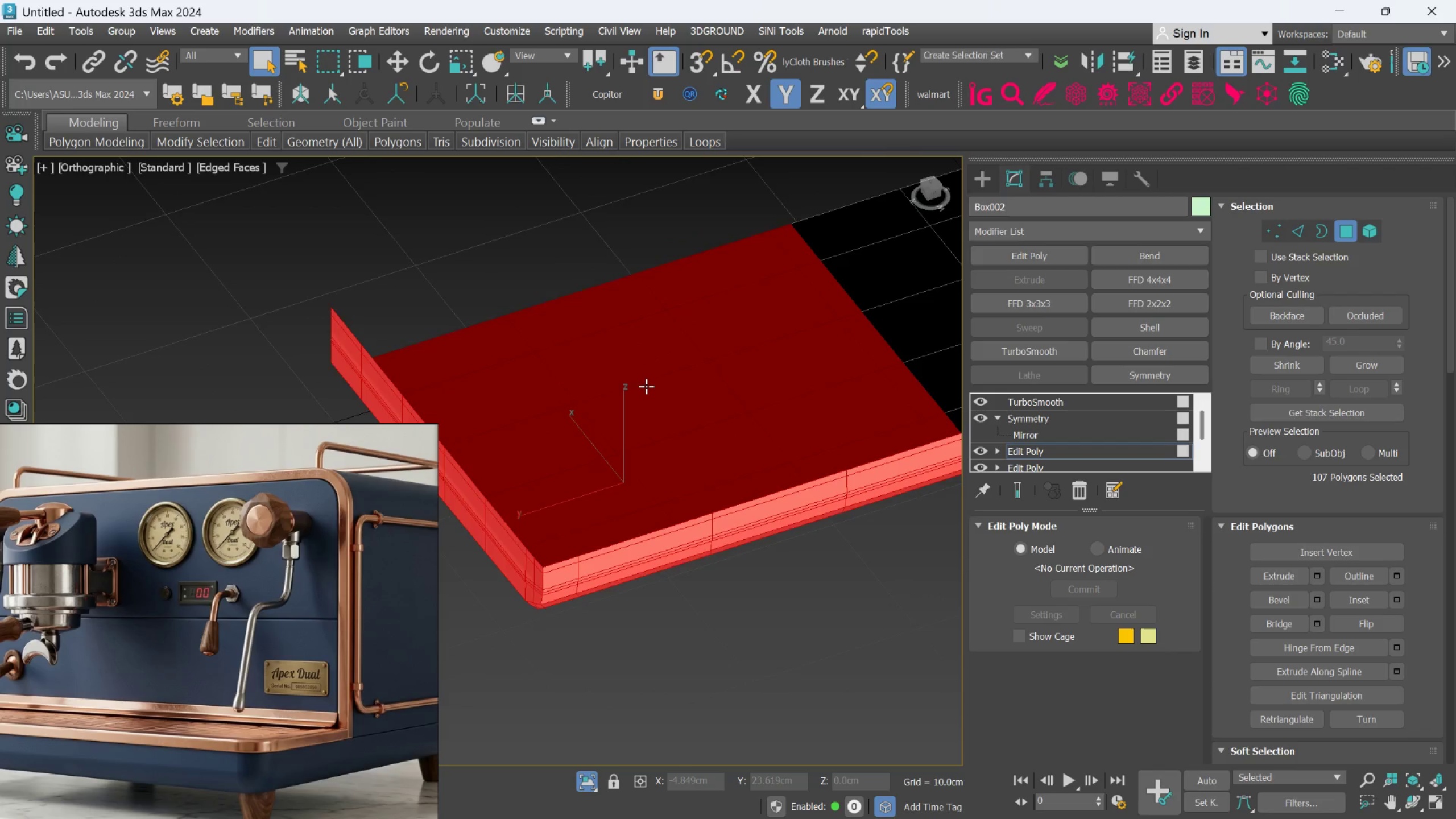 
key(Alt+AltLeft)
 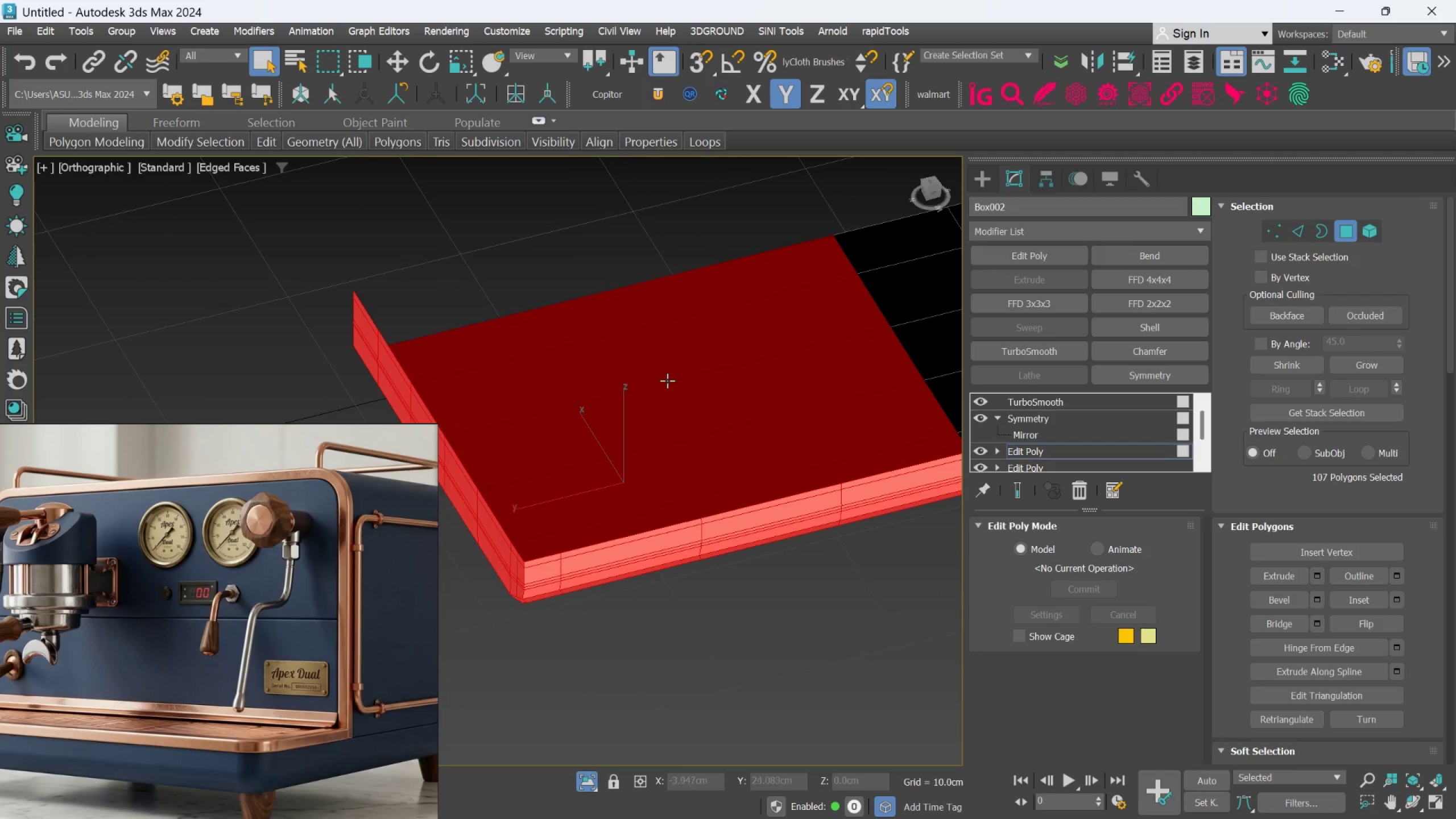 
hold_key(key=AltLeft, duration=0.85)
 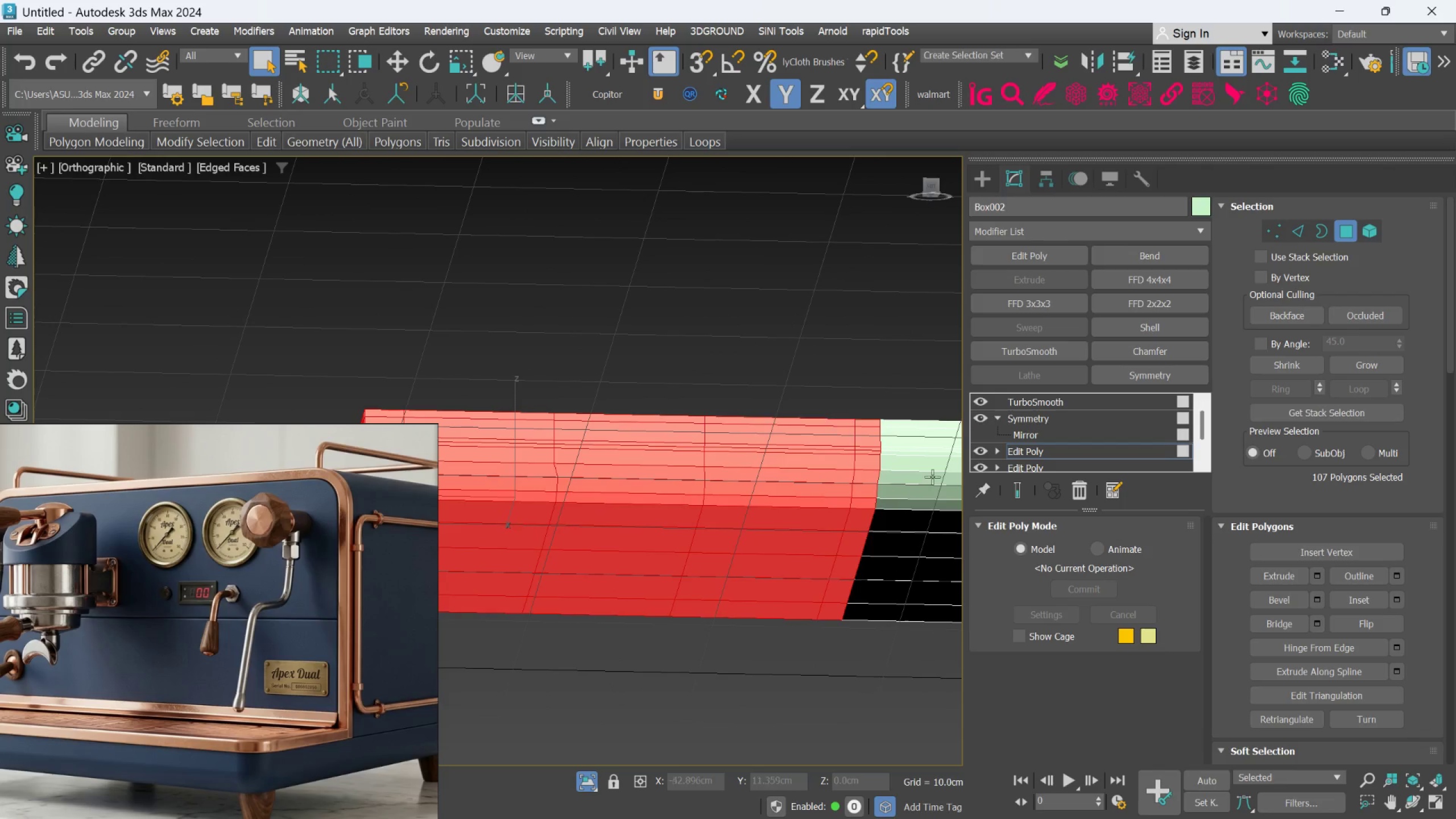 
hold_key(key=AltLeft, duration=0.5)
 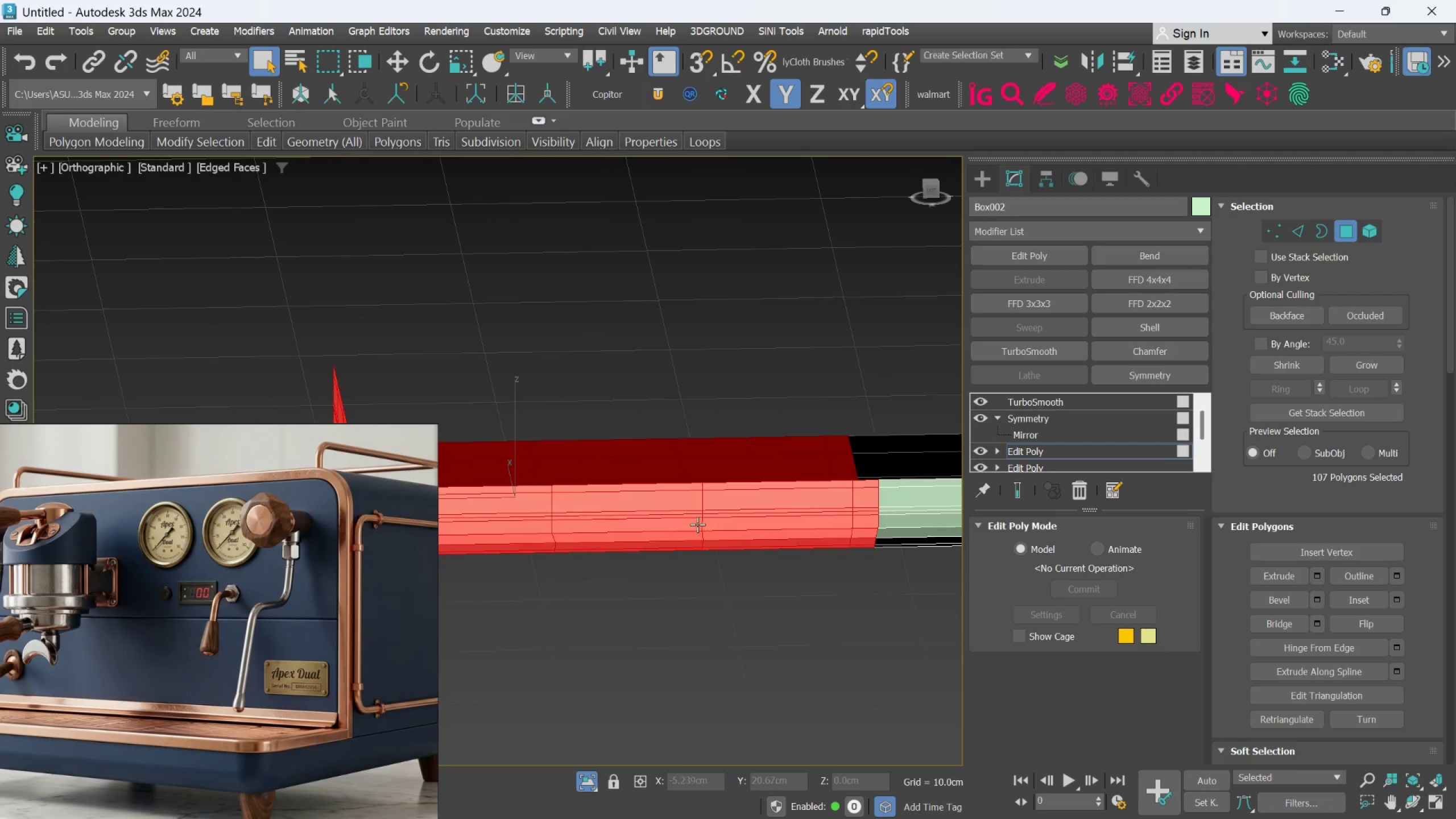 
key(Alt+AltLeft)
 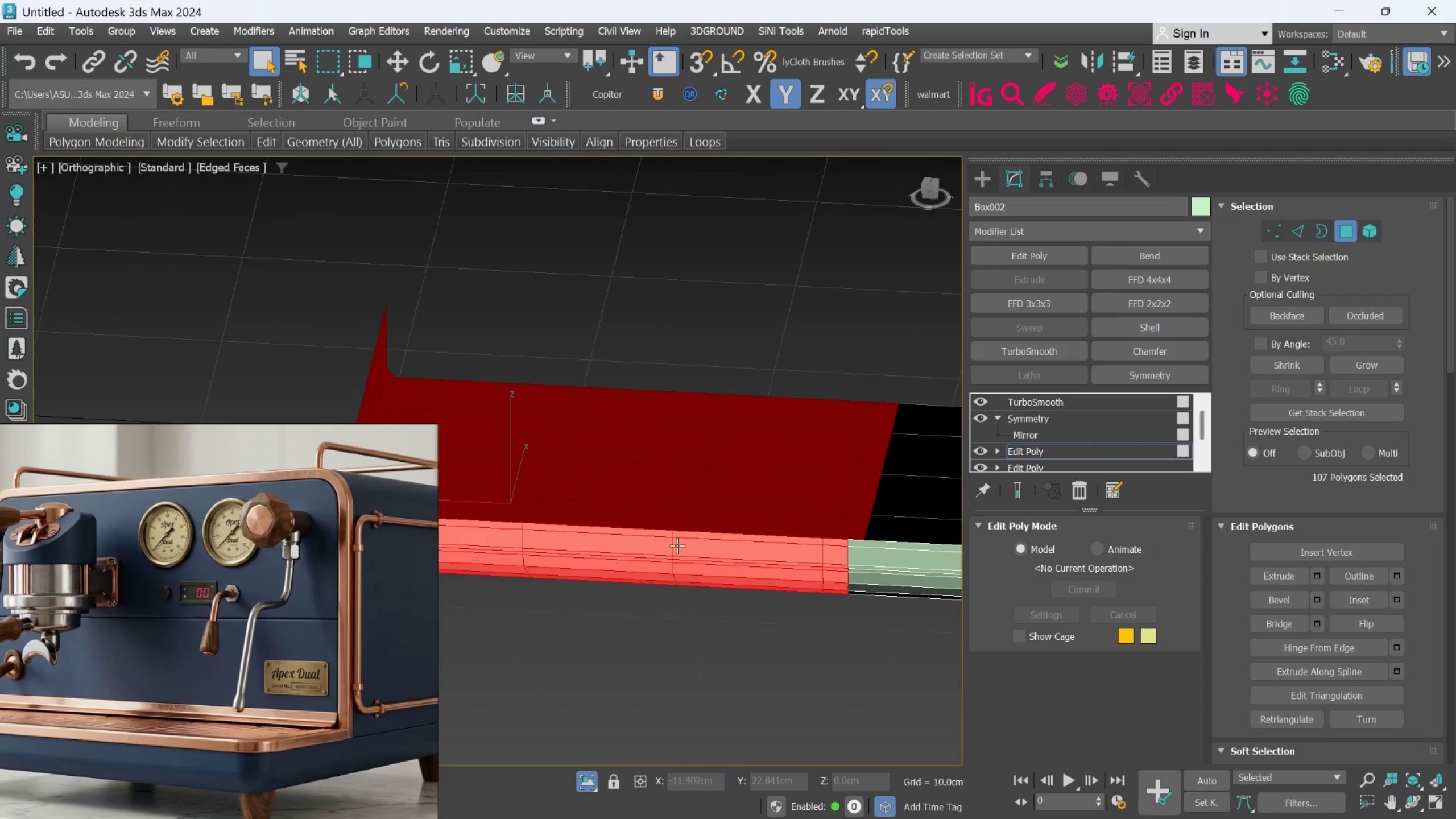 
key(Alt+AltLeft)
 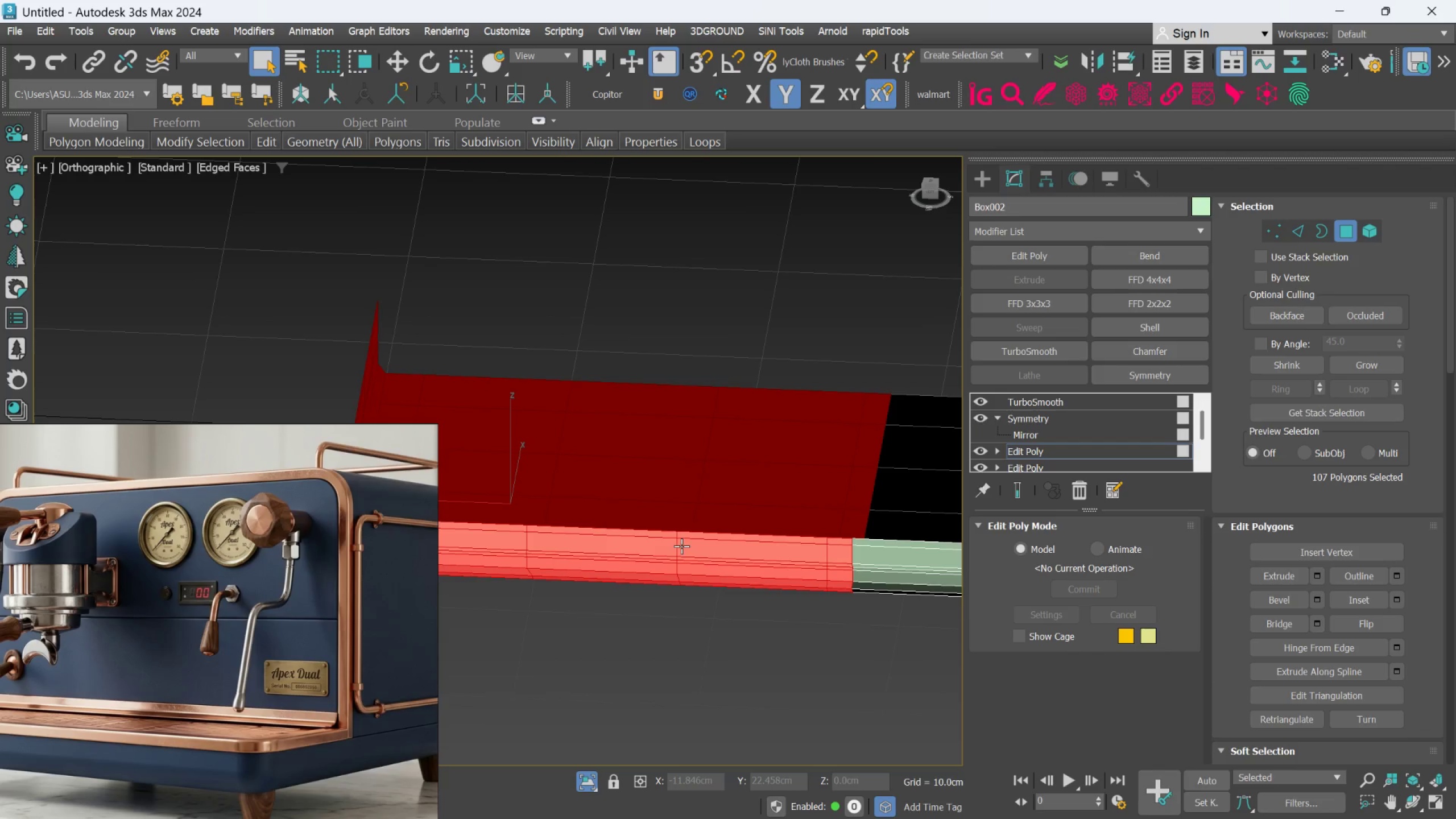 
scroll: coordinate [698, 514], scroll_direction: down, amount: 2.0
 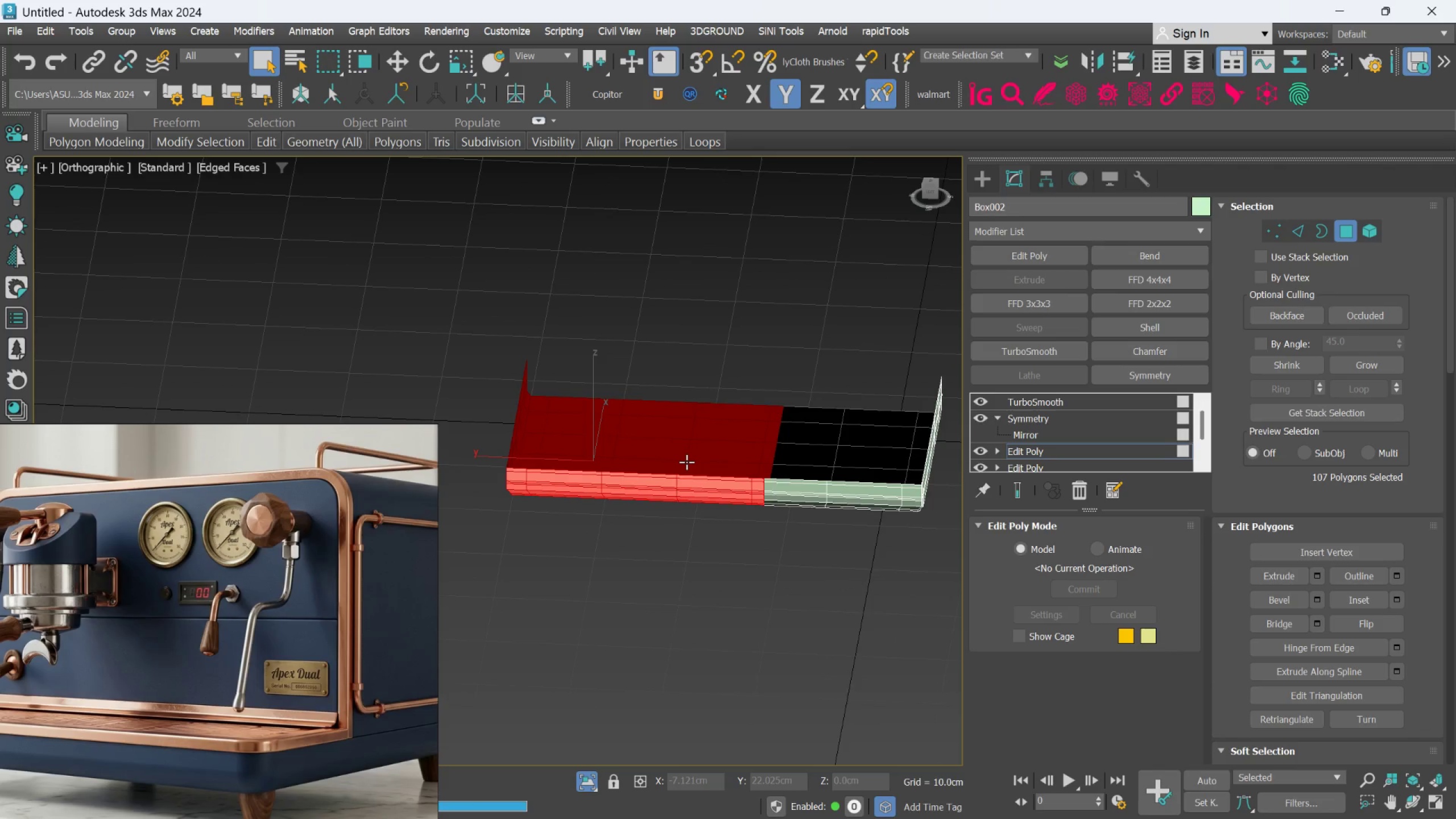 
hold_key(key=AltLeft, duration=0.68)
 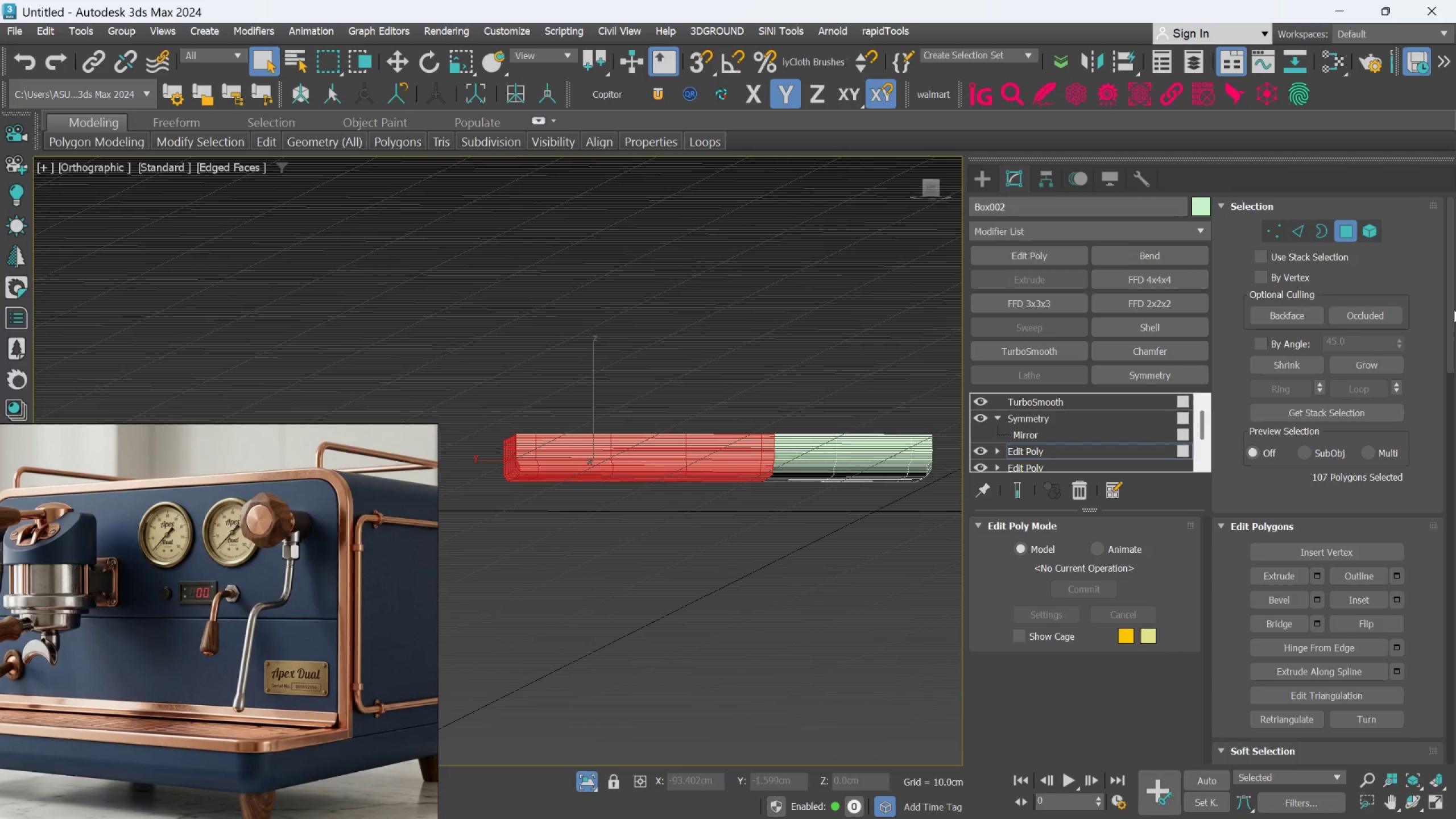 
scroll: coordinate [1424, 604], scroll_direction: down, amount: 57.0
 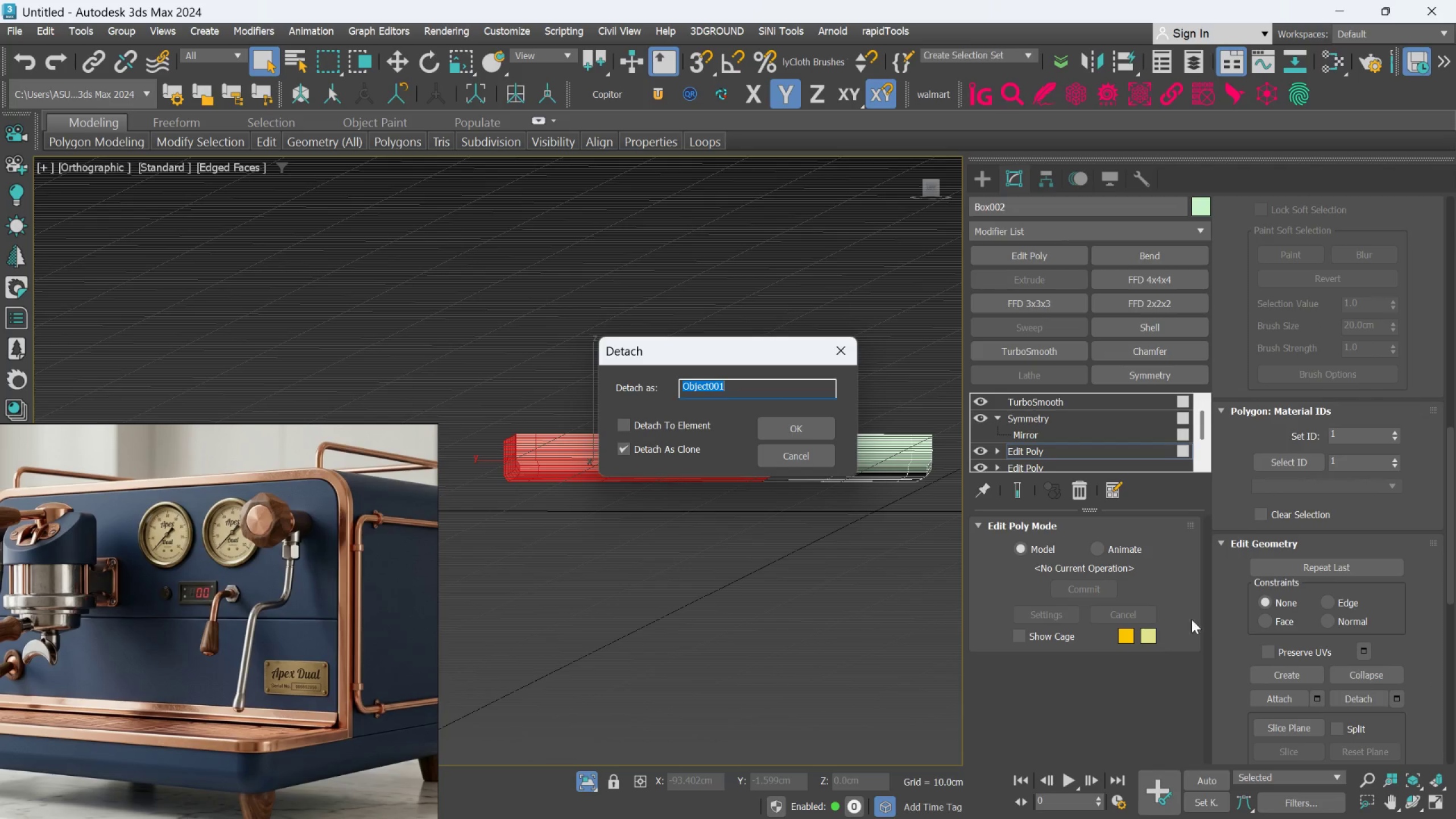 
left_click([787, 433])
 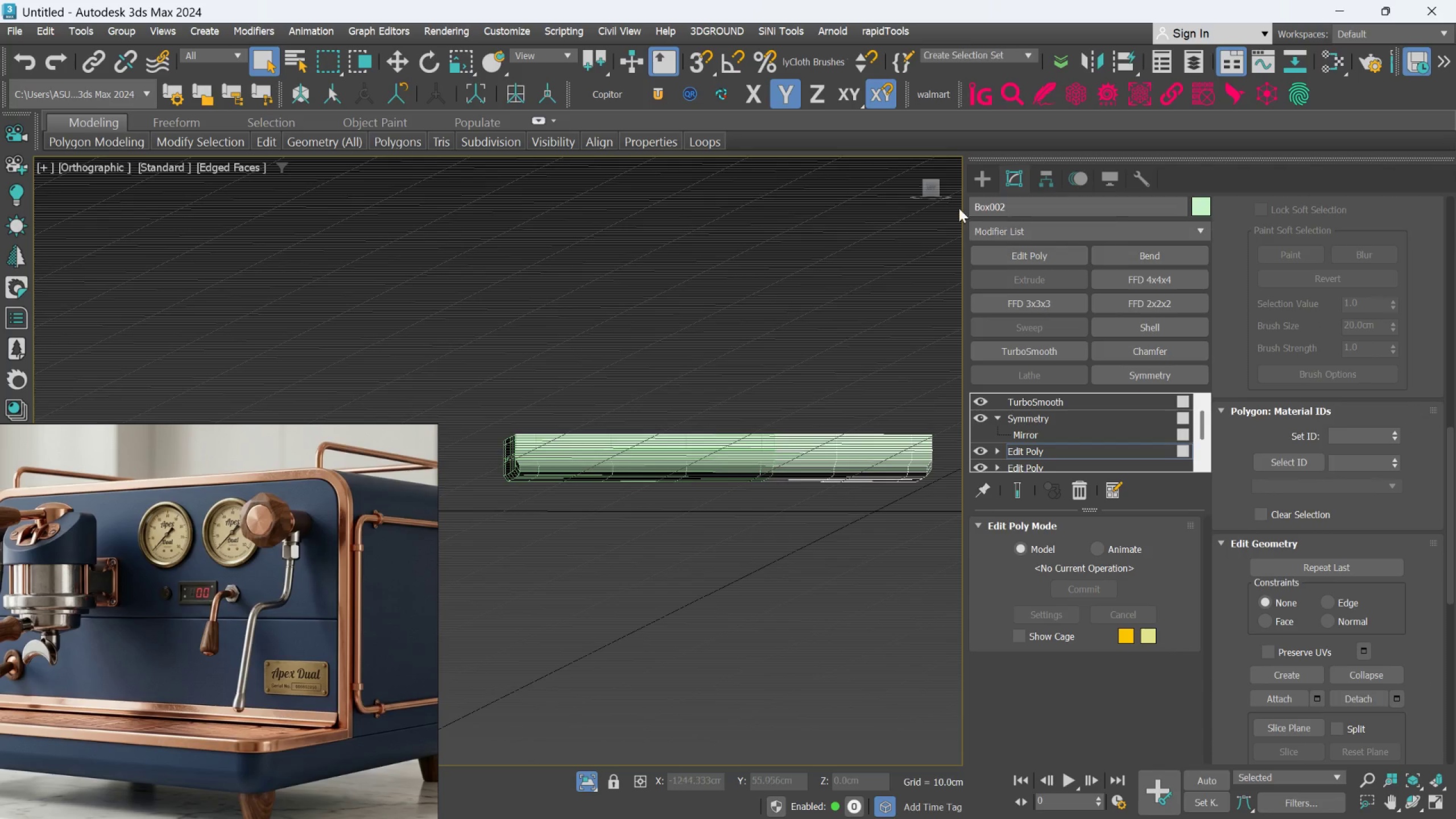 
left_click([973, 181])
 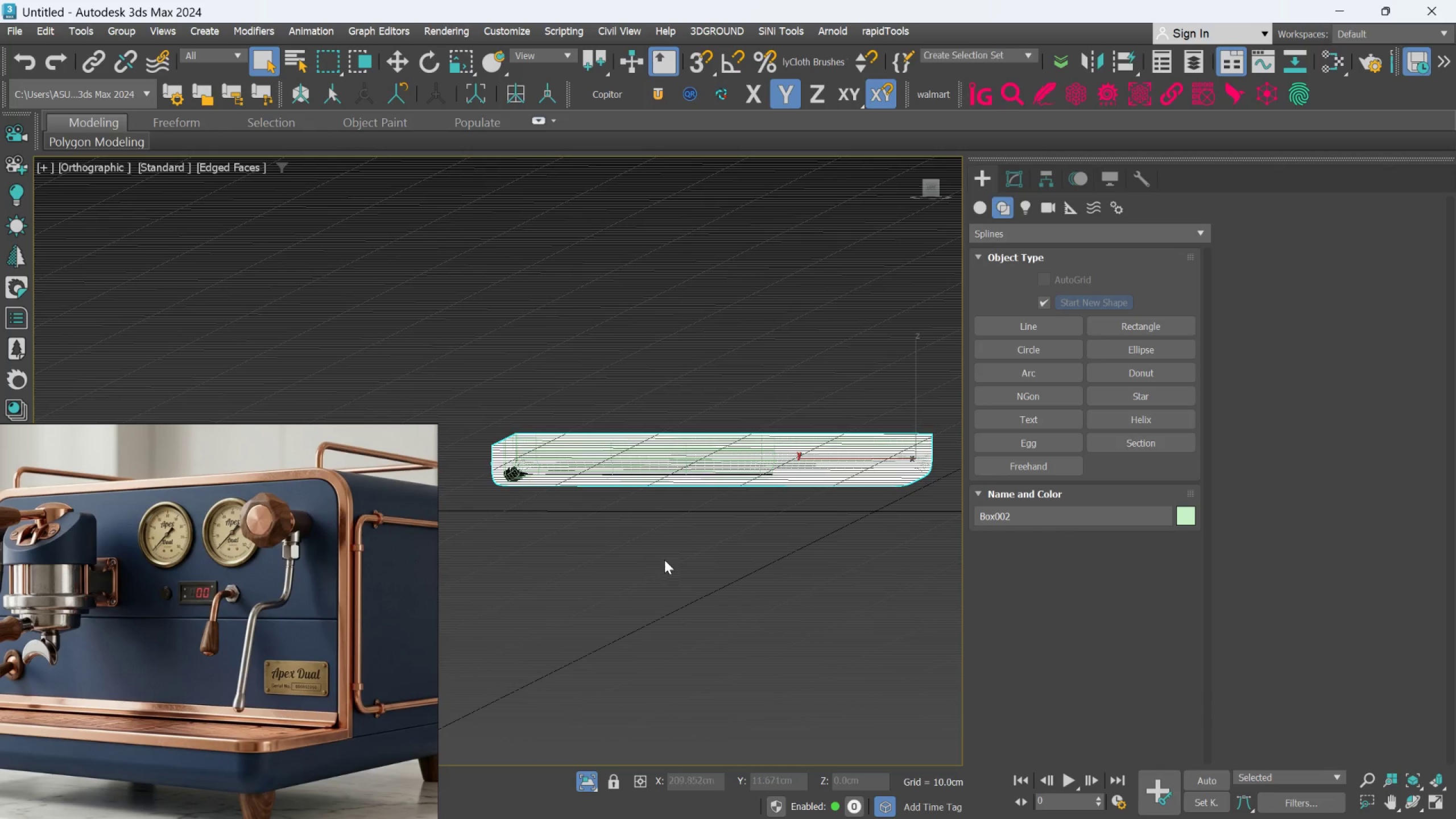 
scroll: coordinate [636, 477], scroll_direction: up, amount: 2.0
 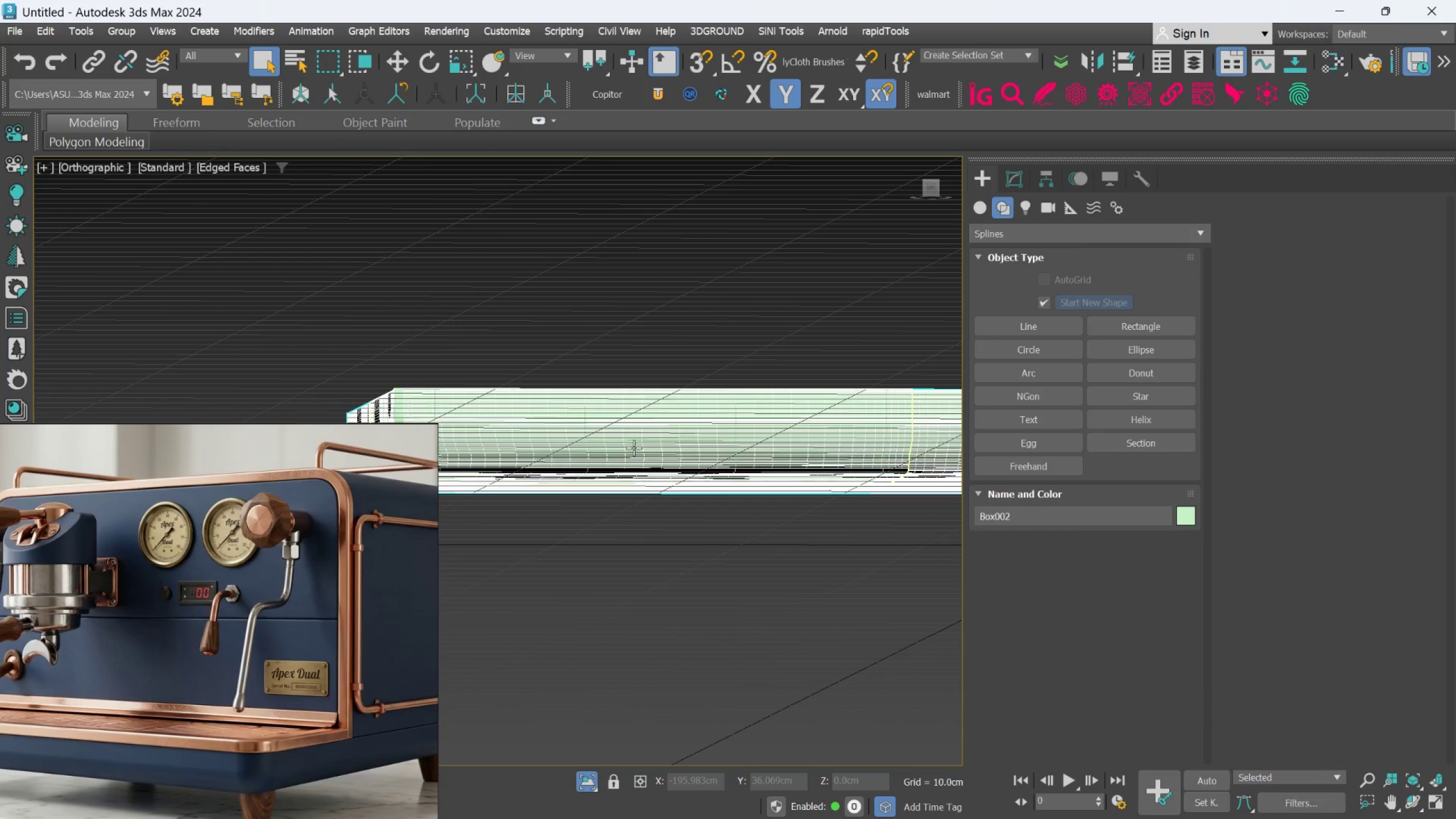 
left_click([634, 447])
 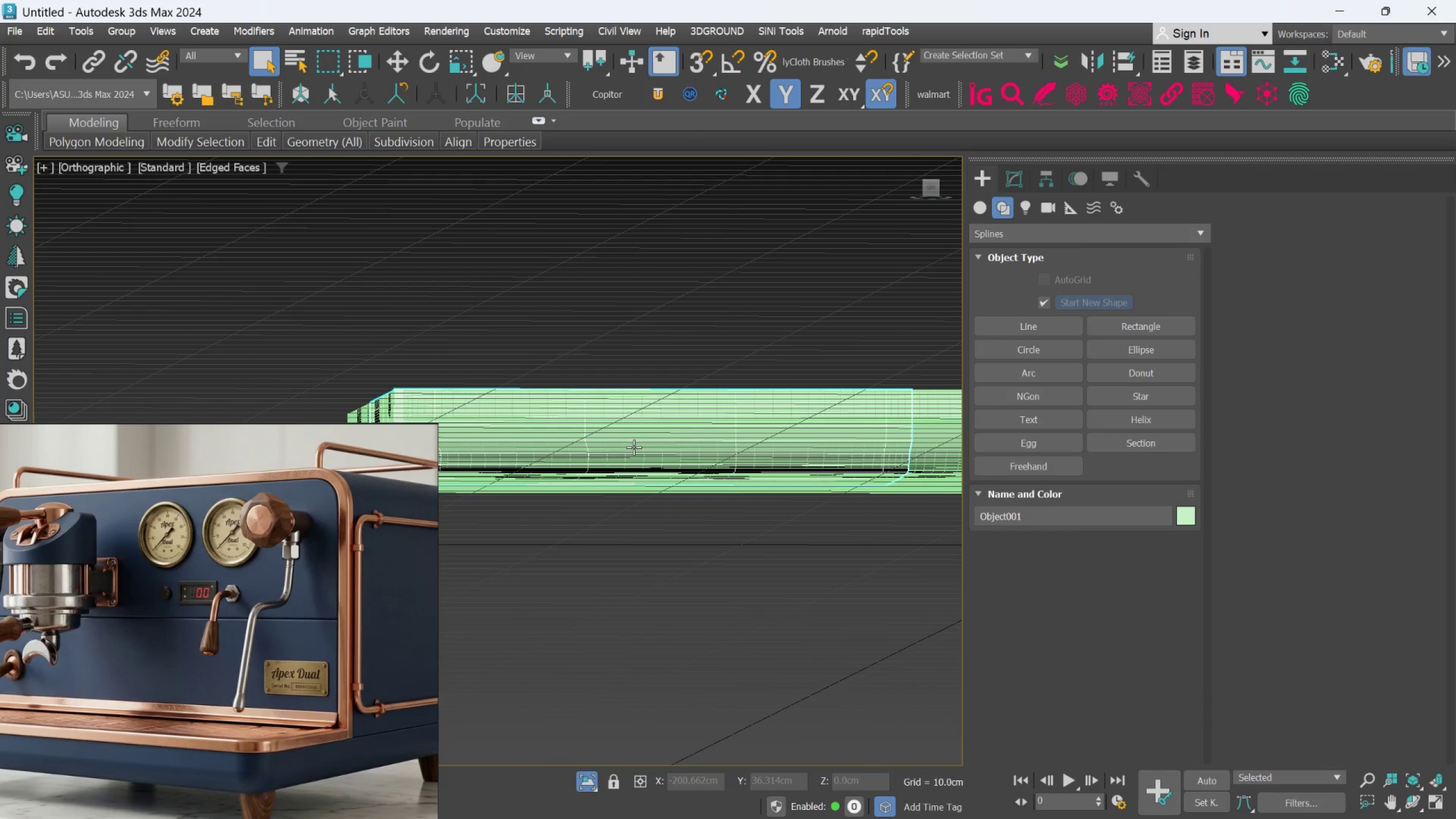 
key(W)
 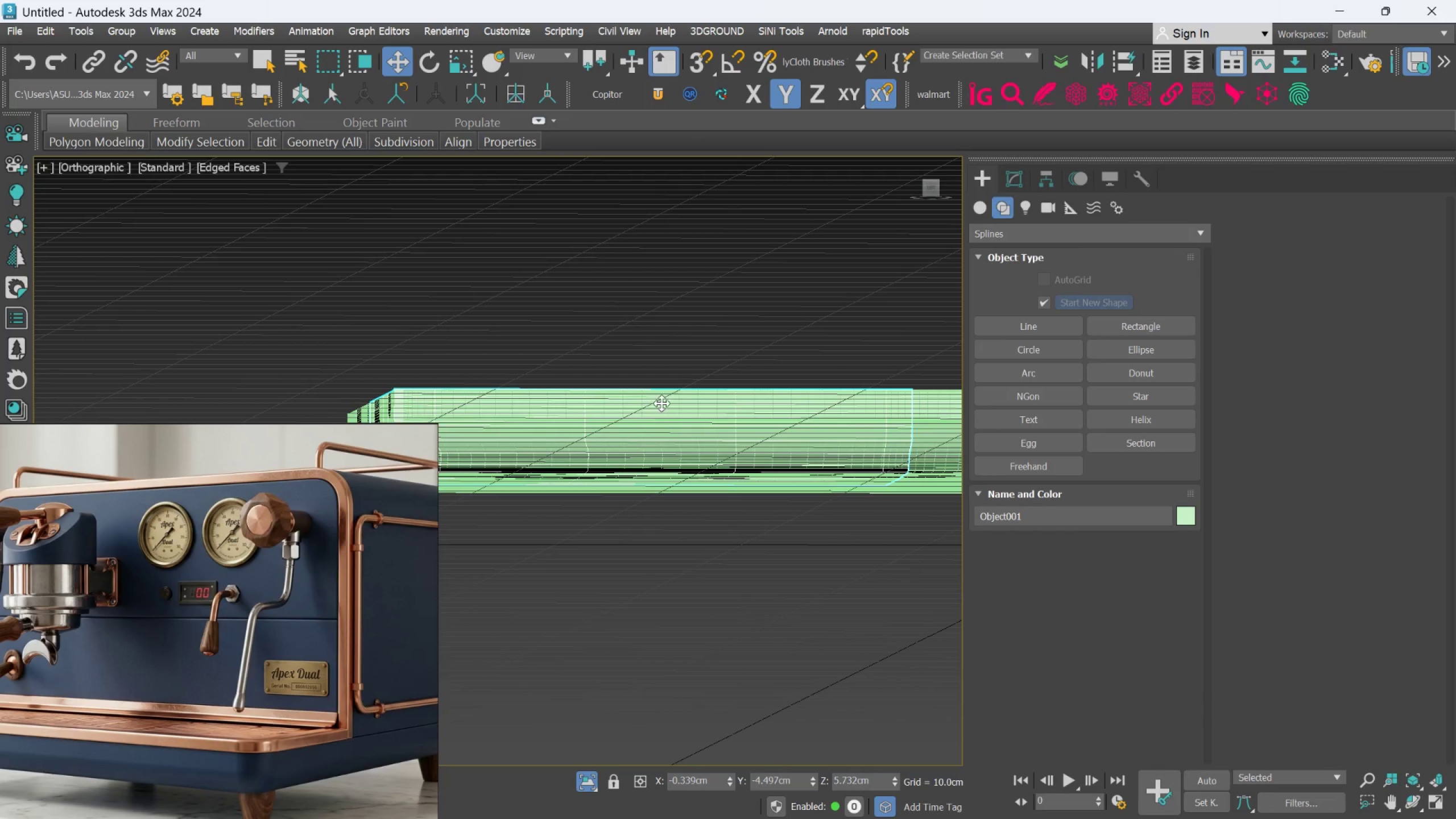 
scroll: coordinate [661, 403], scroll_direction: down, amount: 2.0
 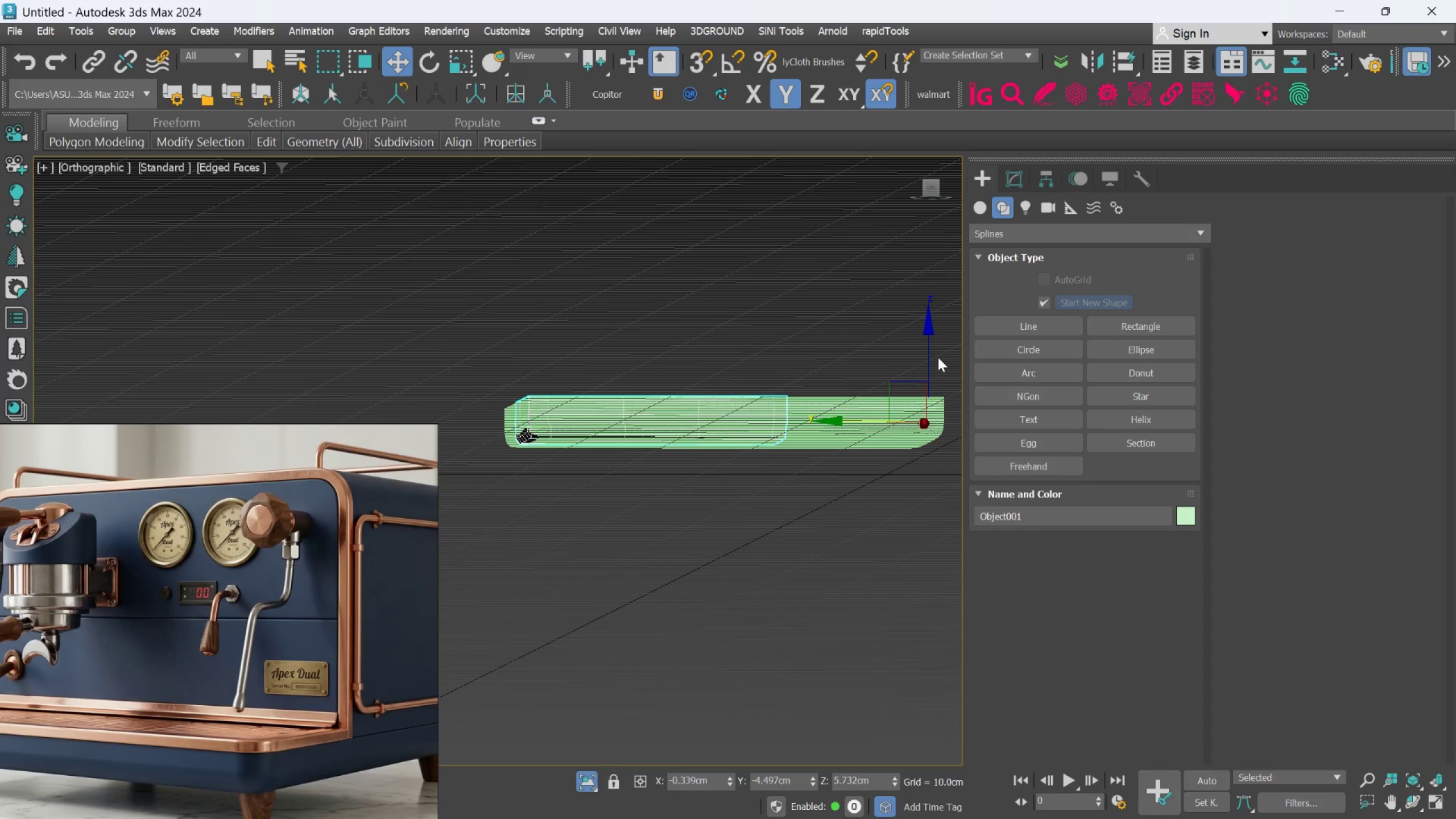 
left_click_drag(start_coordinate=[929, 357], to_coordinate=[932, 274])
 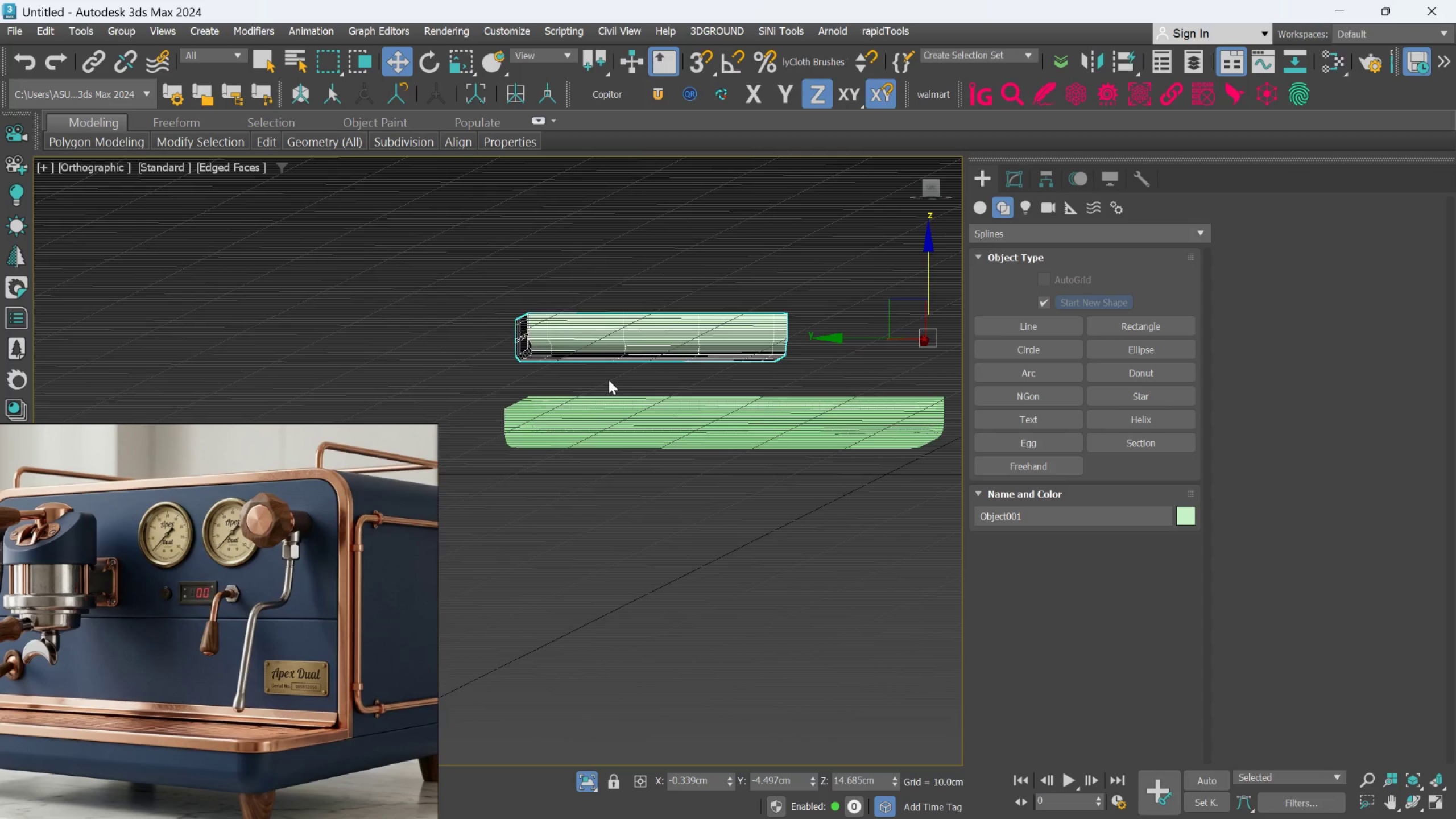 
scroll: coordinate [609, 380], scroll_direction: up, amount: 2.0
 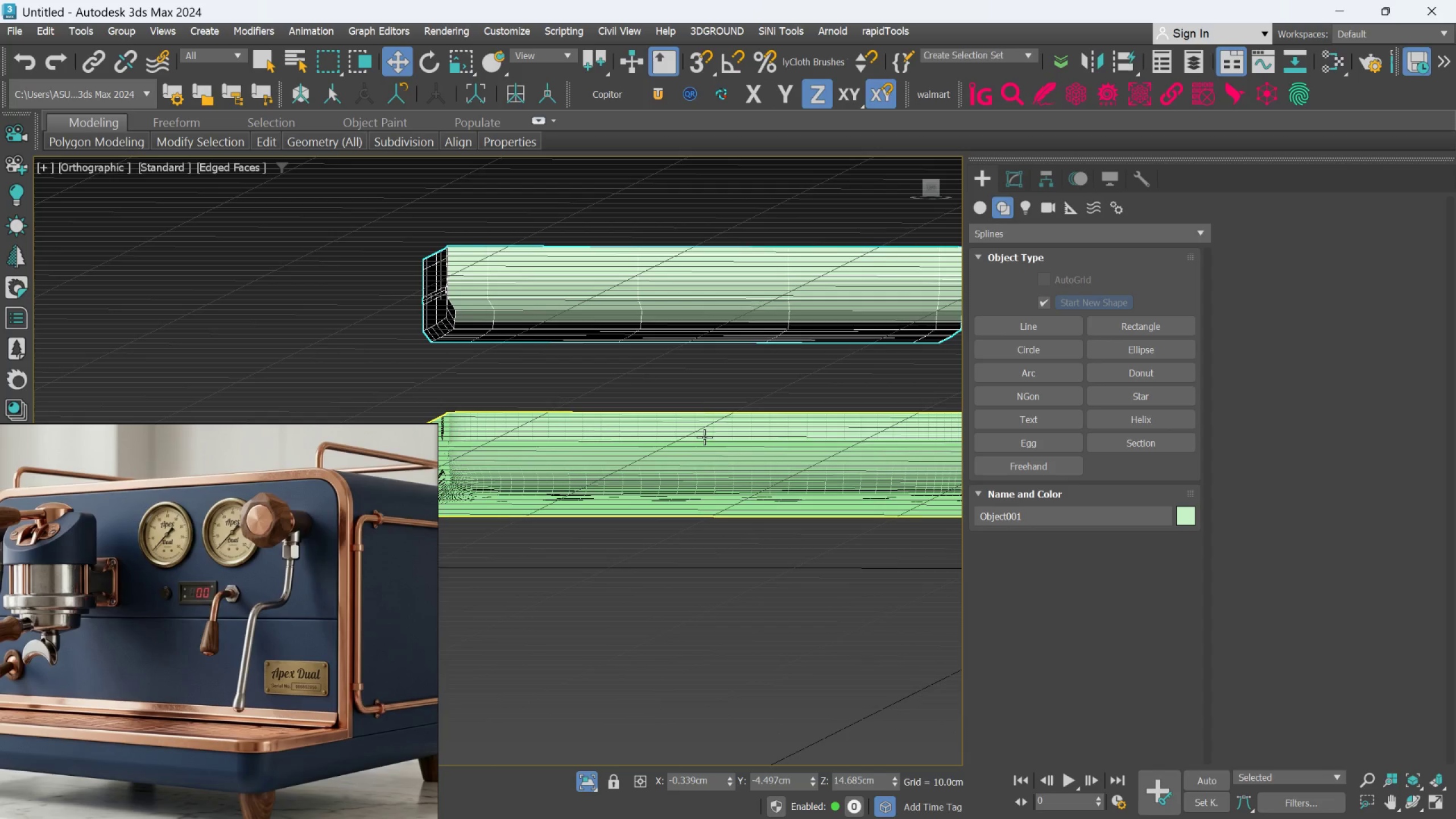 
left_click([705, 456])
 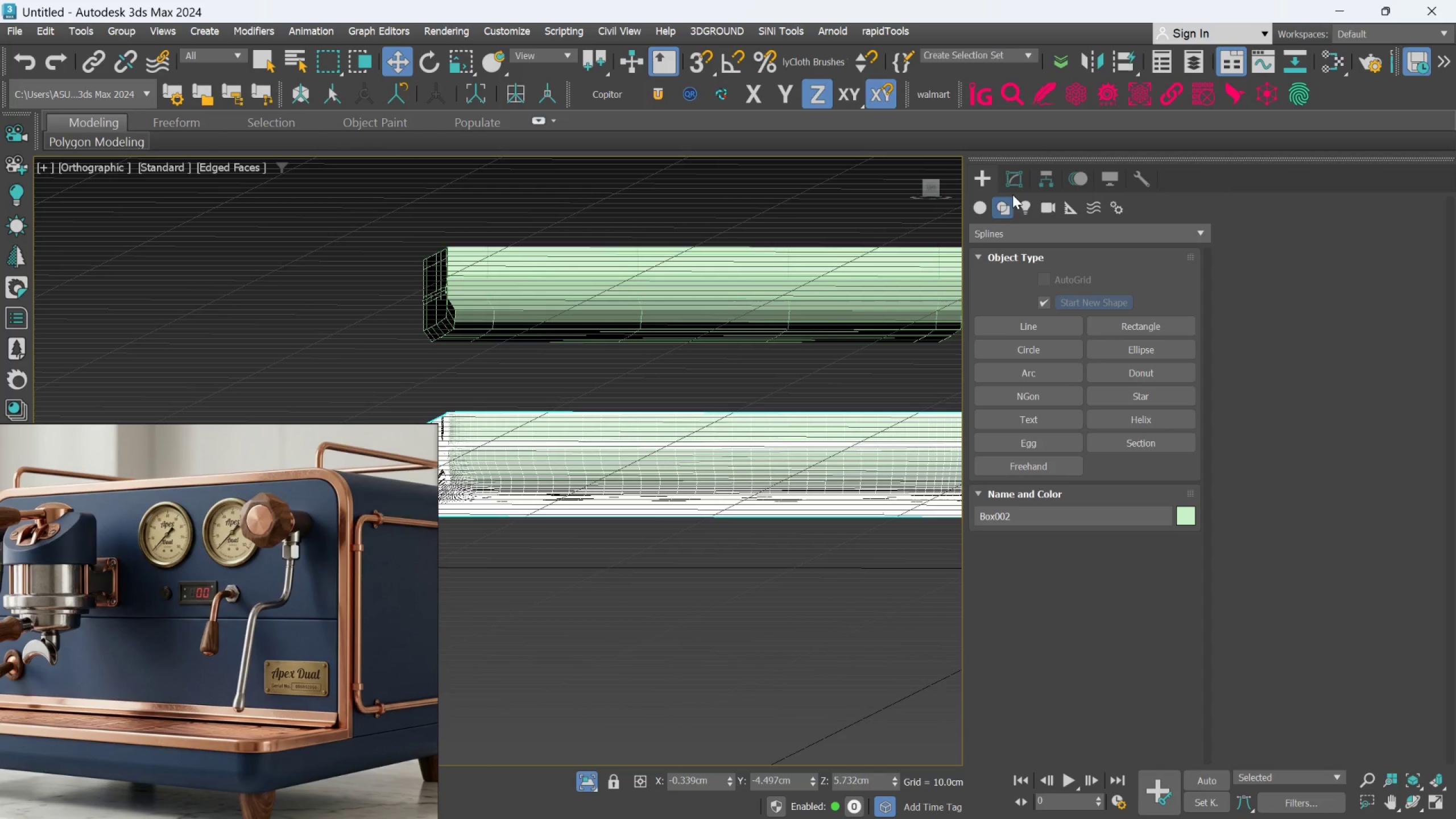 
left_click([1012, 187])
 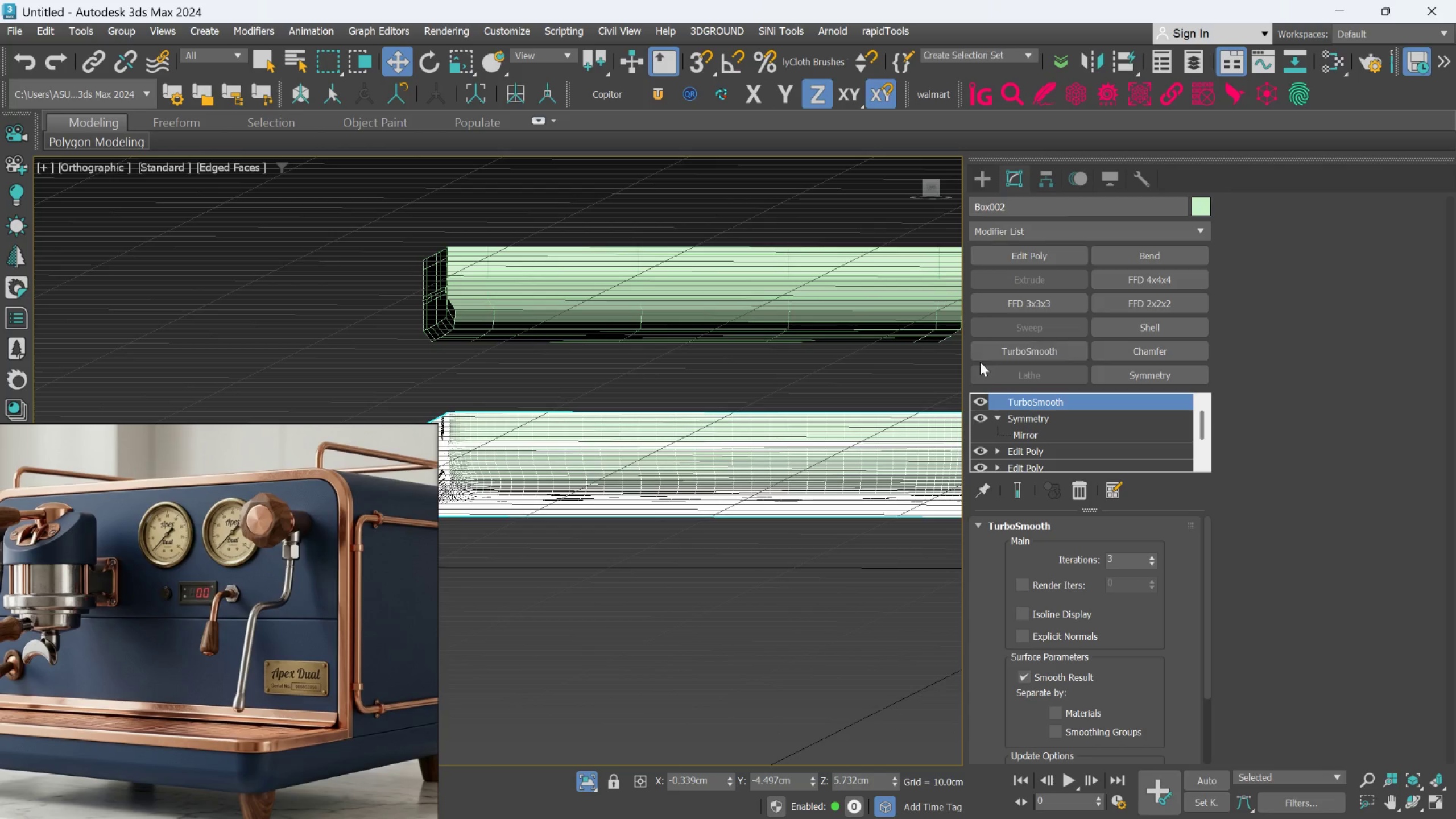 
scroll: coordinate [1018, 400], scroll_direction: up, amount: 1.0
 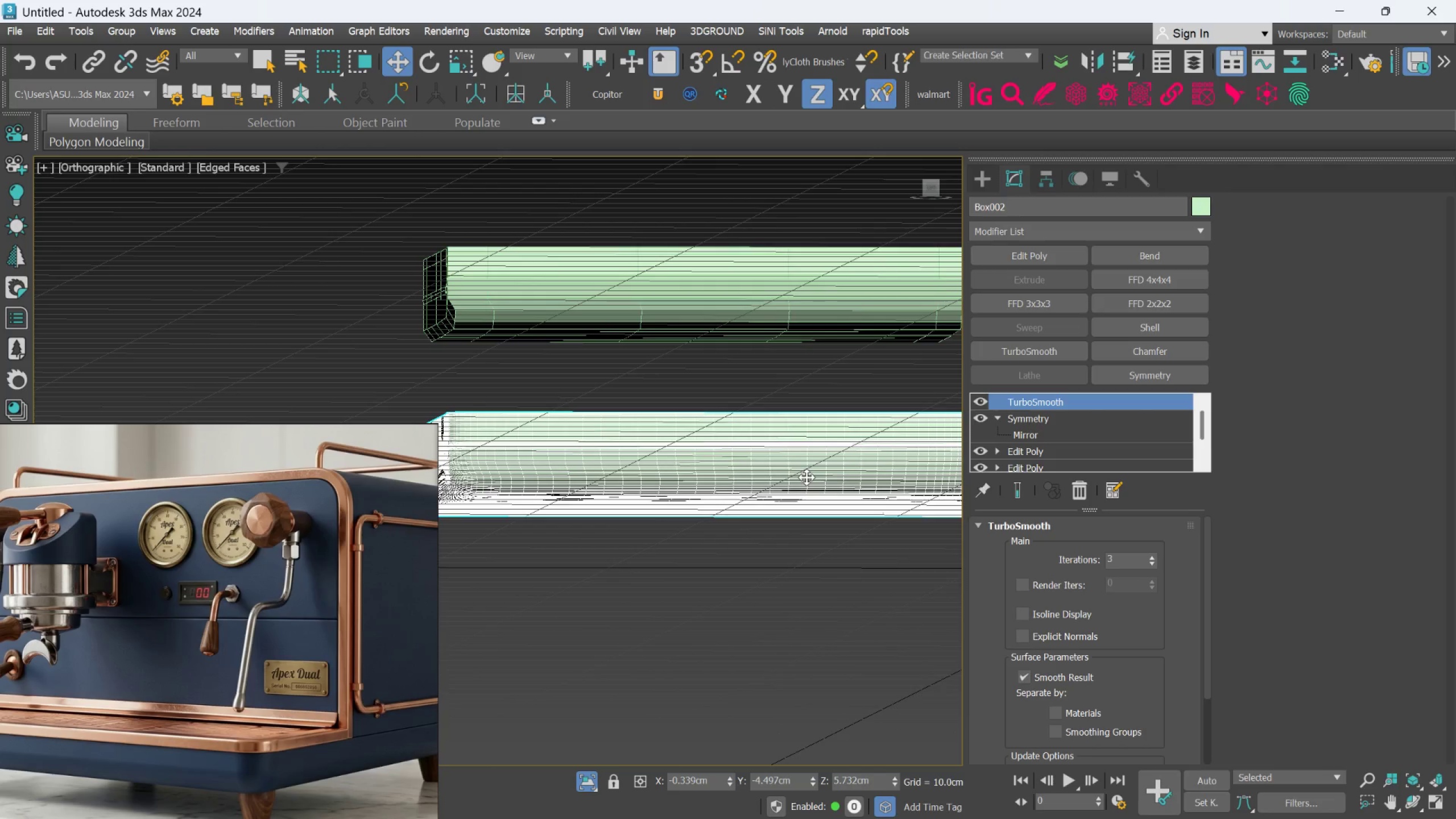 
key(F4)
 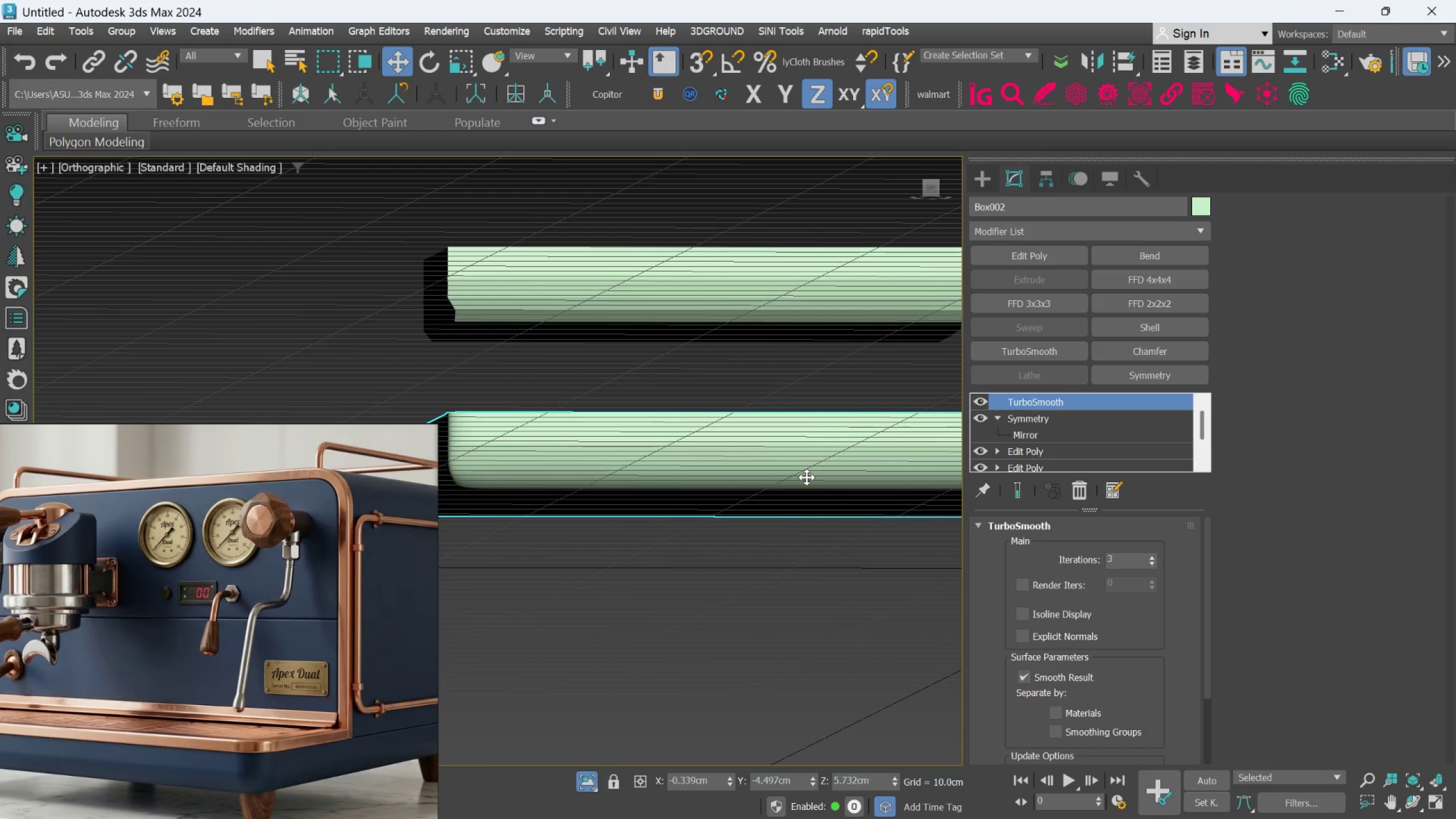 
key(F4)
 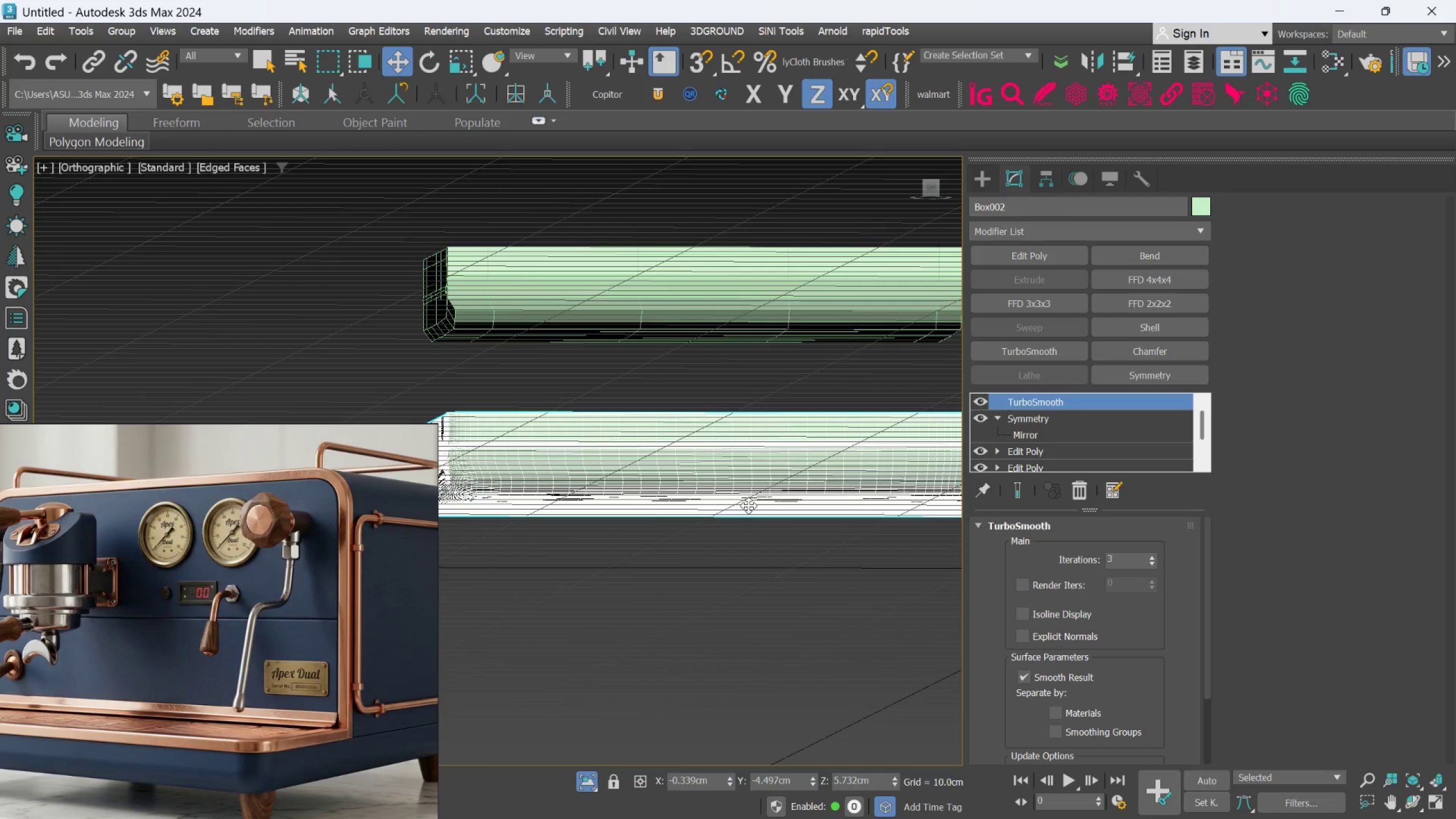 
hold_key(key=AltLeft, duration=0.59)
 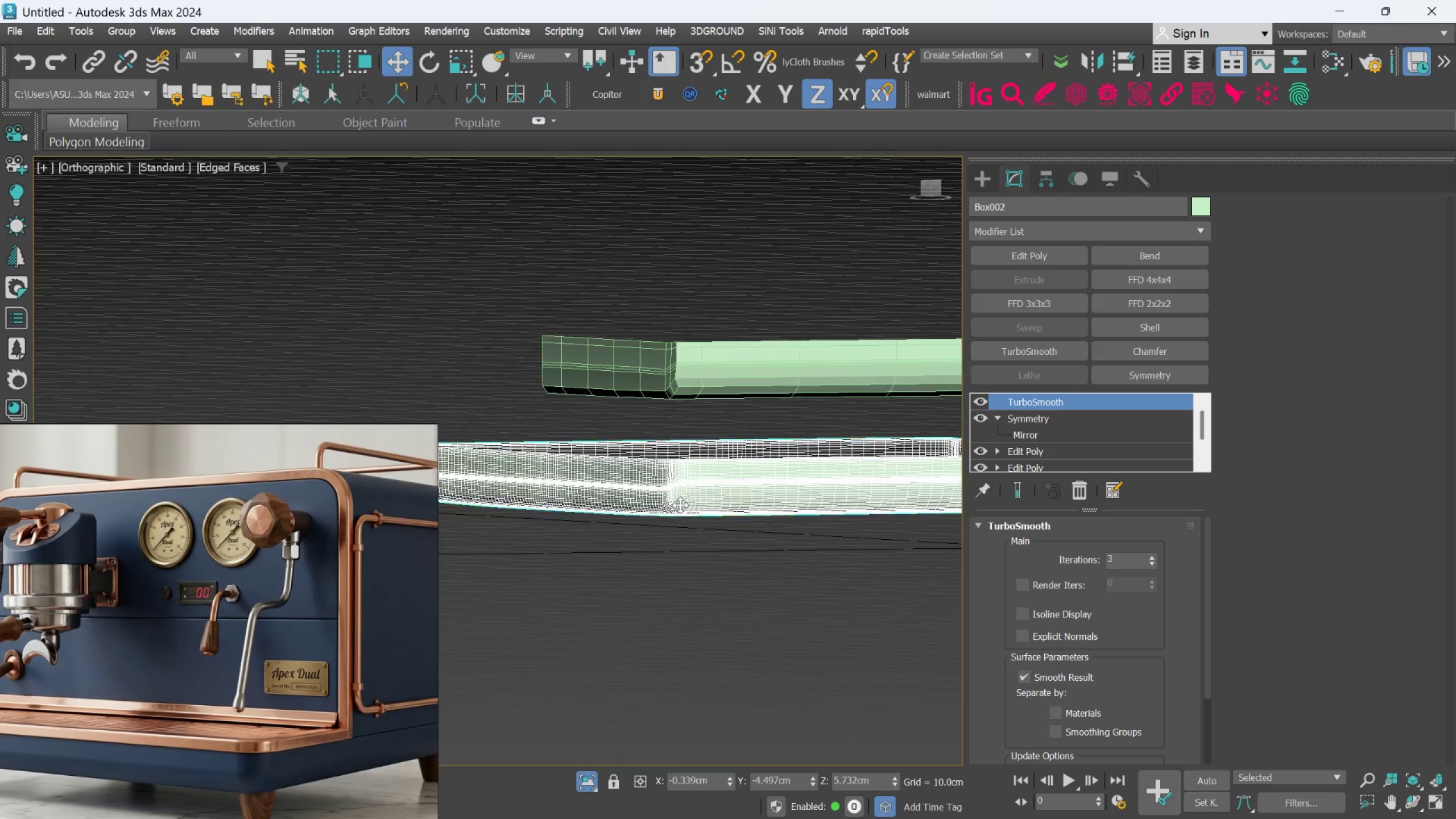 
scroll: coordinate [748, 506], scroll_direction: down, amount: 1.0
 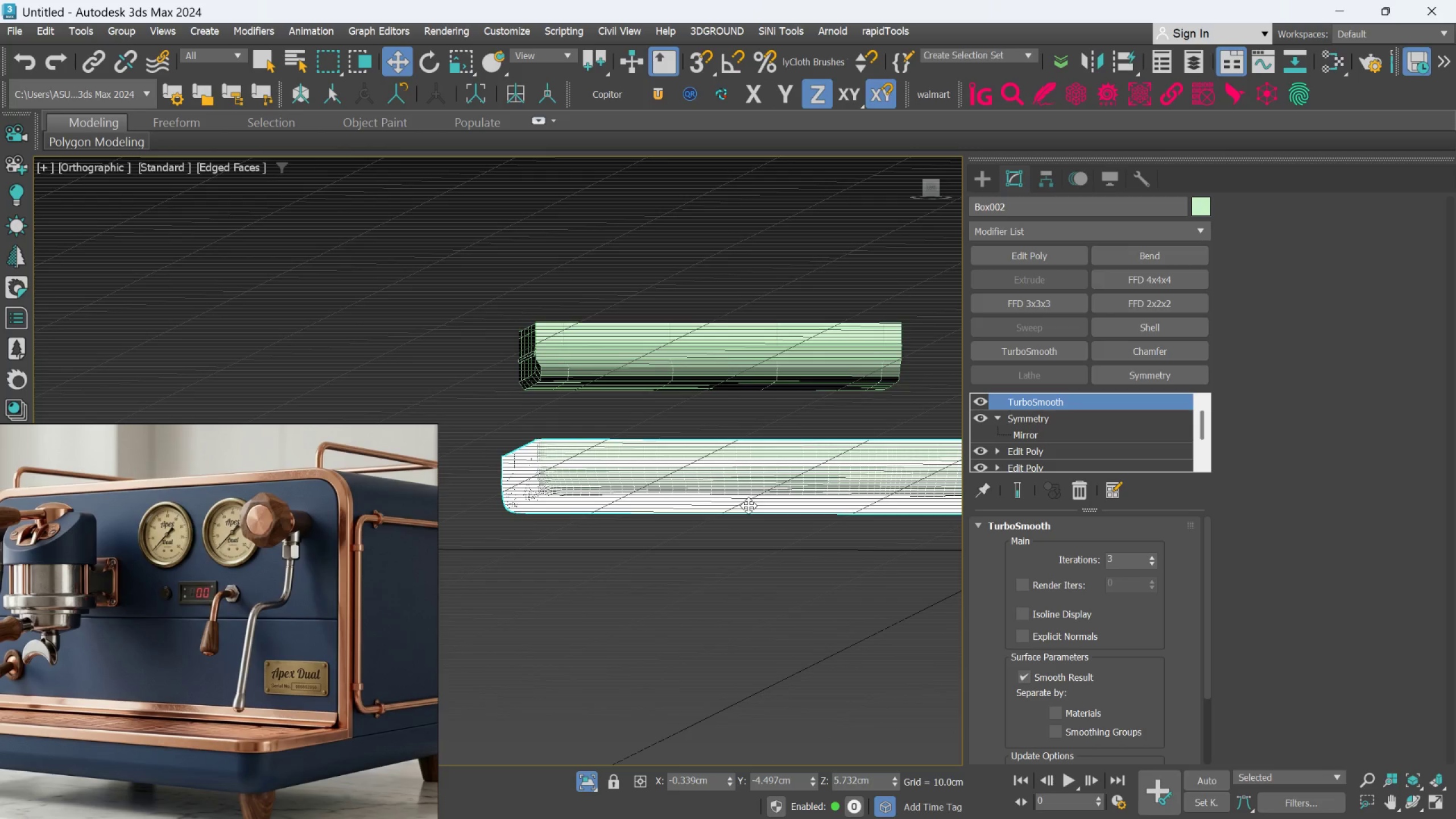 
scroll: coordinate [677, 486], scroll_direction: up, amount: 6.0
 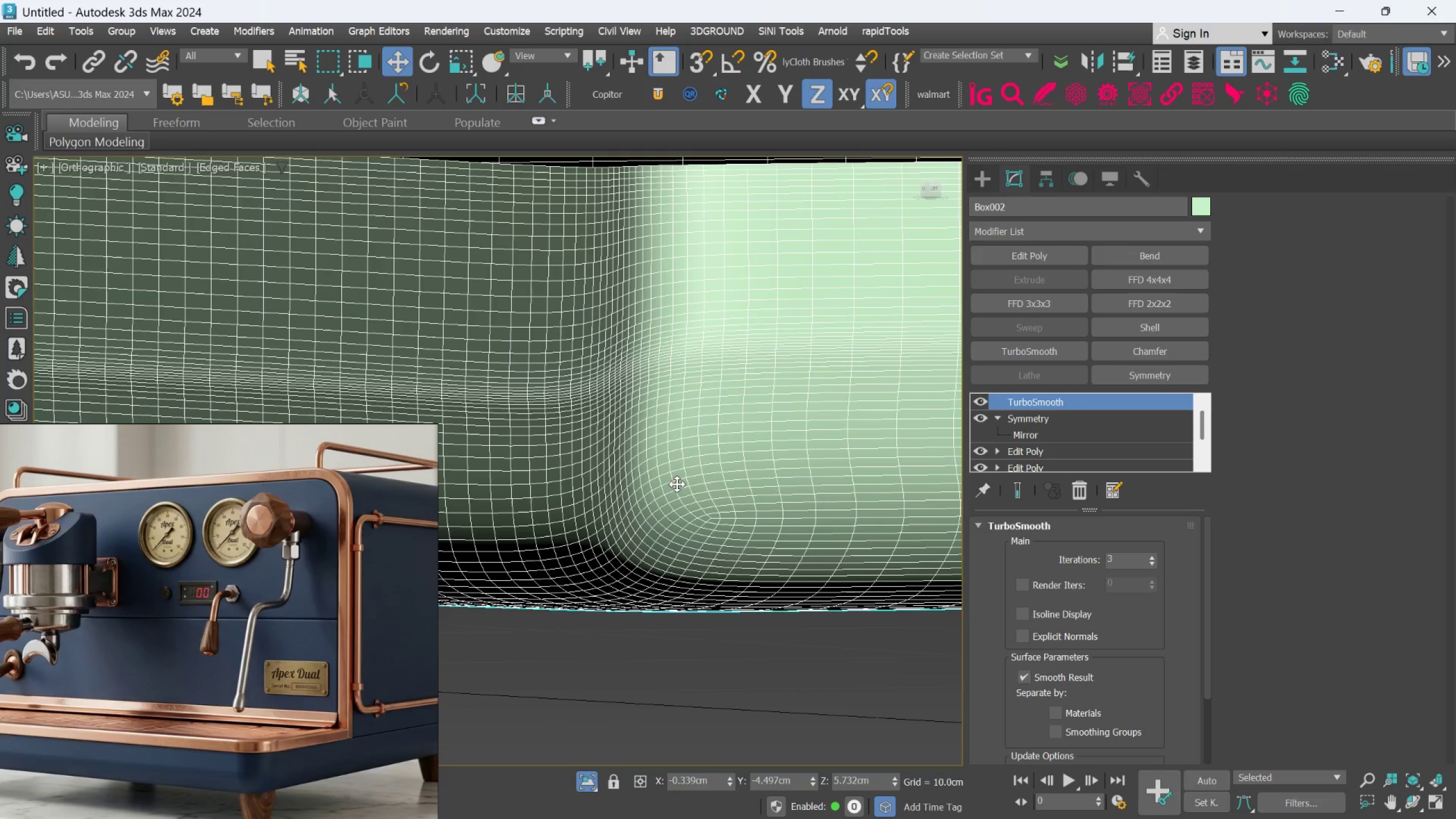 
key(F4)
 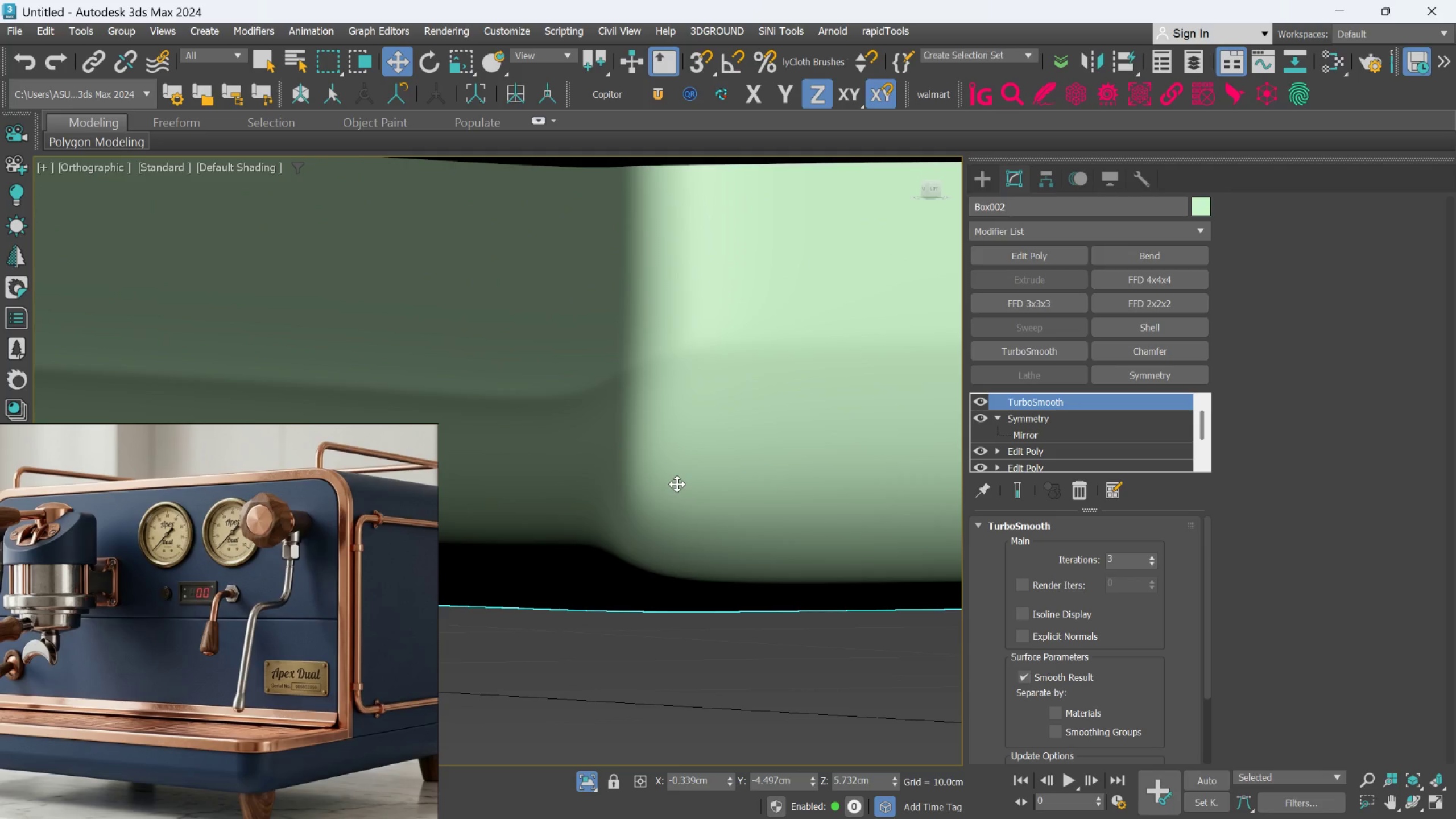 
hold_key(key=AltLeft, duration=1.53)
 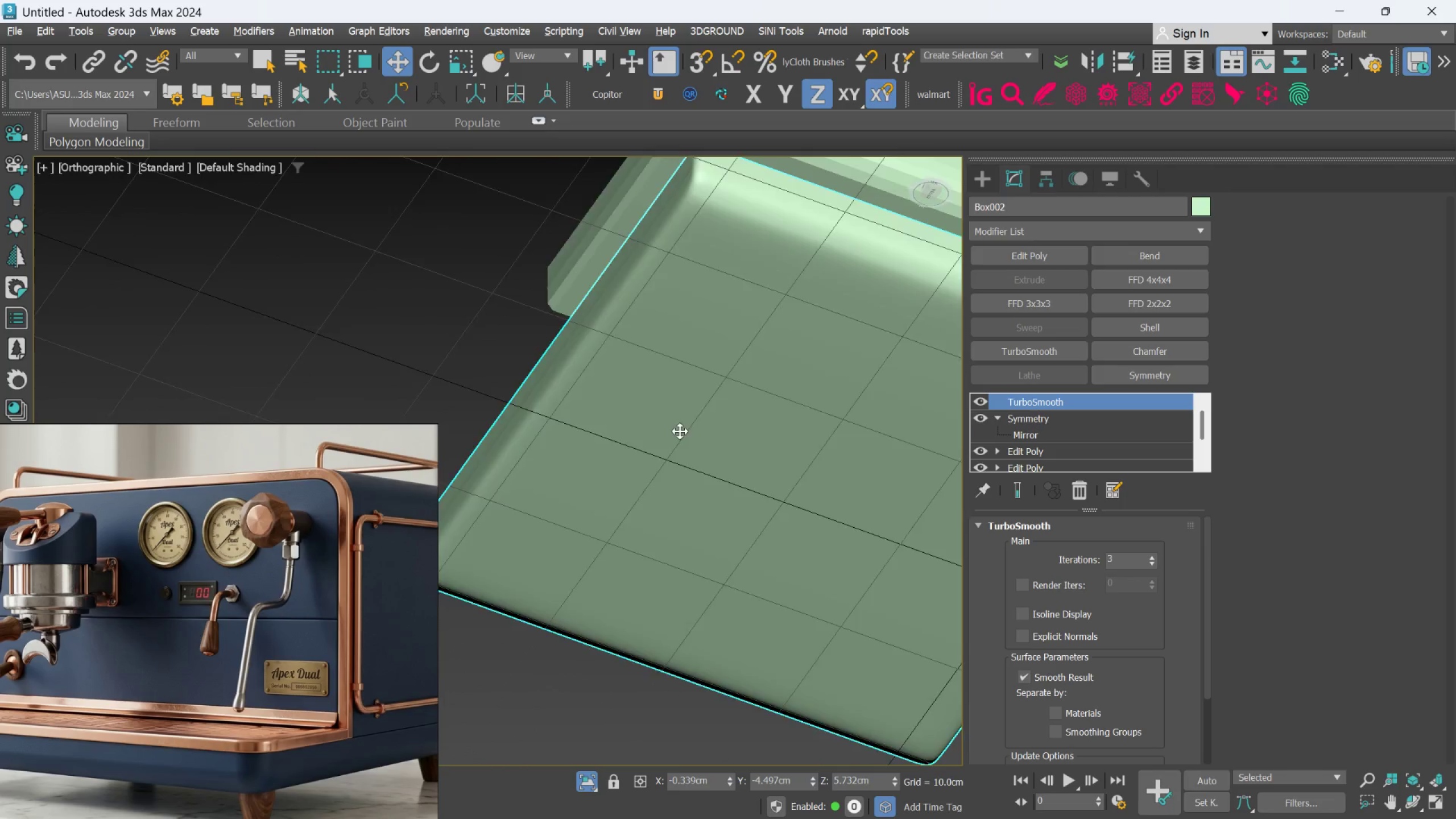 
scroll: coordinate [677, 484], scroll_direction: down, amount: 6.0
 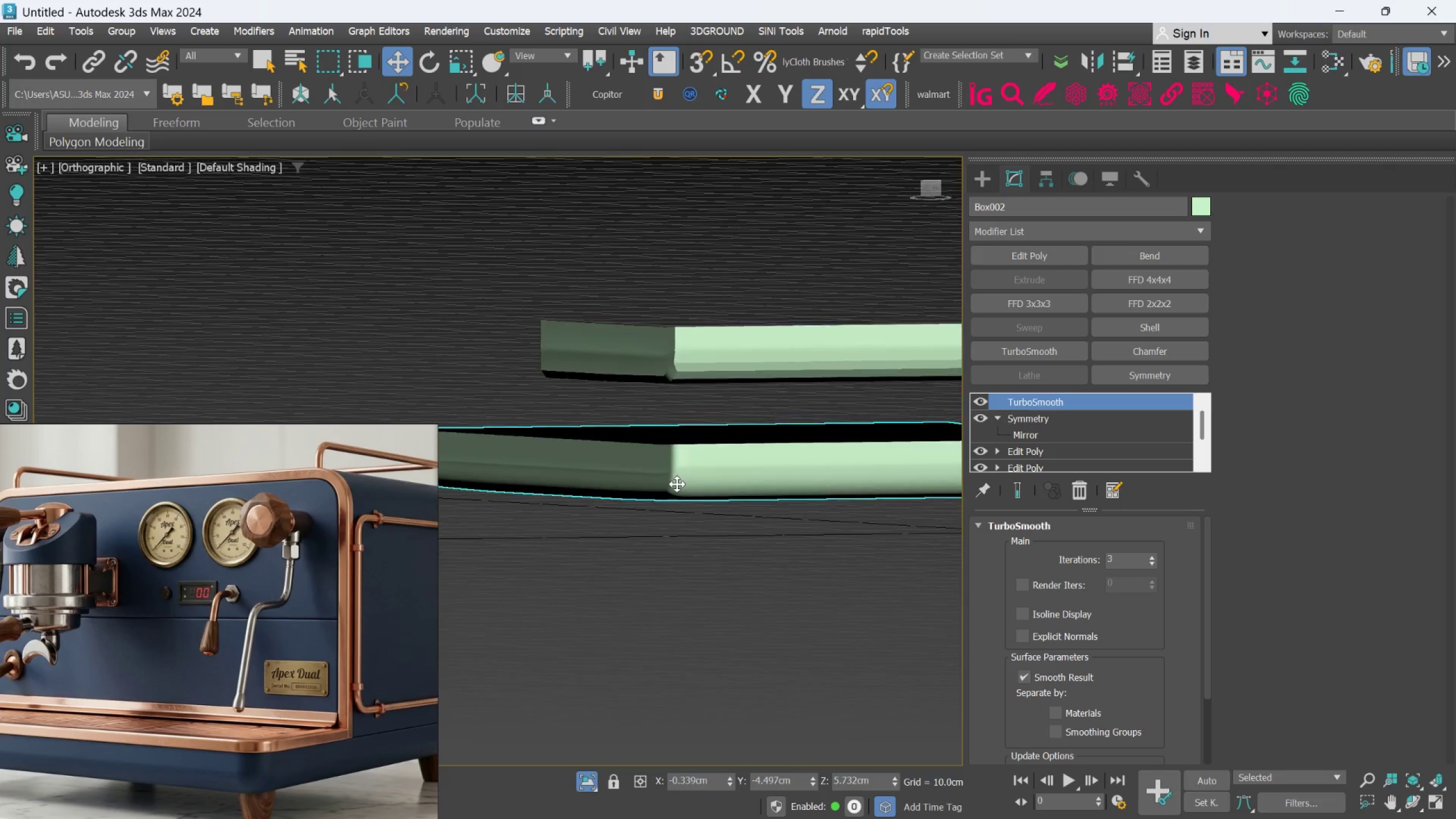 
hold_key(key=AltLeft, duration=0.85)
 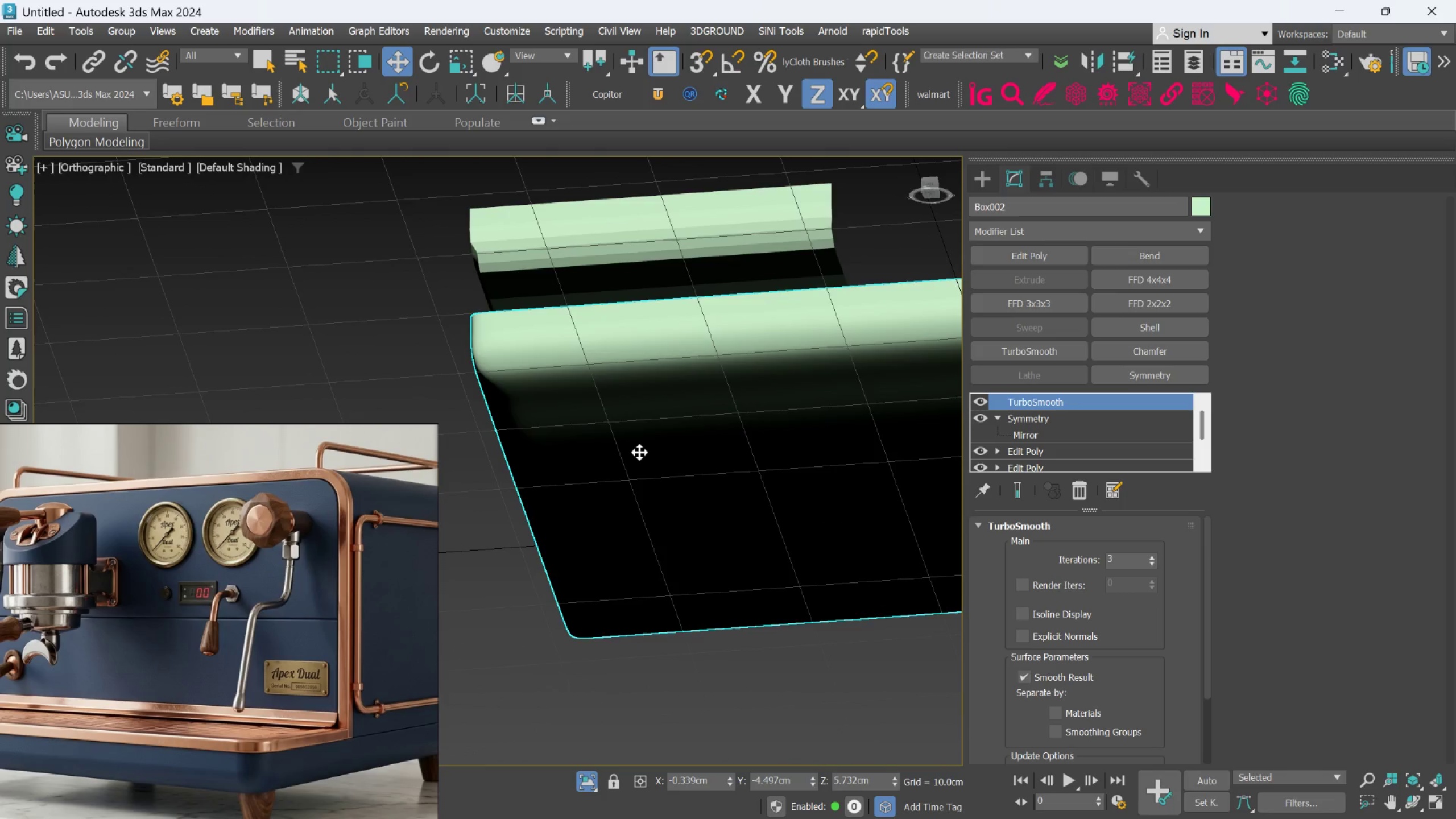 
hold_key(key=AltLeft, duration=0.42)
 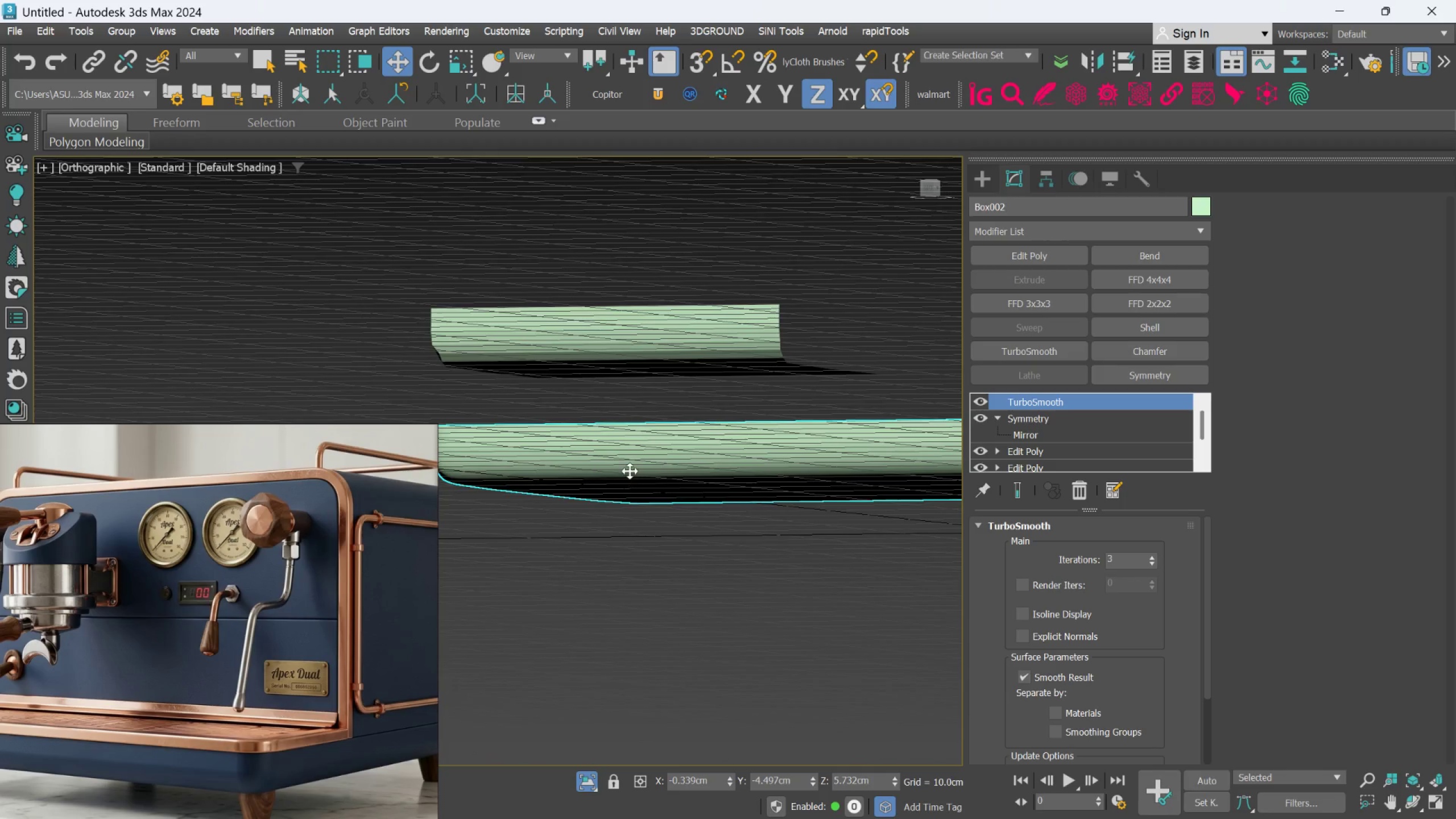 
hold_key(key=AltLeft, duration=1.22)
 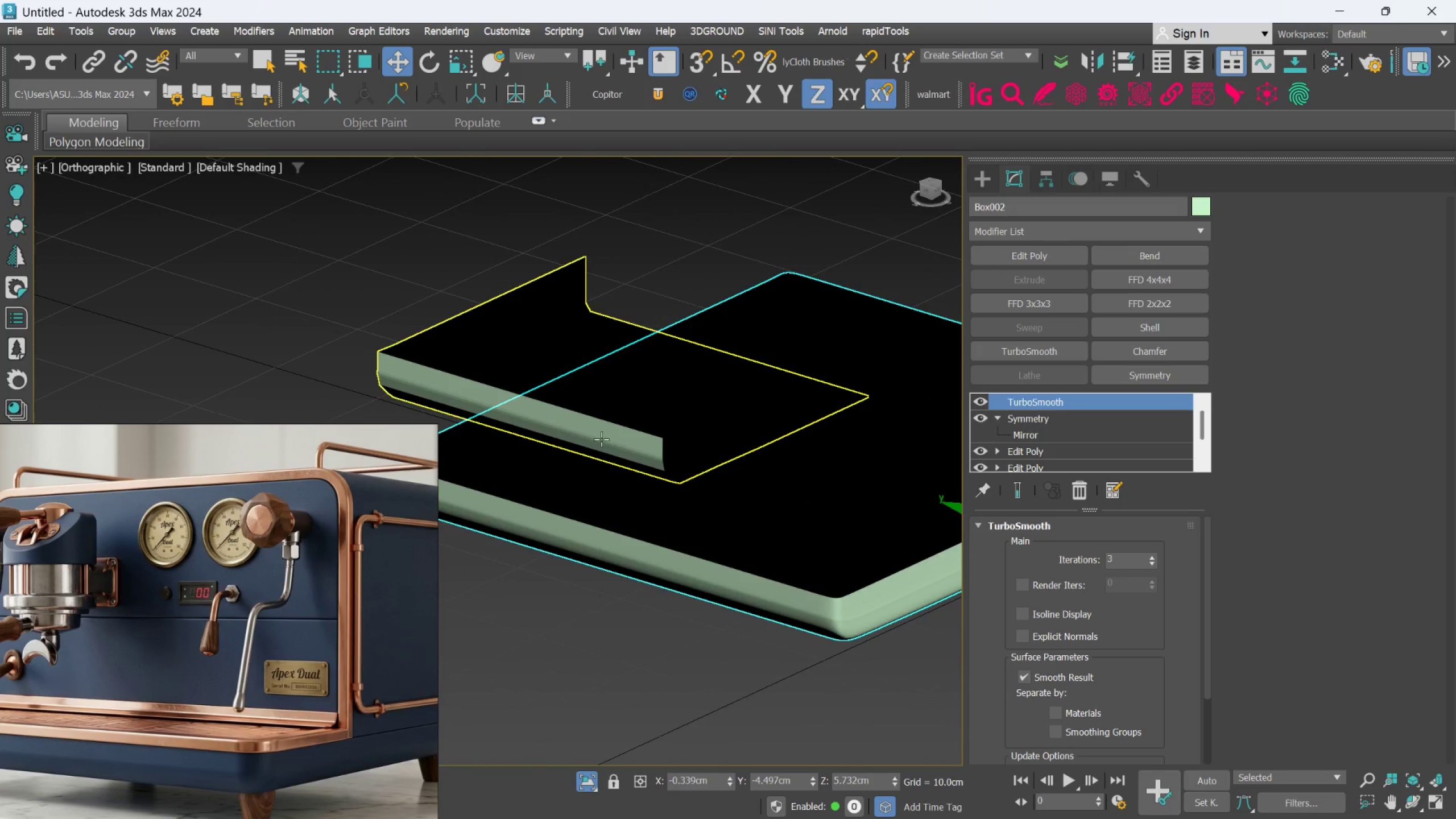 
key(Alt+AltLeft)
 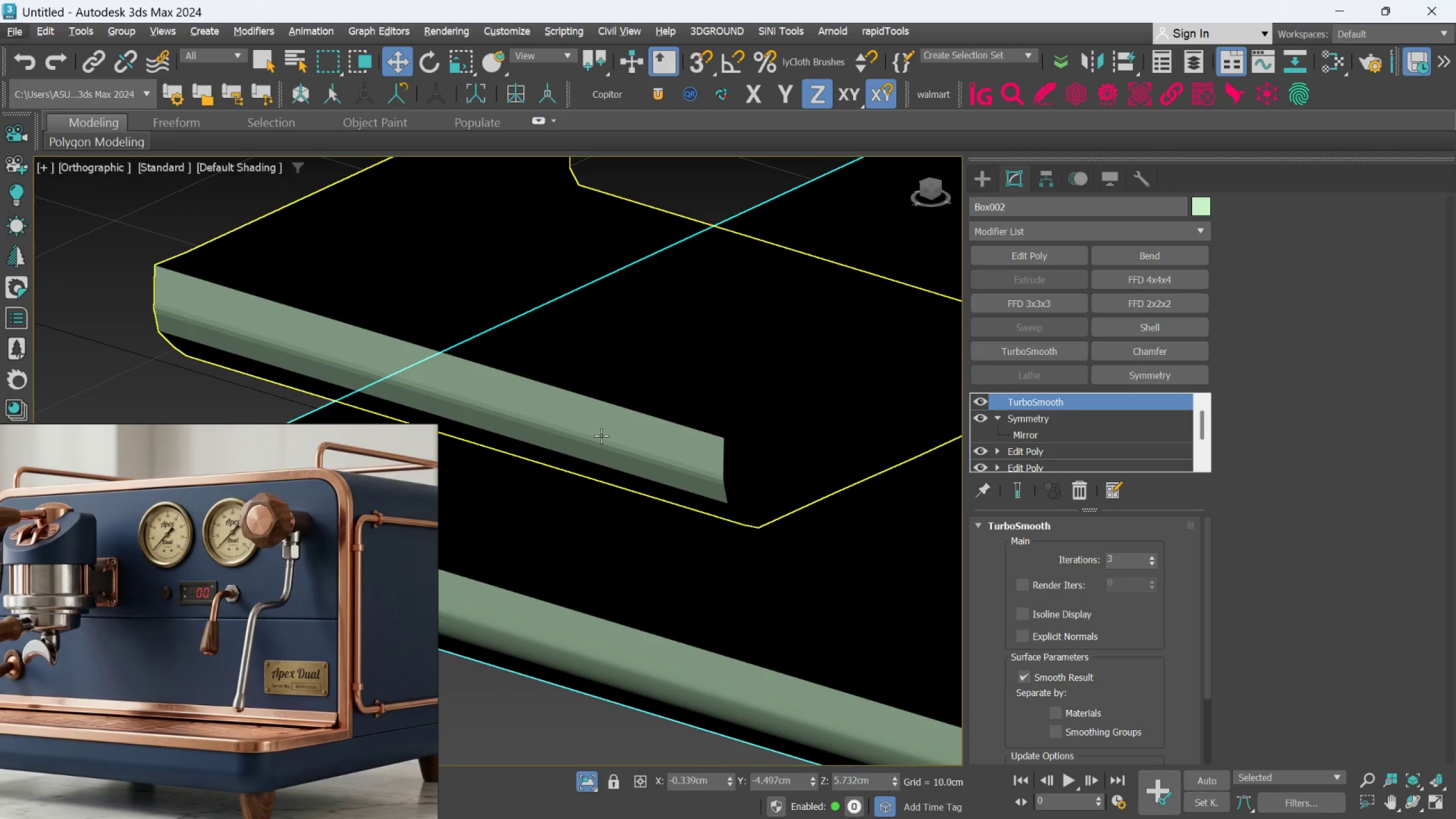 
scroll: coordinate [601, 437], scroll_direction: up, amount: 2.0
 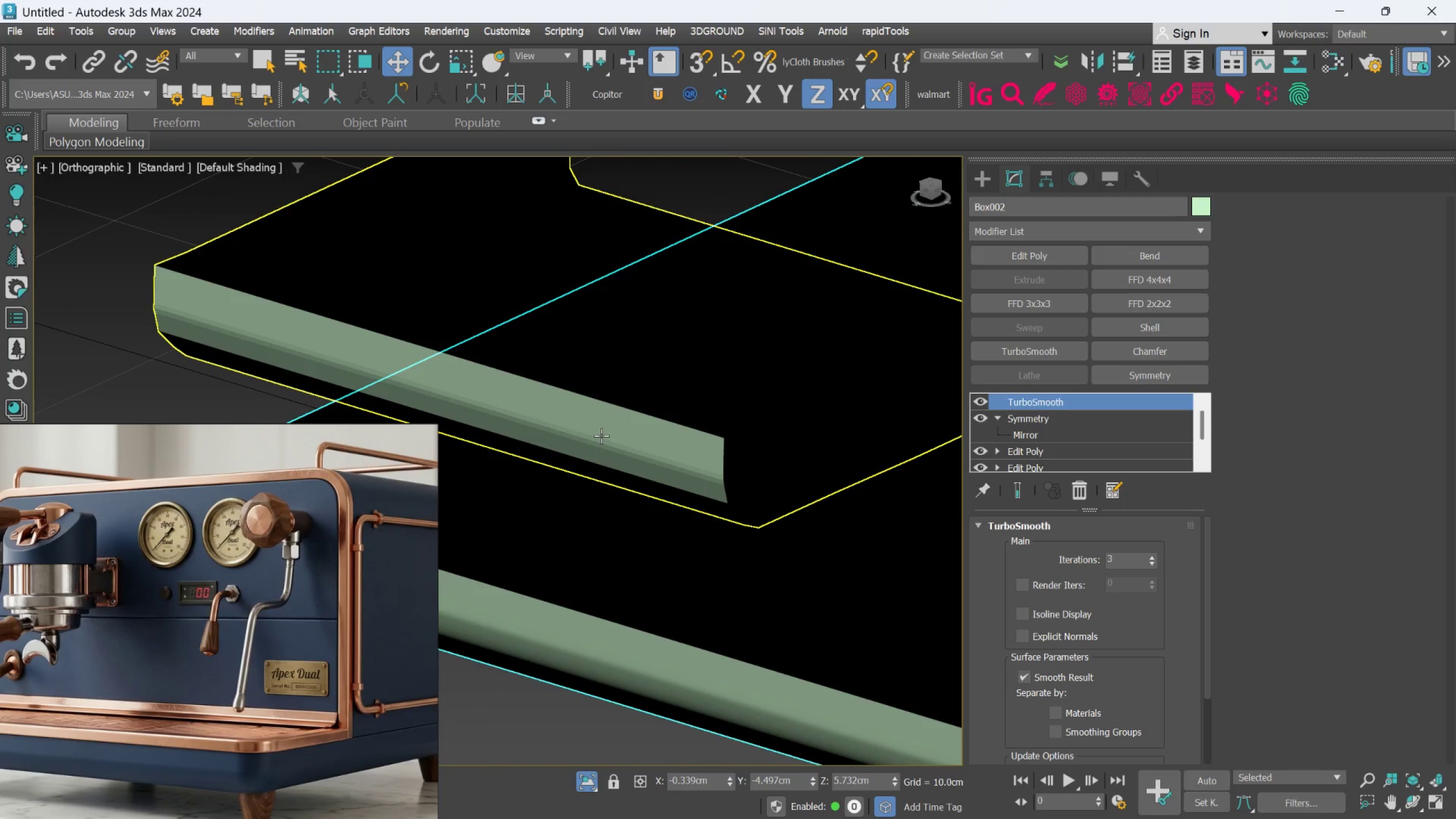 
scroll: coordinate [601, 436], scroll_direction: down, amount: 2.0
 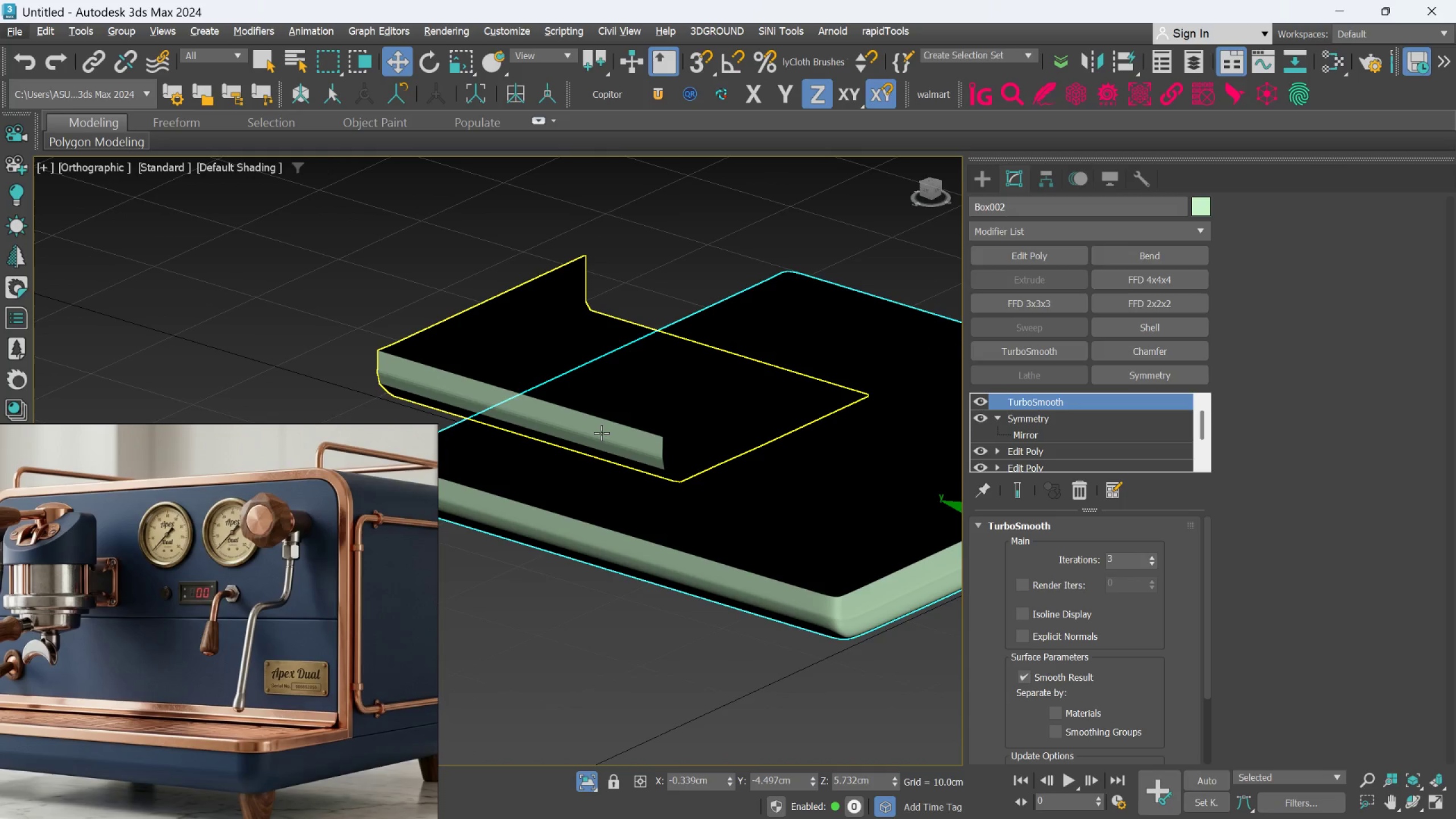 
hold_key(key=AltLeft, duration=0.86)
 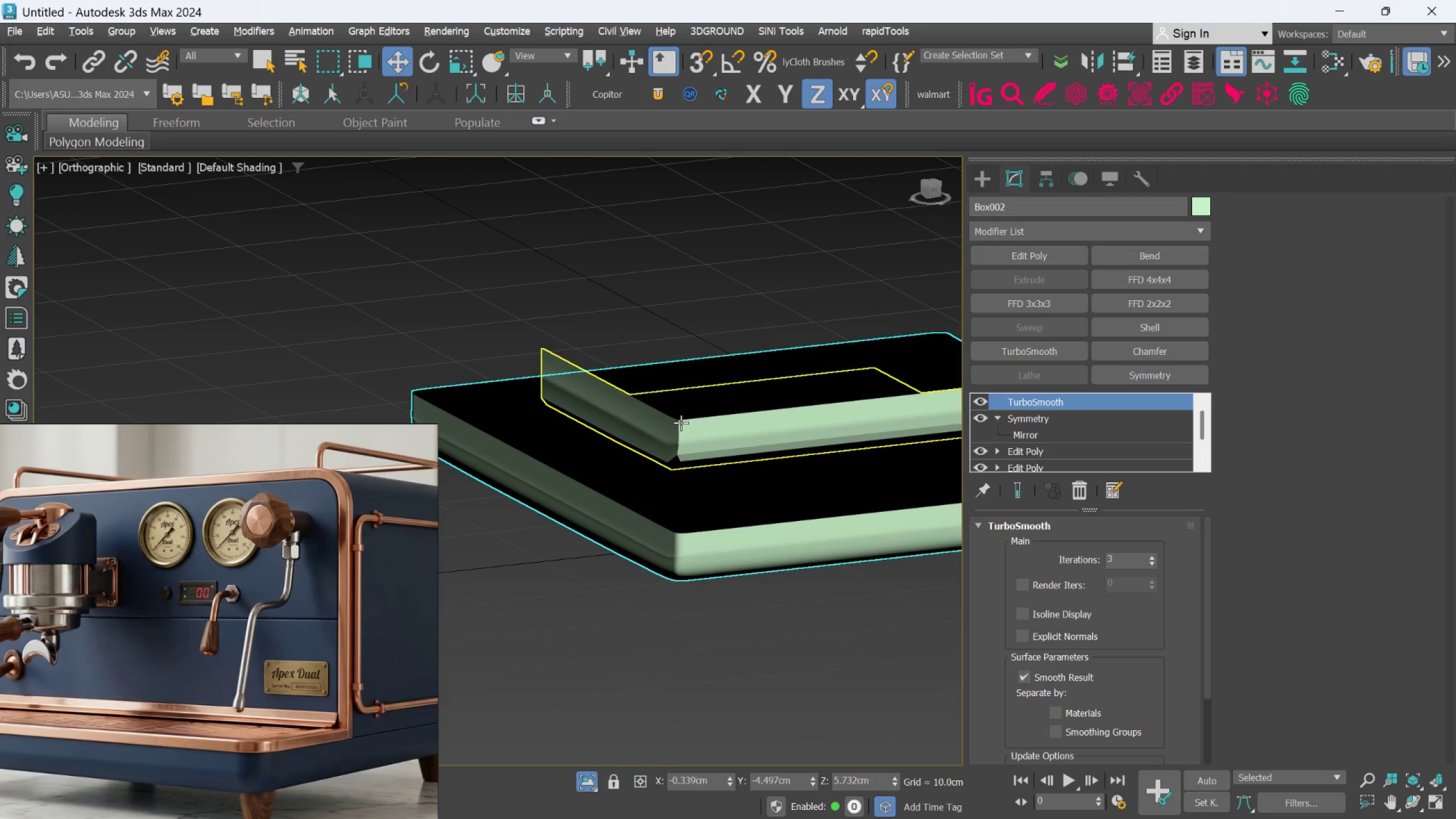 
left_click([681, 423])
 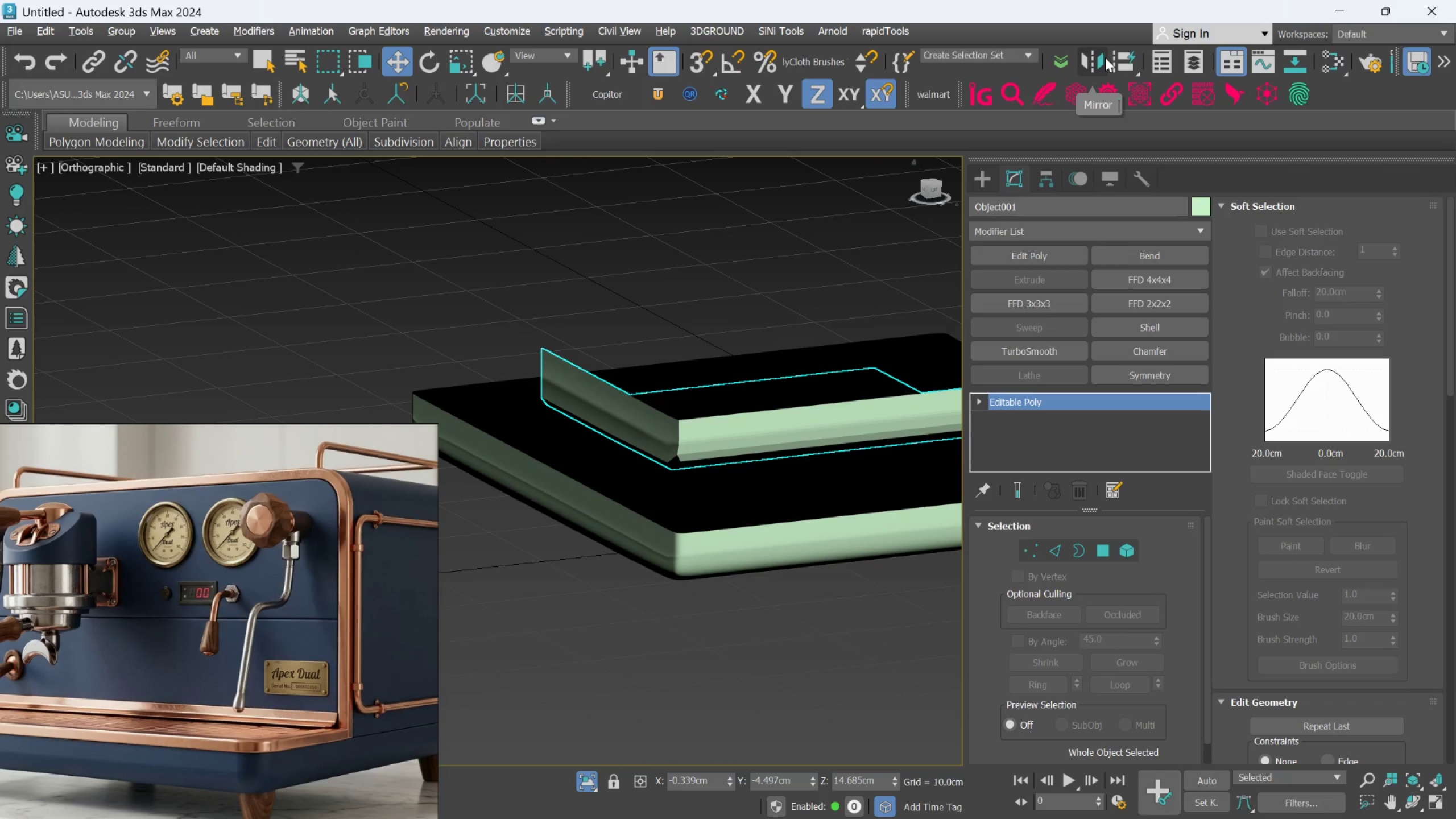 
left_click([1101, 61])
 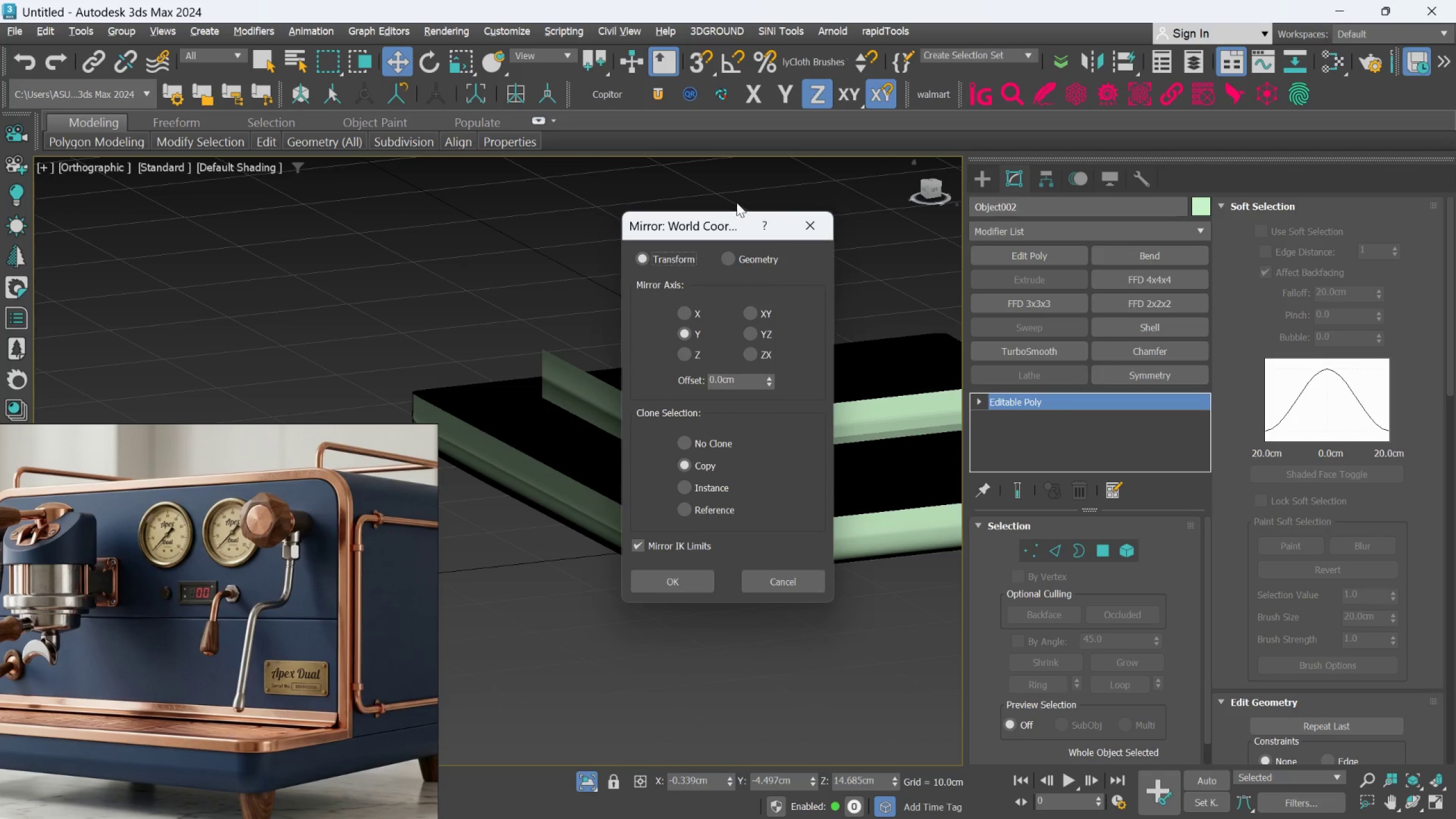 
left_click_drag(start_coordinate=[687, 228], to_coordinate=[963, 222])
 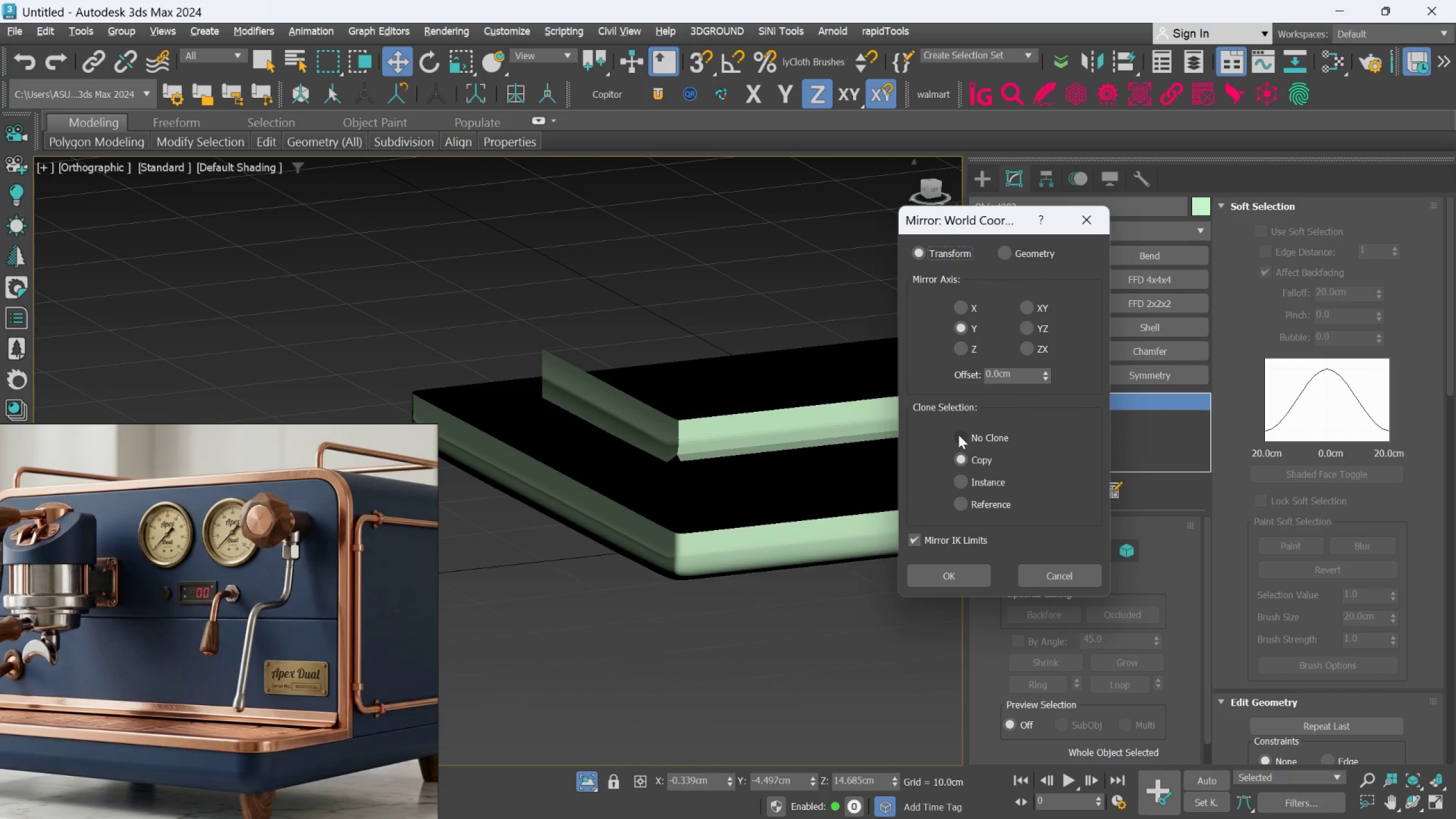 
left_click([953, 440])
 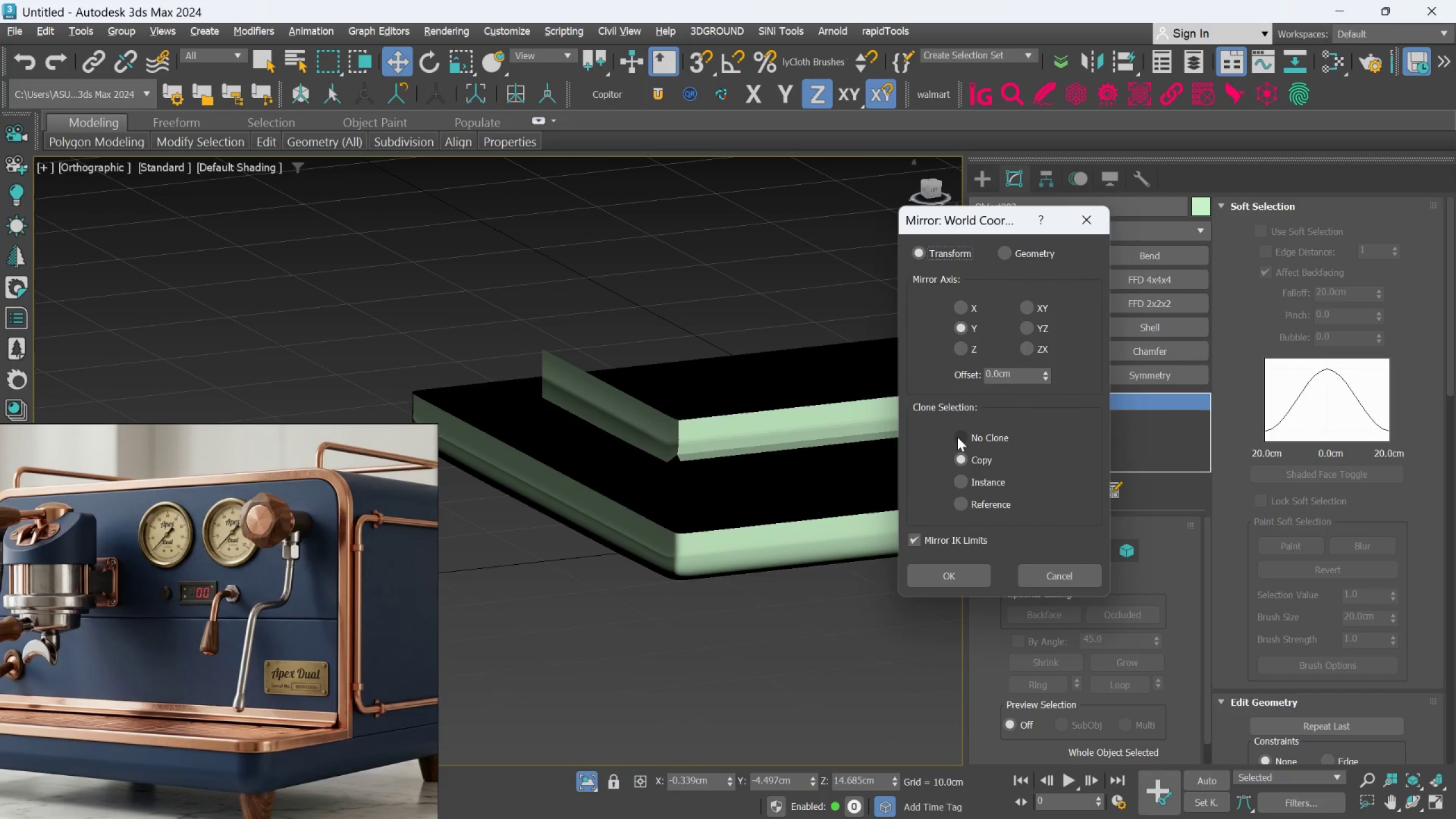 
left_click([962, 431])
 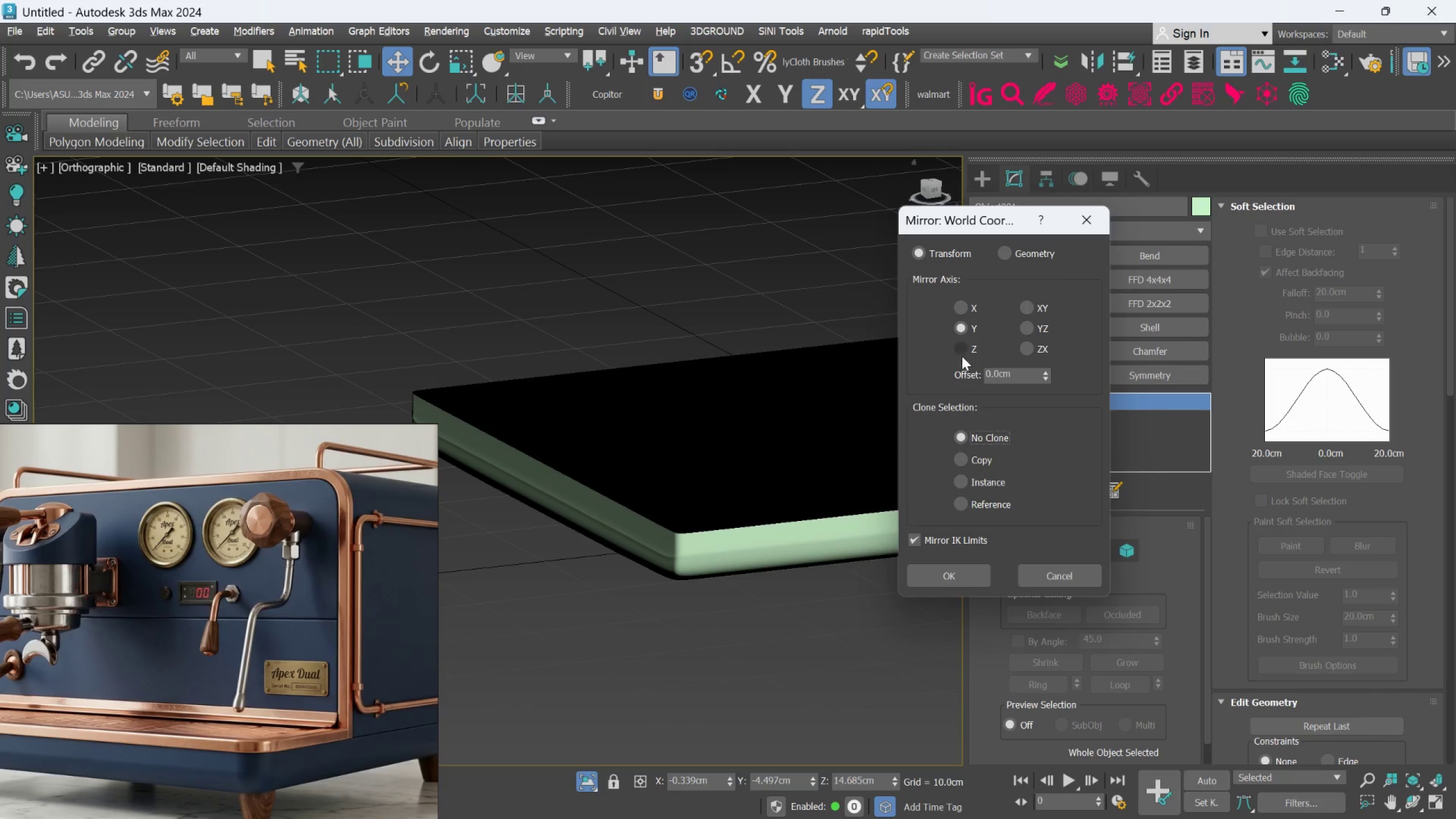 
scroll: coordinate [784, 381], scroll_direction: down, amount: 6.0
 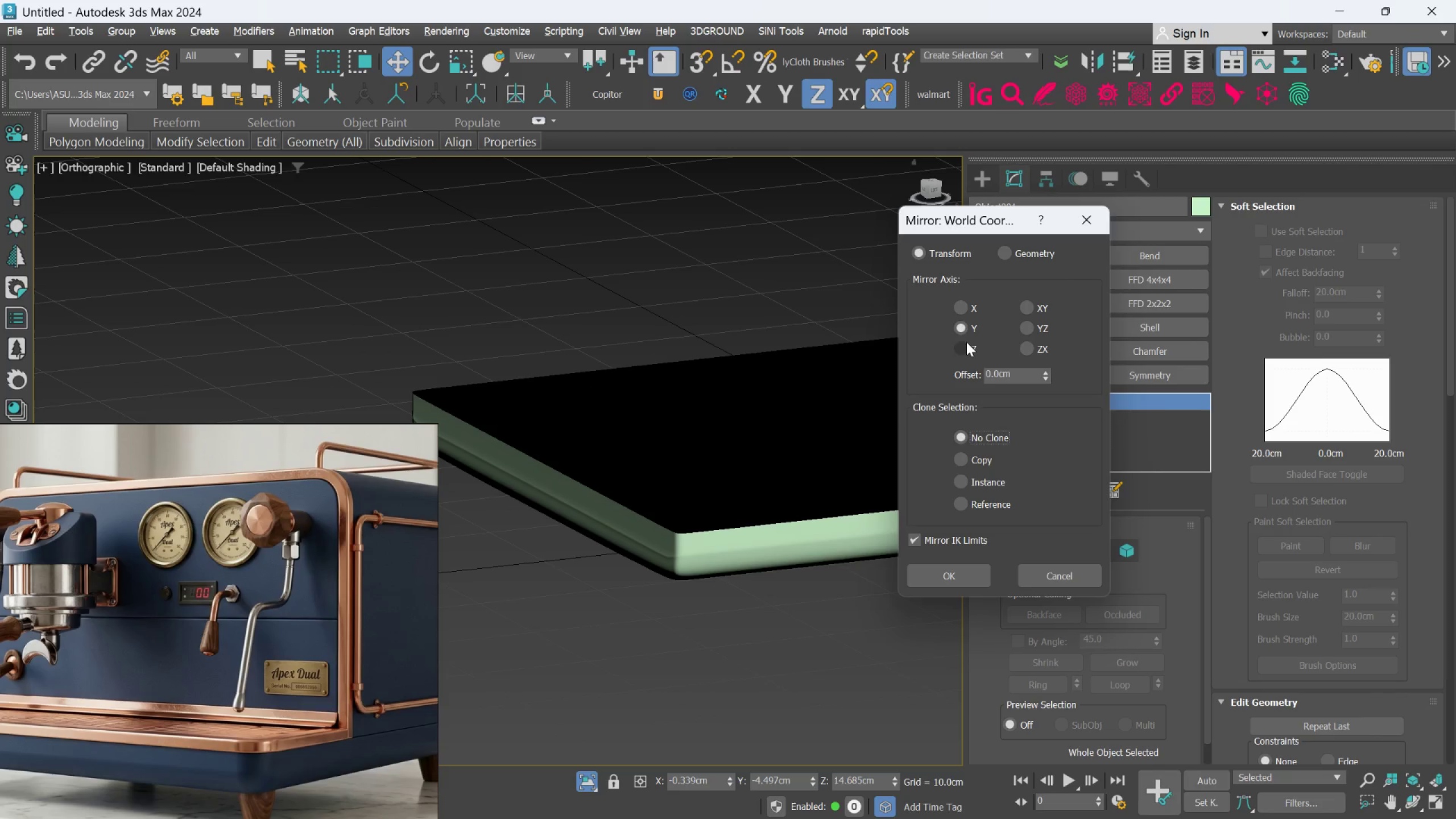 
left_click([1083, 217])
 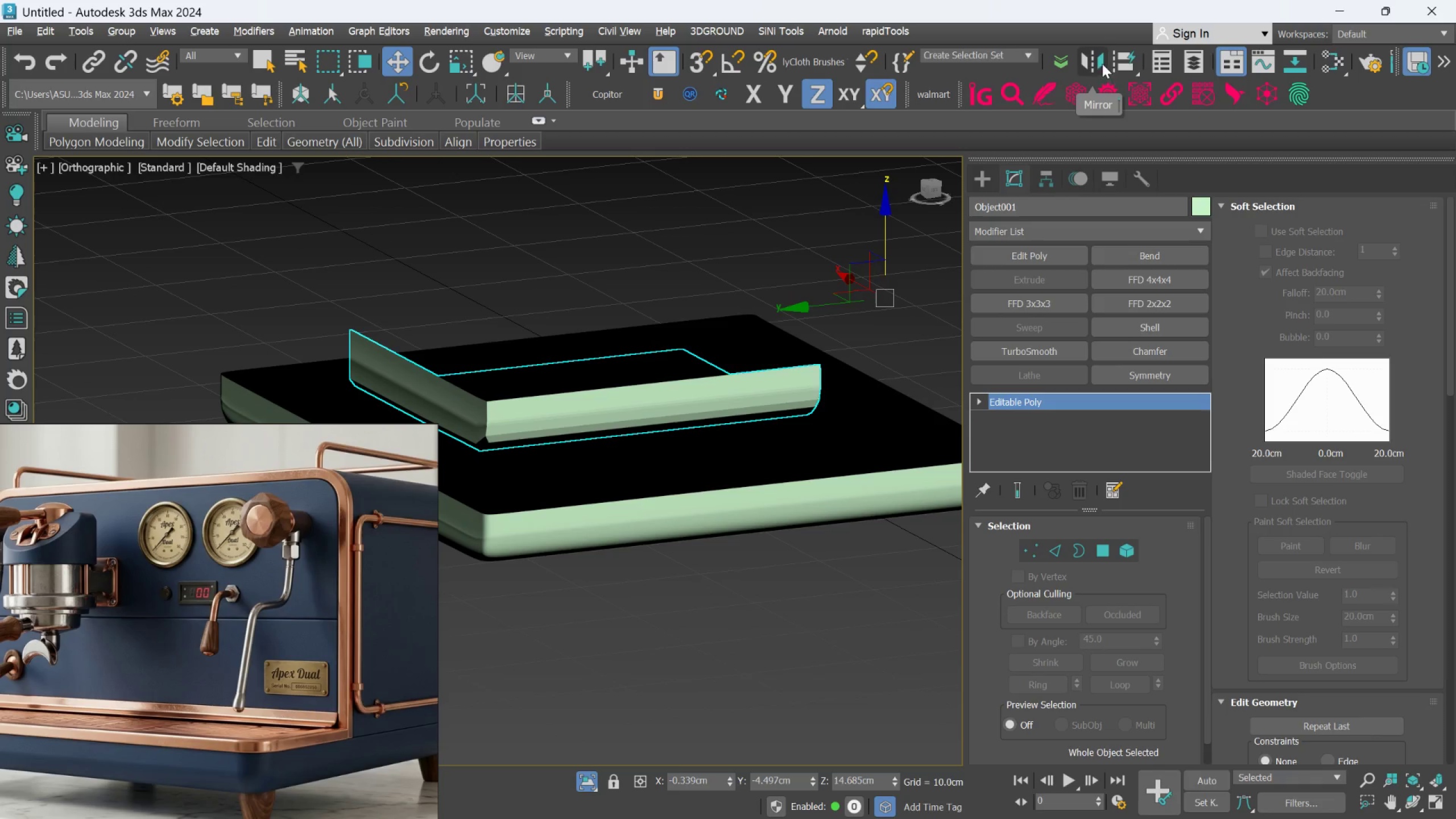 
left_click([1099, 61])
 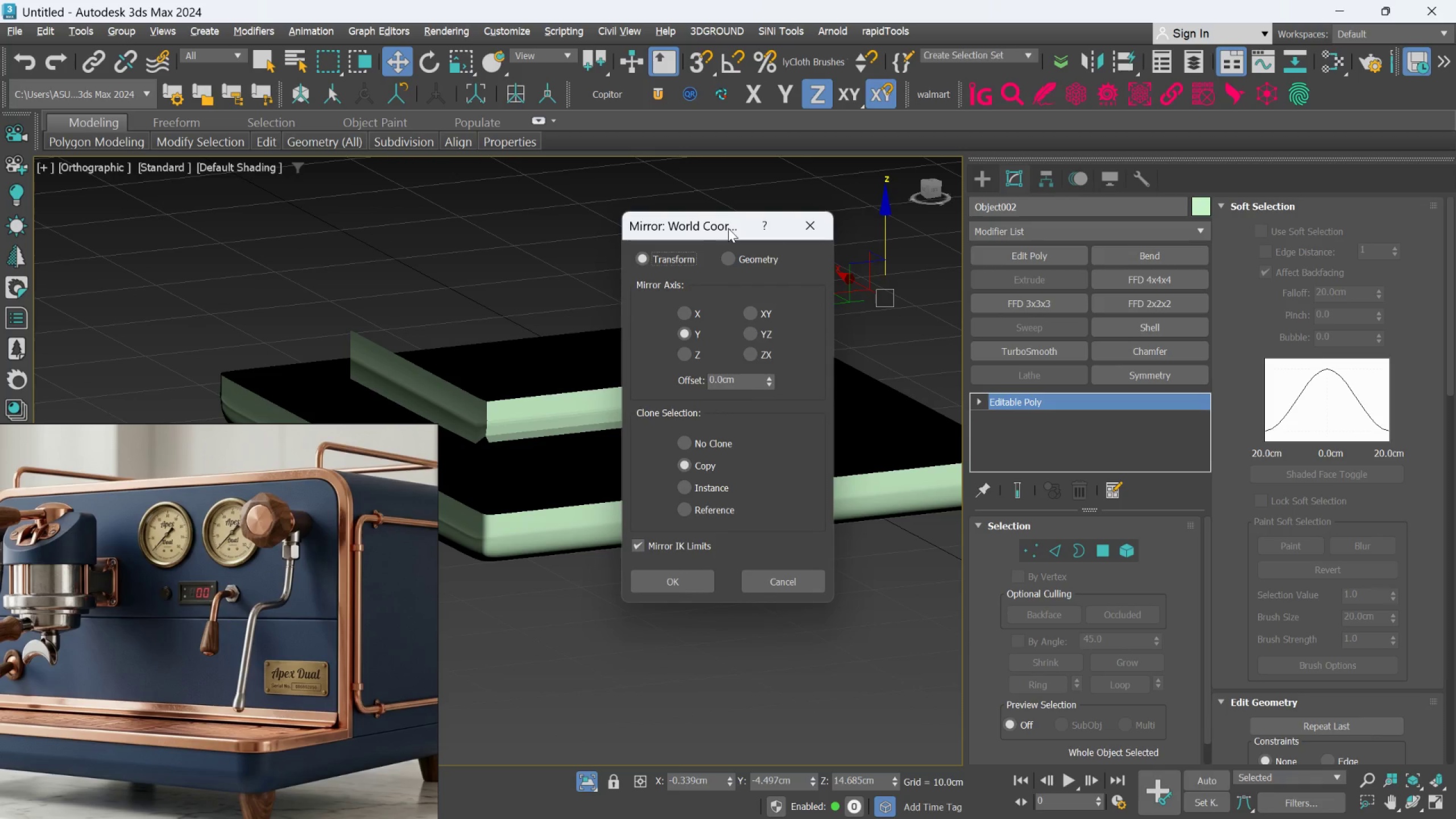 
left_click_drag(start_coordinate=[727, 224], to_coordinate=[1090, 176])
 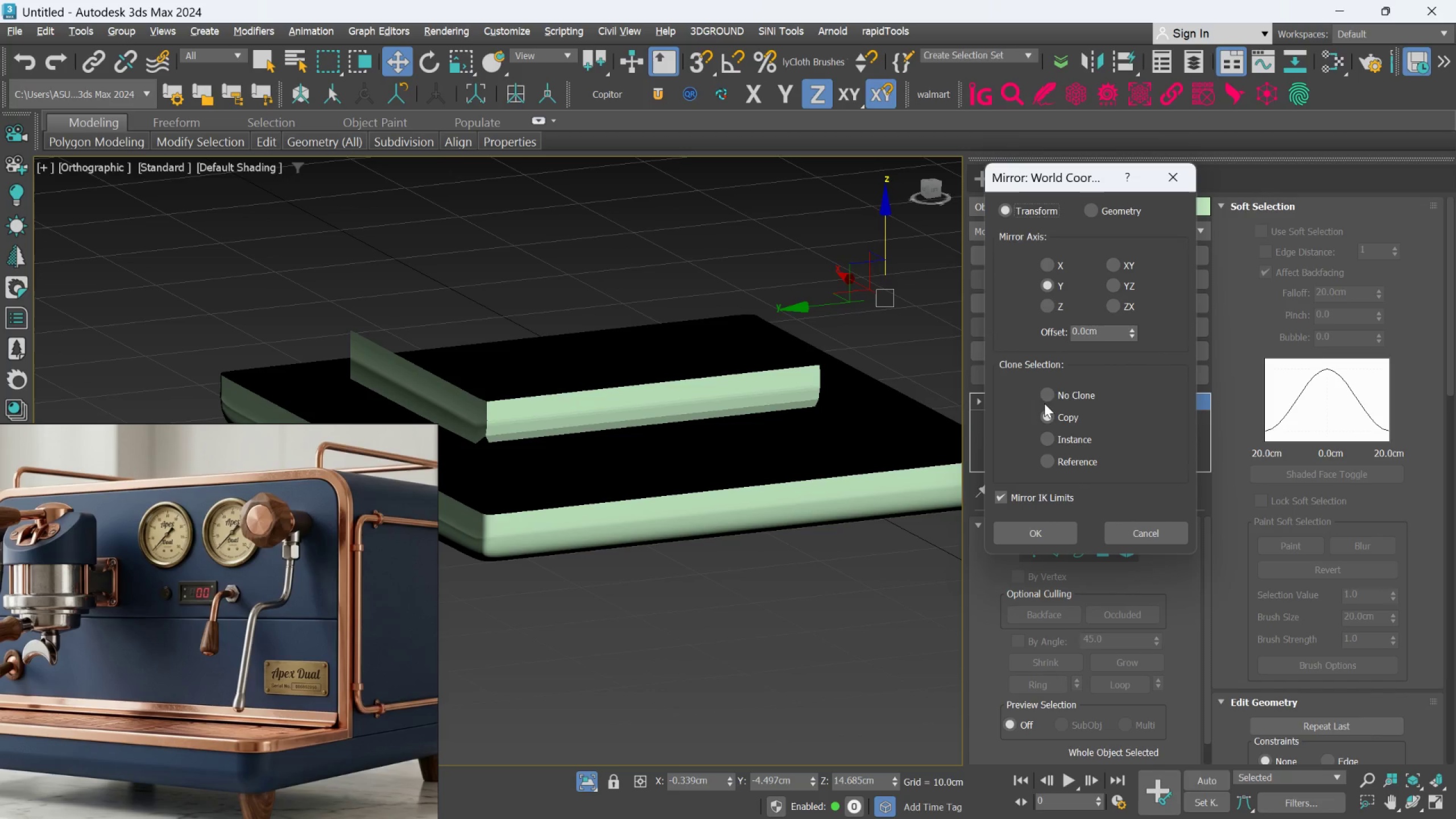 
left_click([1043, 399])
 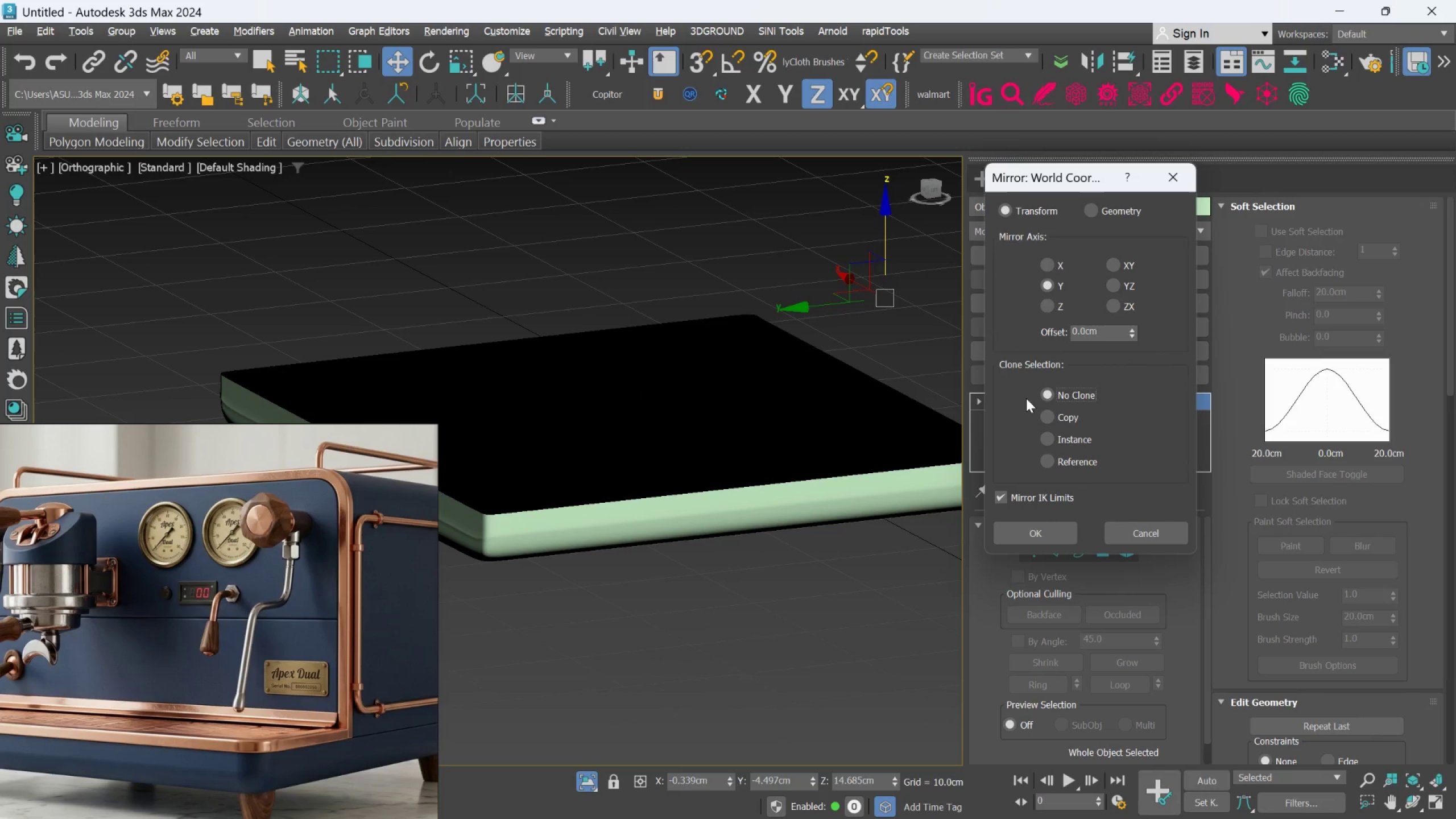 
scroll: coordinate [748, 357], scroll_direction: down, amount: 9.0
 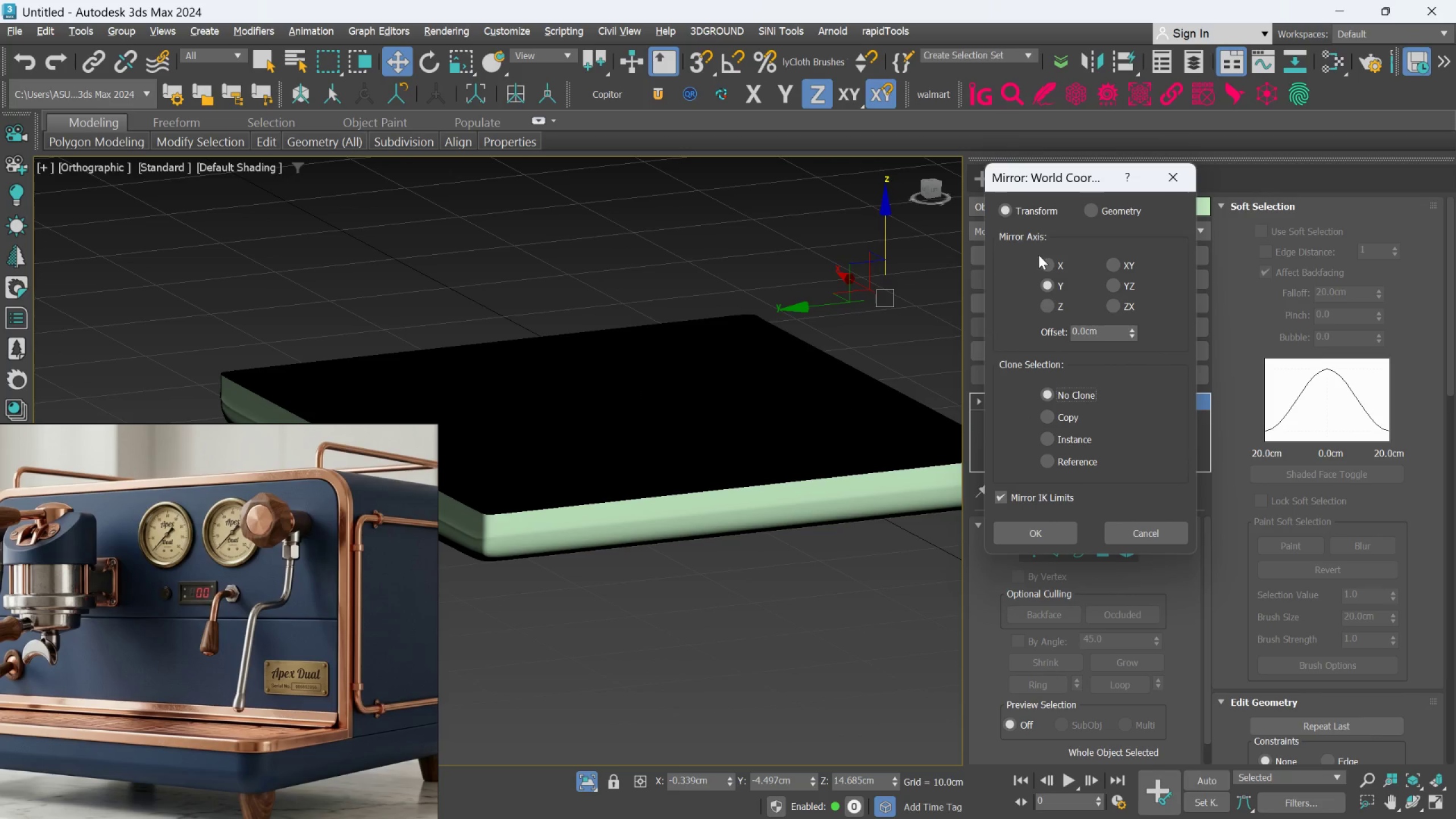 
left_click([1045, 259])
 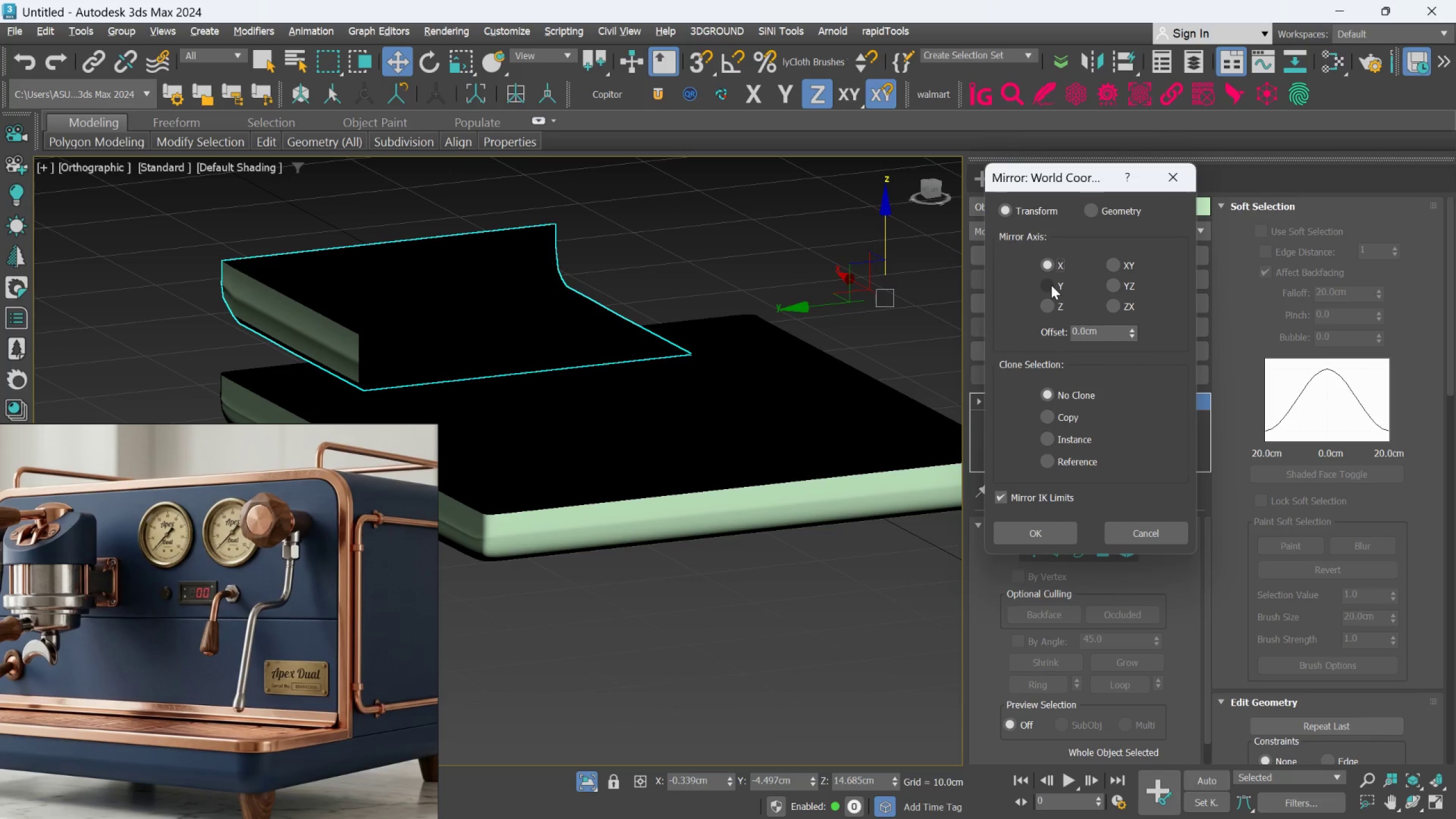 
left_click([1052, 308])
 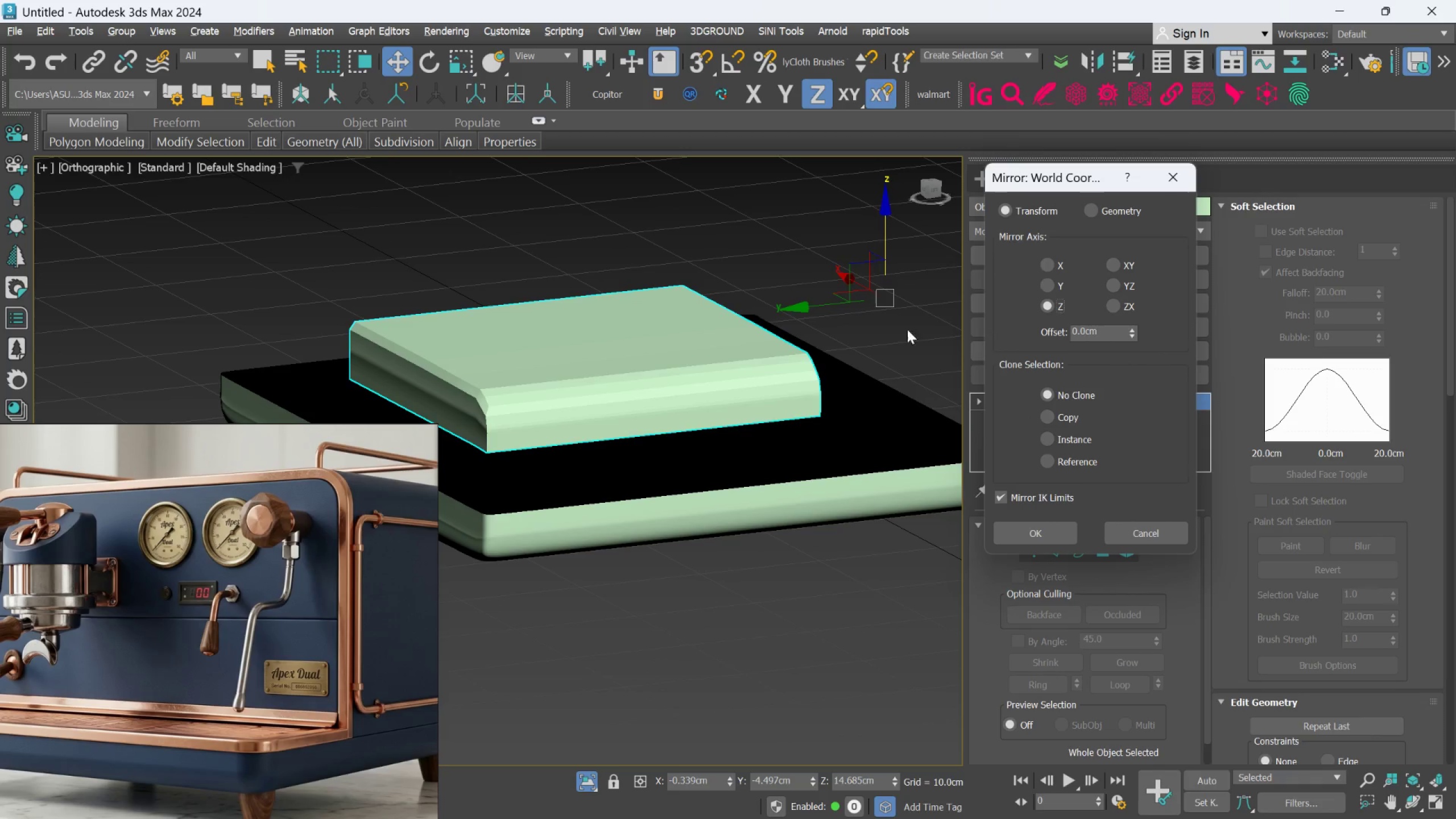 
scroll: coordinate [777, 357], scroll_direction: down, amount: 2.0
 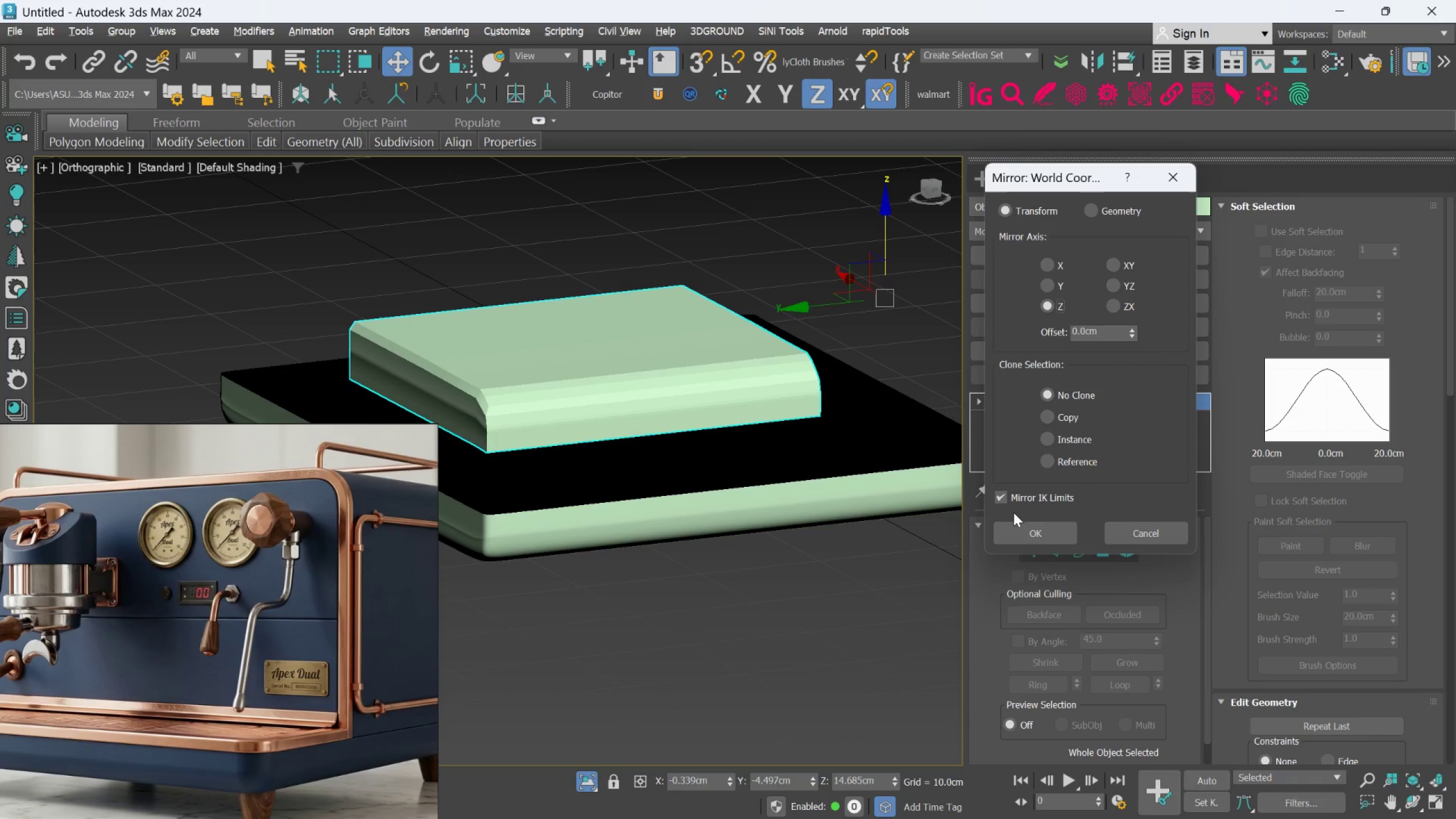 
left_click([1016, 530])
 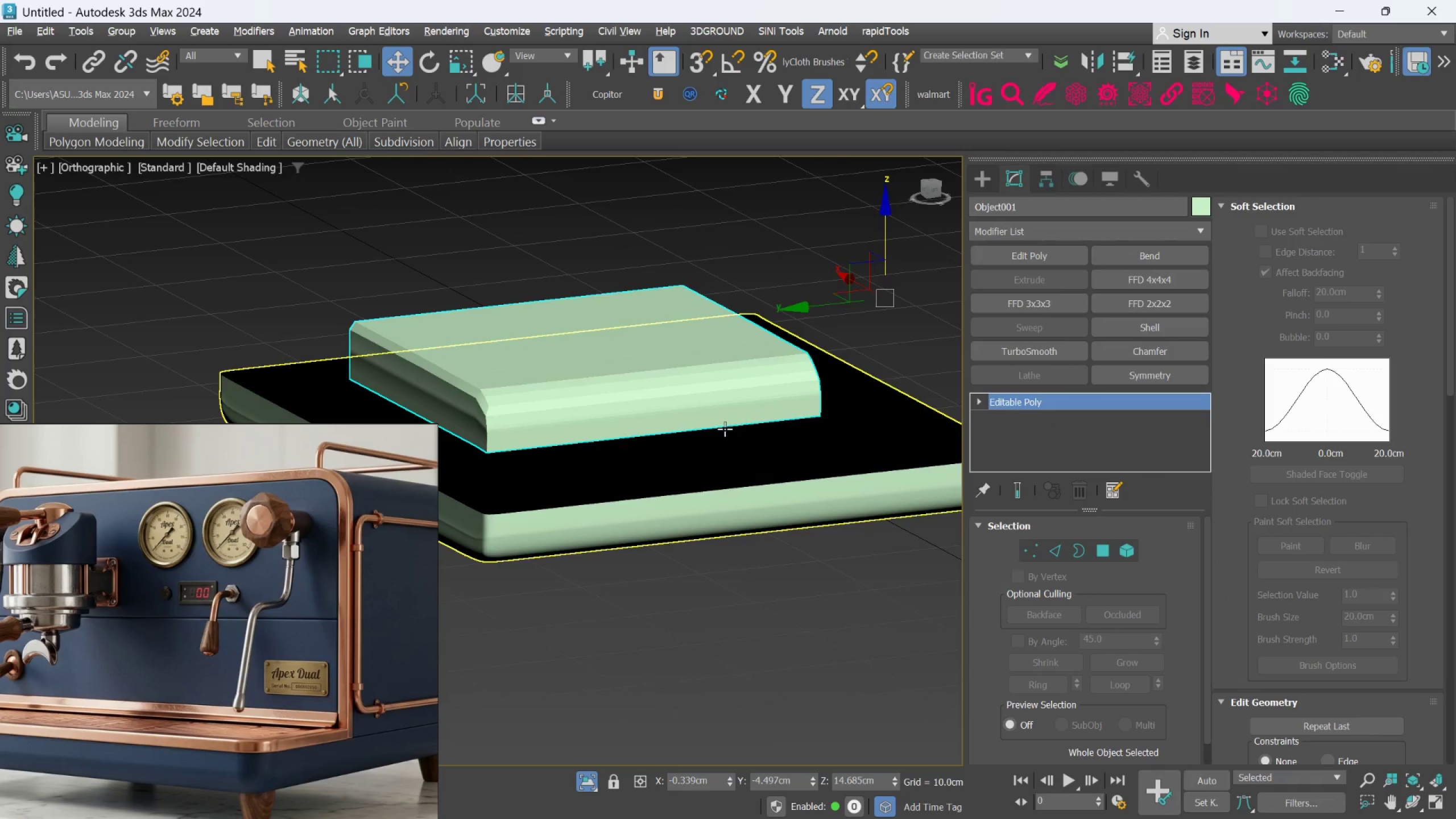 
scroll: coordinate [724, 429], scroll_direction: down, amount: 2.0
 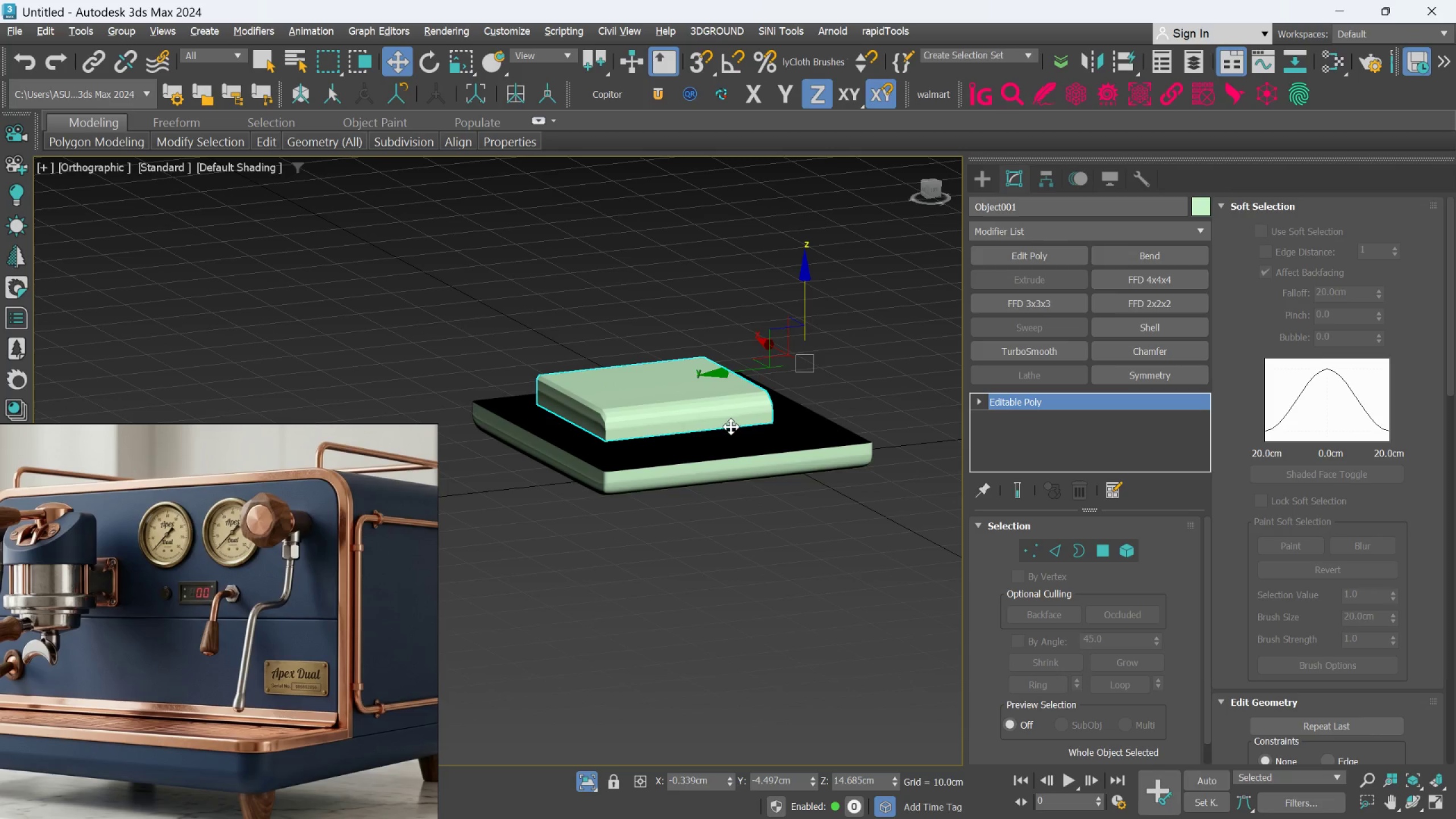 
hold_key(key=AltLeft, duration=0.56)
 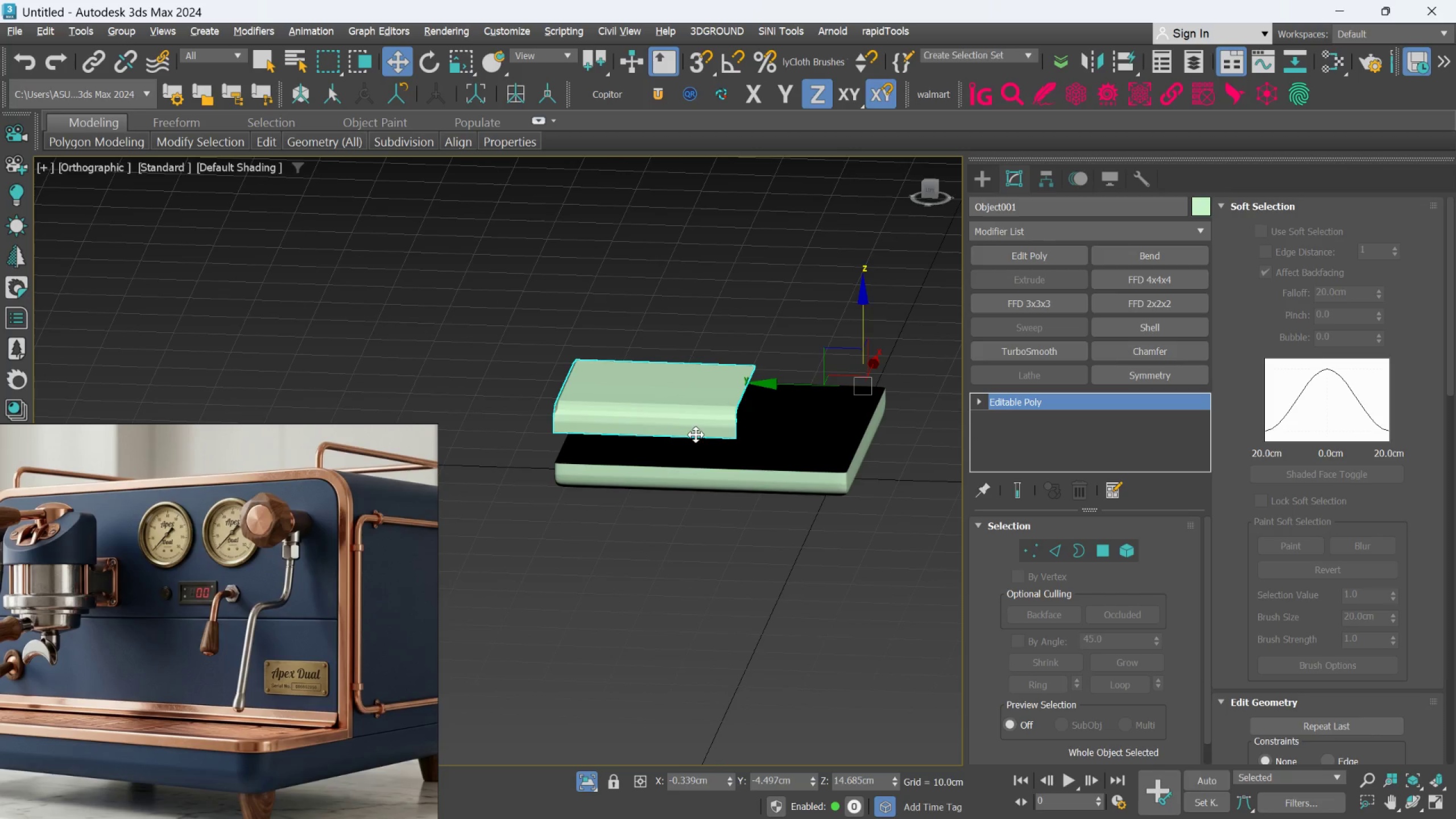 
type(tg)
 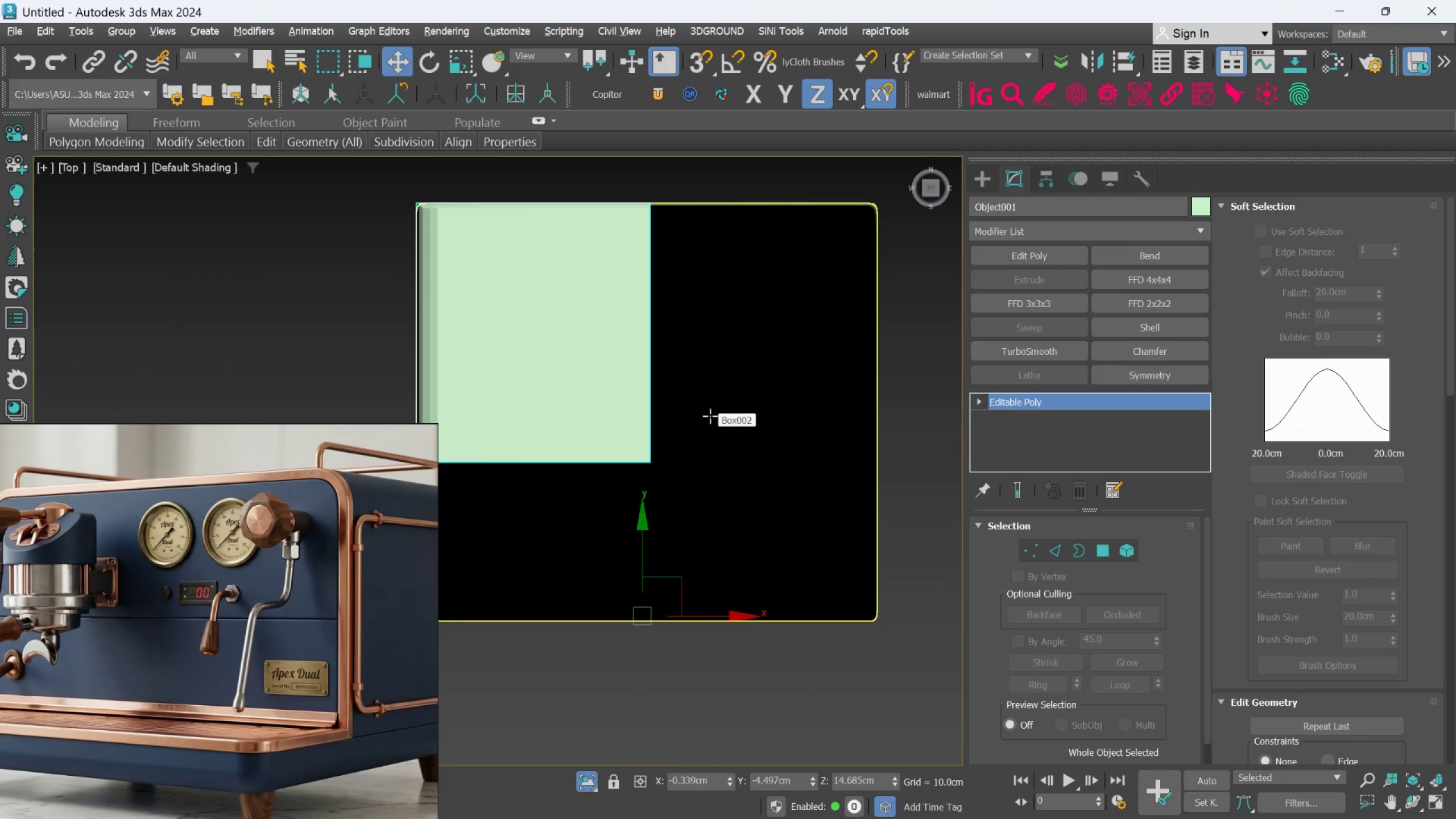 
scroll: coordinate [710, 416], scroll_direction: down, amount: 1.0
 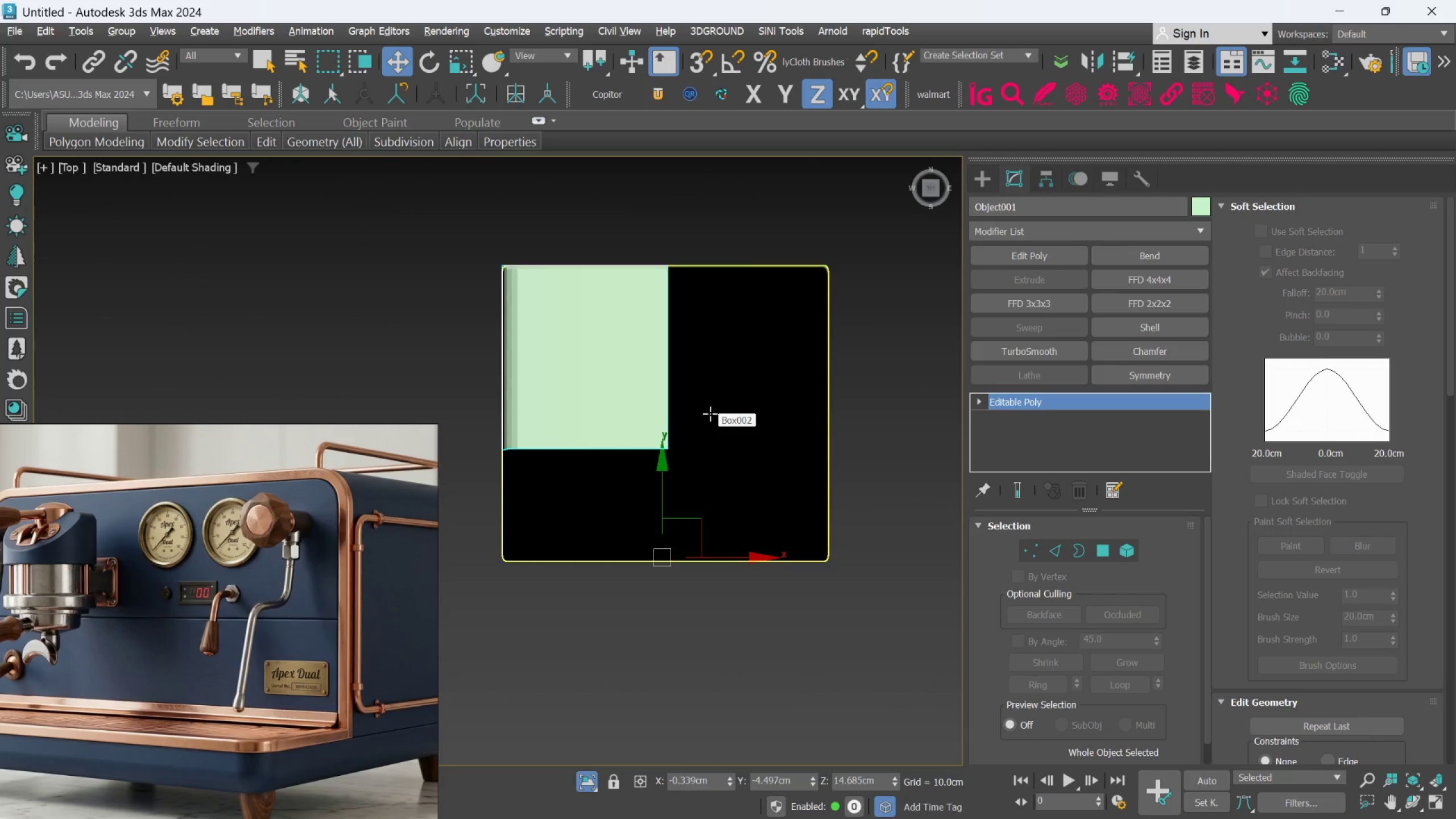 
key(F)
 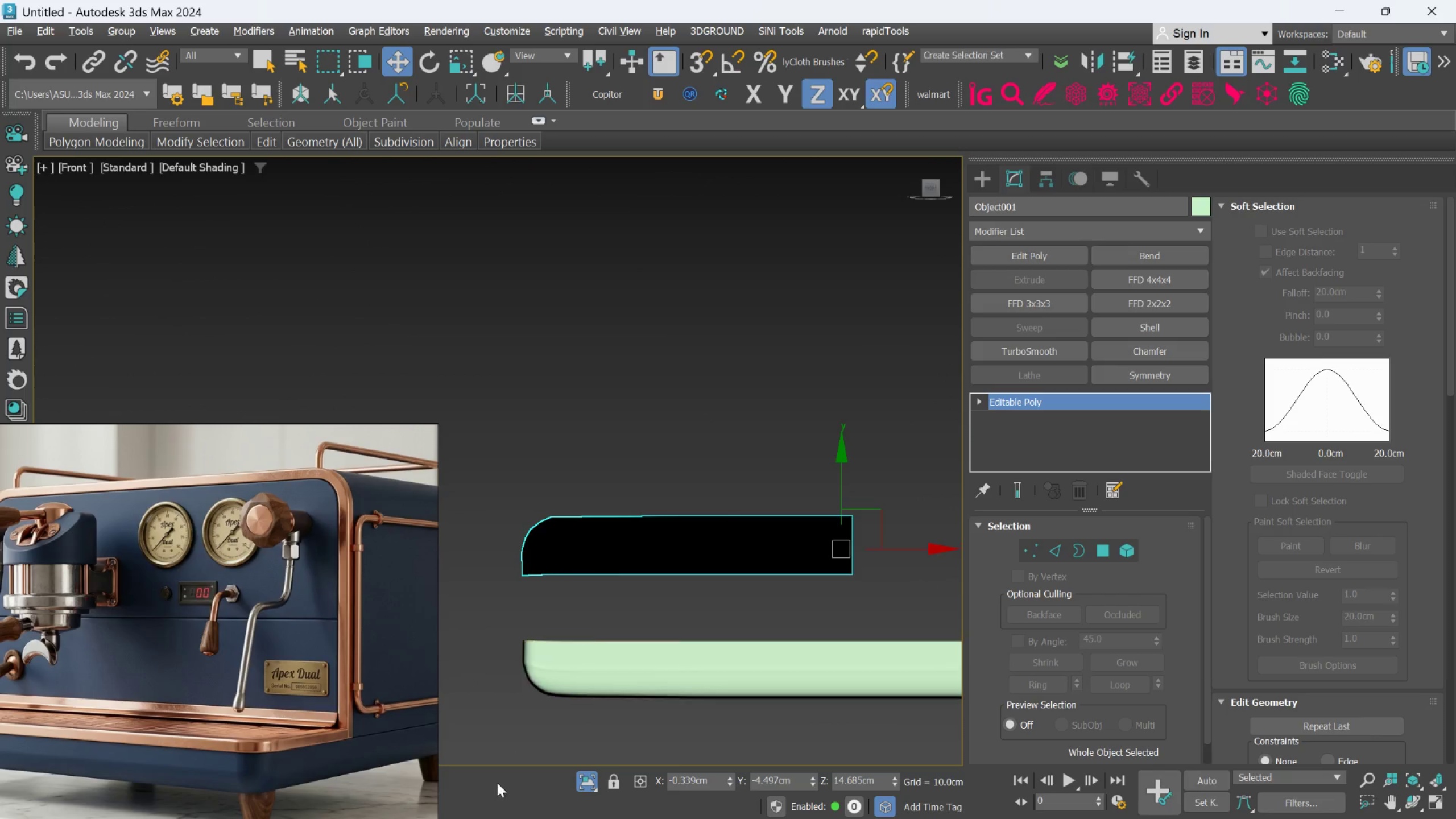 
left_click([581, 781])
 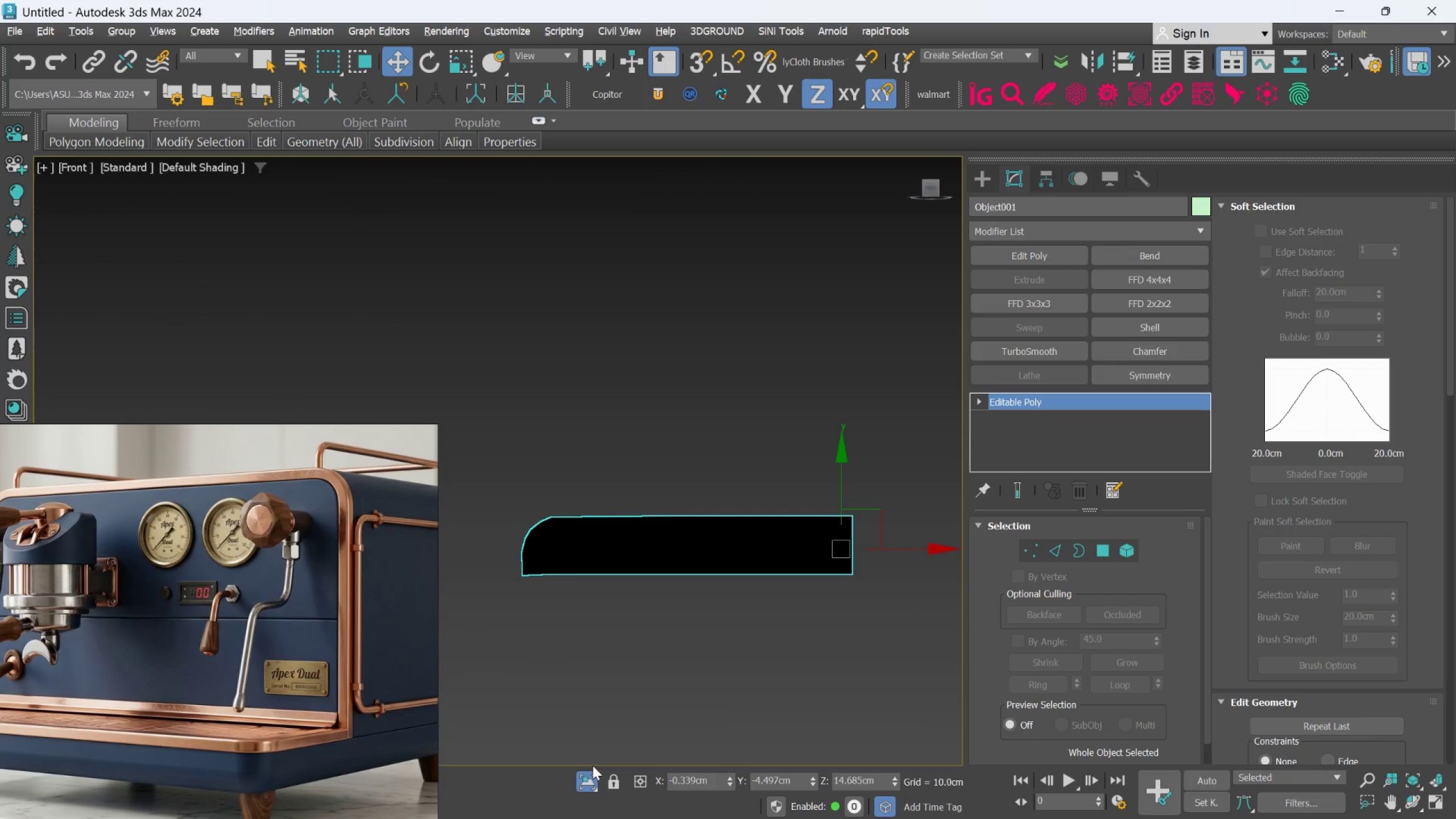 
left_click([585, 777])
 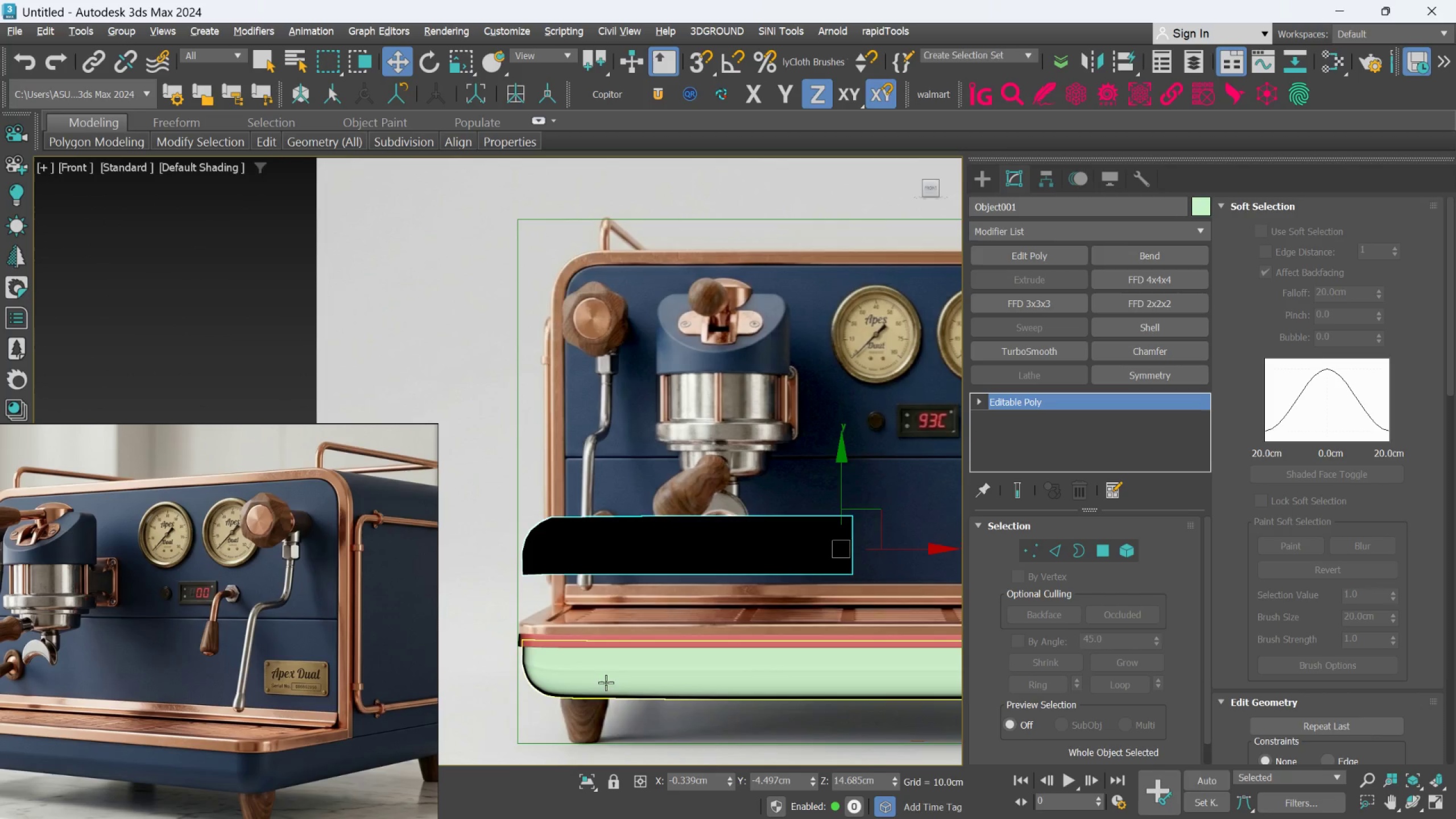 
scroll: coordinate [608, 664], scroll_direction: down, amount: 2.0
 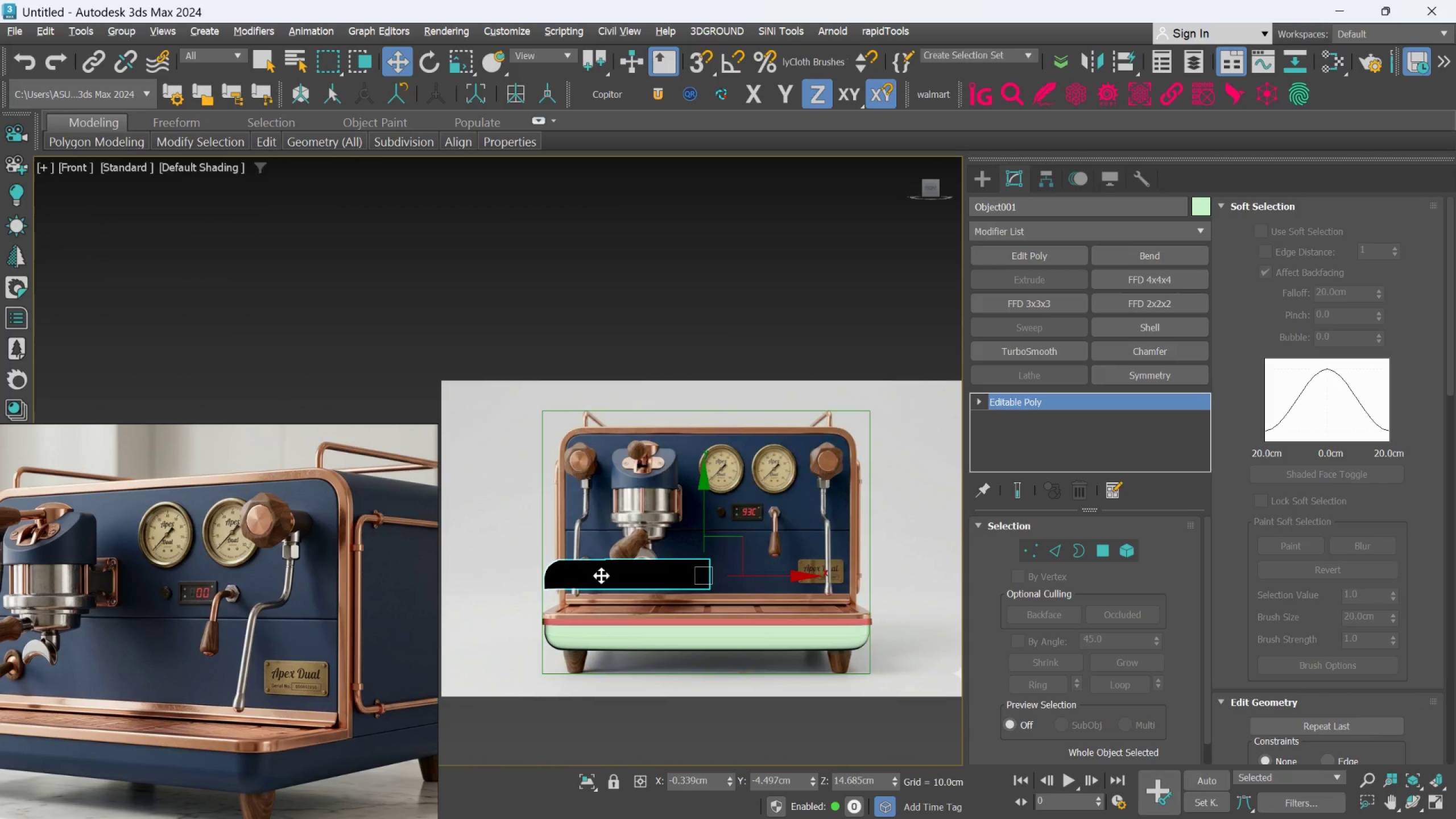 
key(F)
 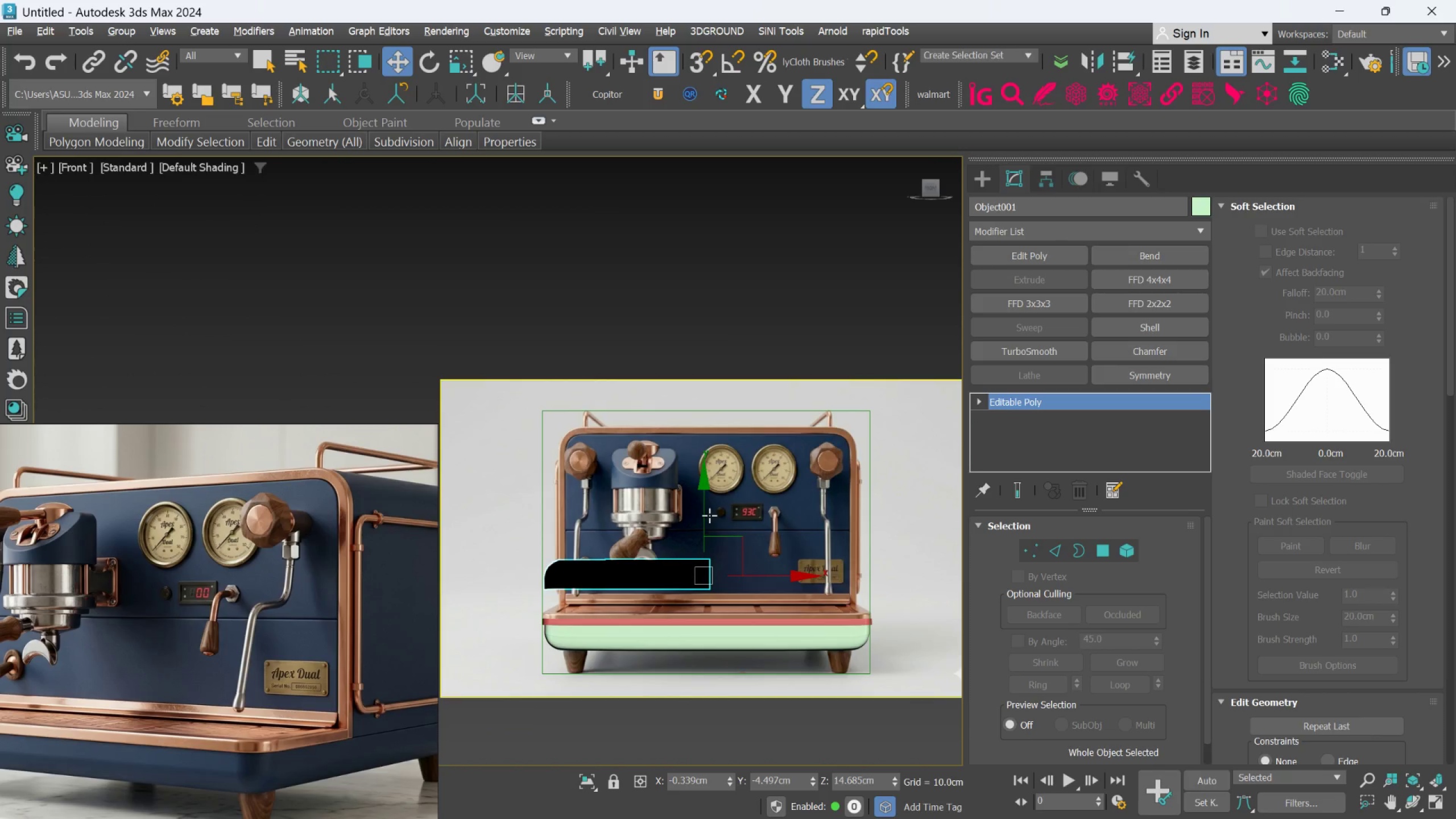 
scroll: coordinate [708, 515], scroll_direction: up, amount: 2.0
 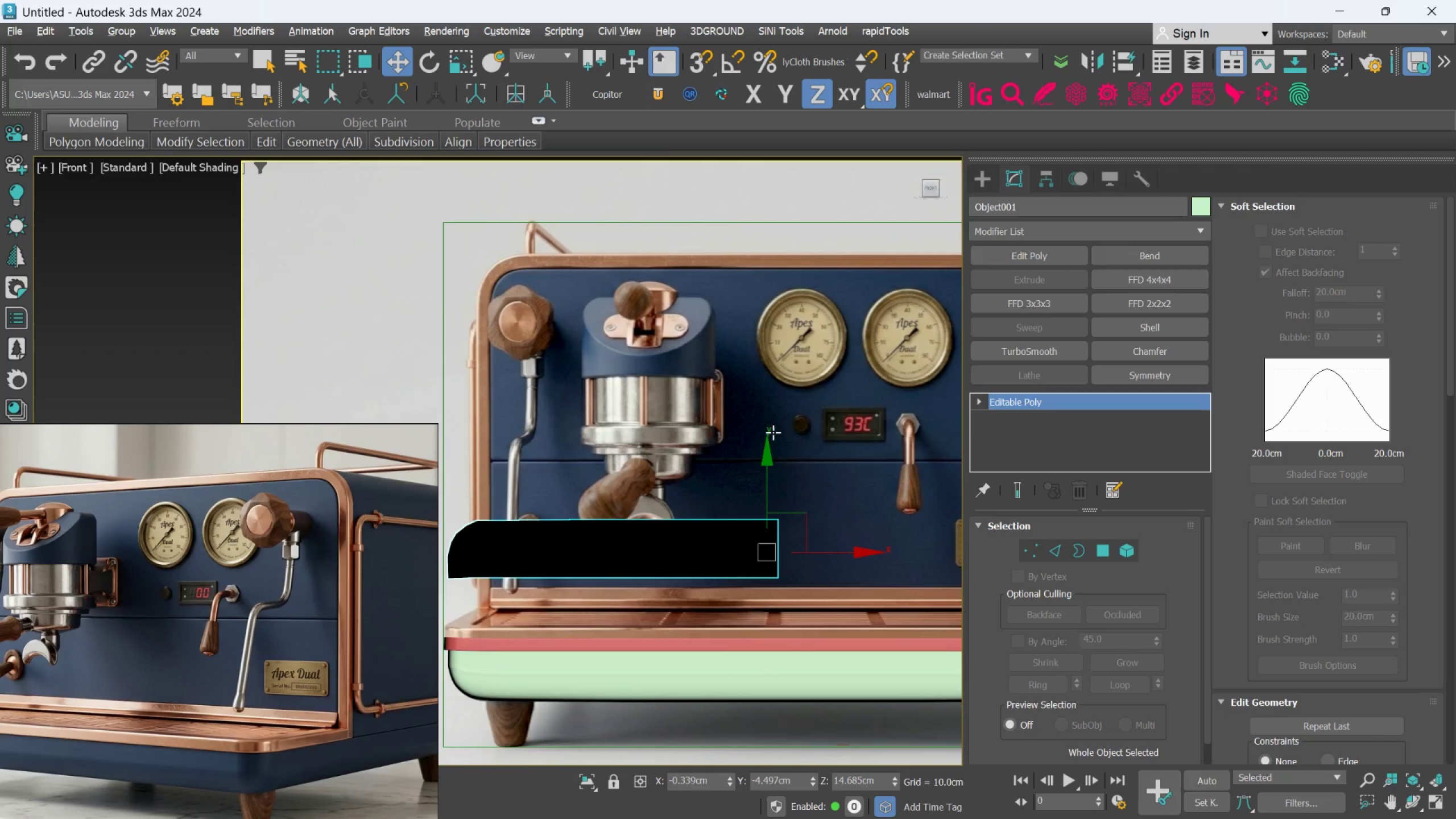 
left_click_drag(start_coordinate=[767, 450], to_coordinate=[857, 185])
 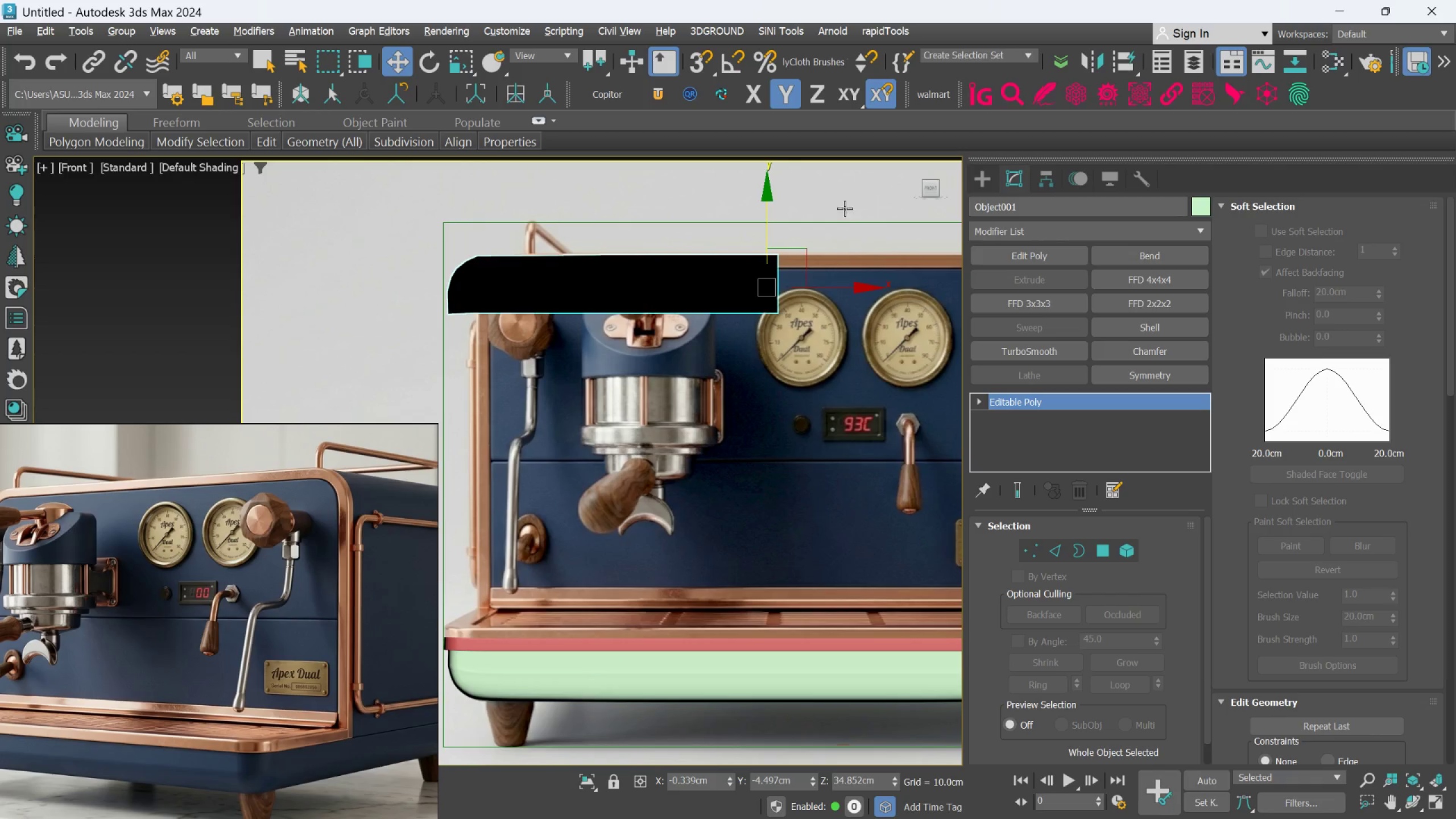 
hold_key(key=AltLeft, duration=0.88)
scroll: coordinate [775, 394], scroll_direction: down, amount: 2.0
 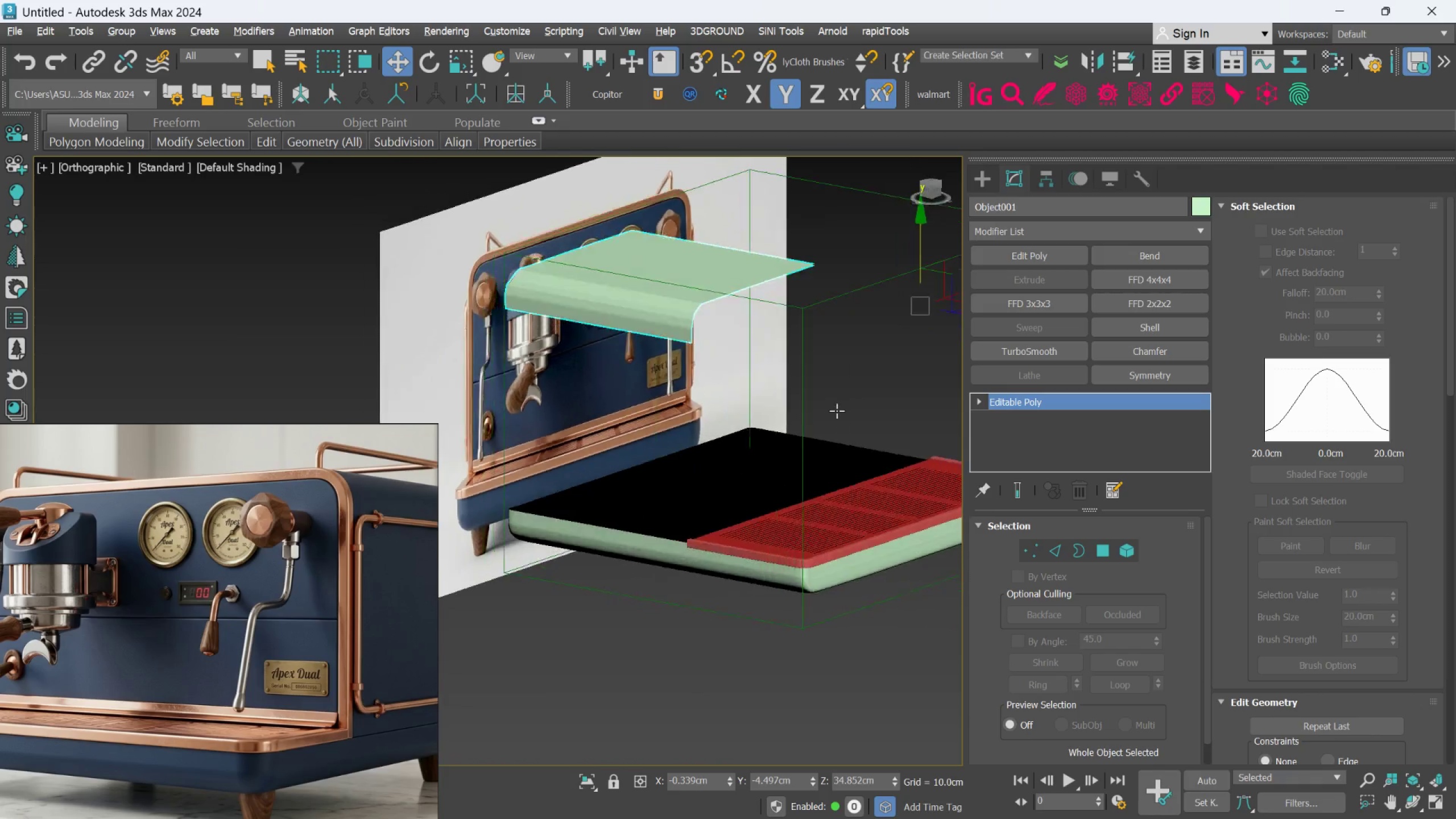 
hold_key(key=AltLeft, duration=0.83)
 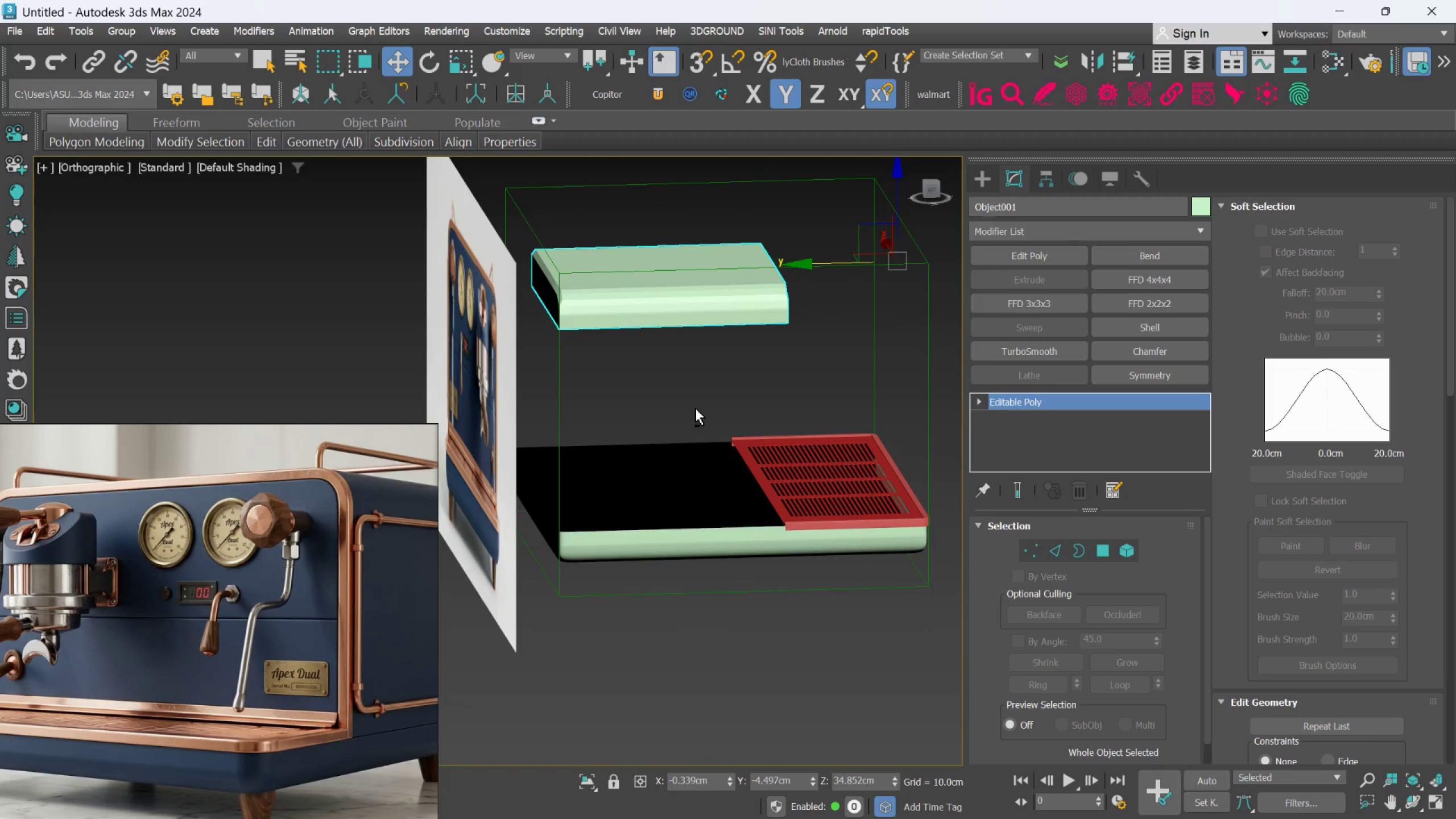 
hold_key(key=AltLeft, duration=0.66)
 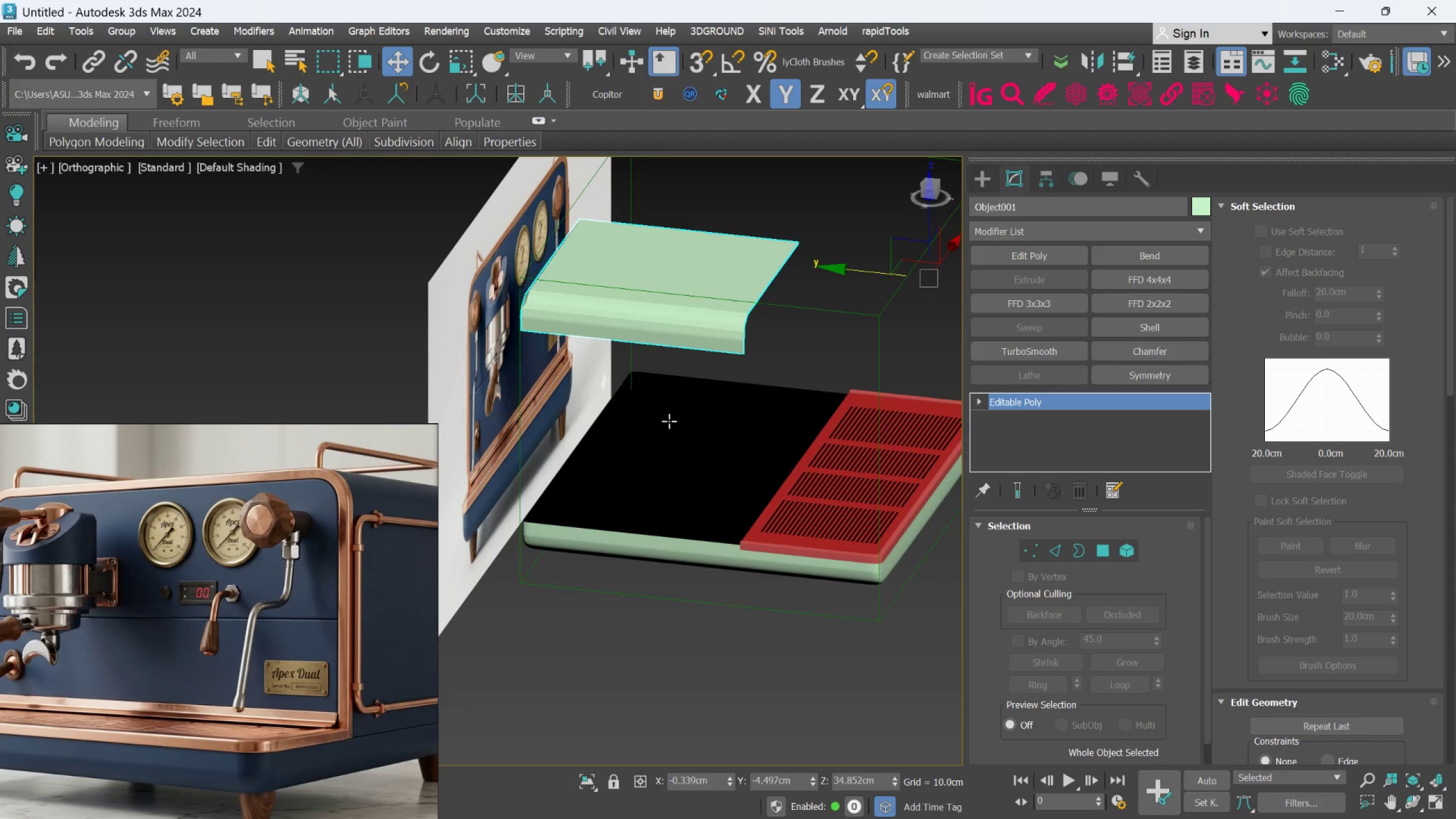 
hold_key(key=AltLeft, duration=0.38)
 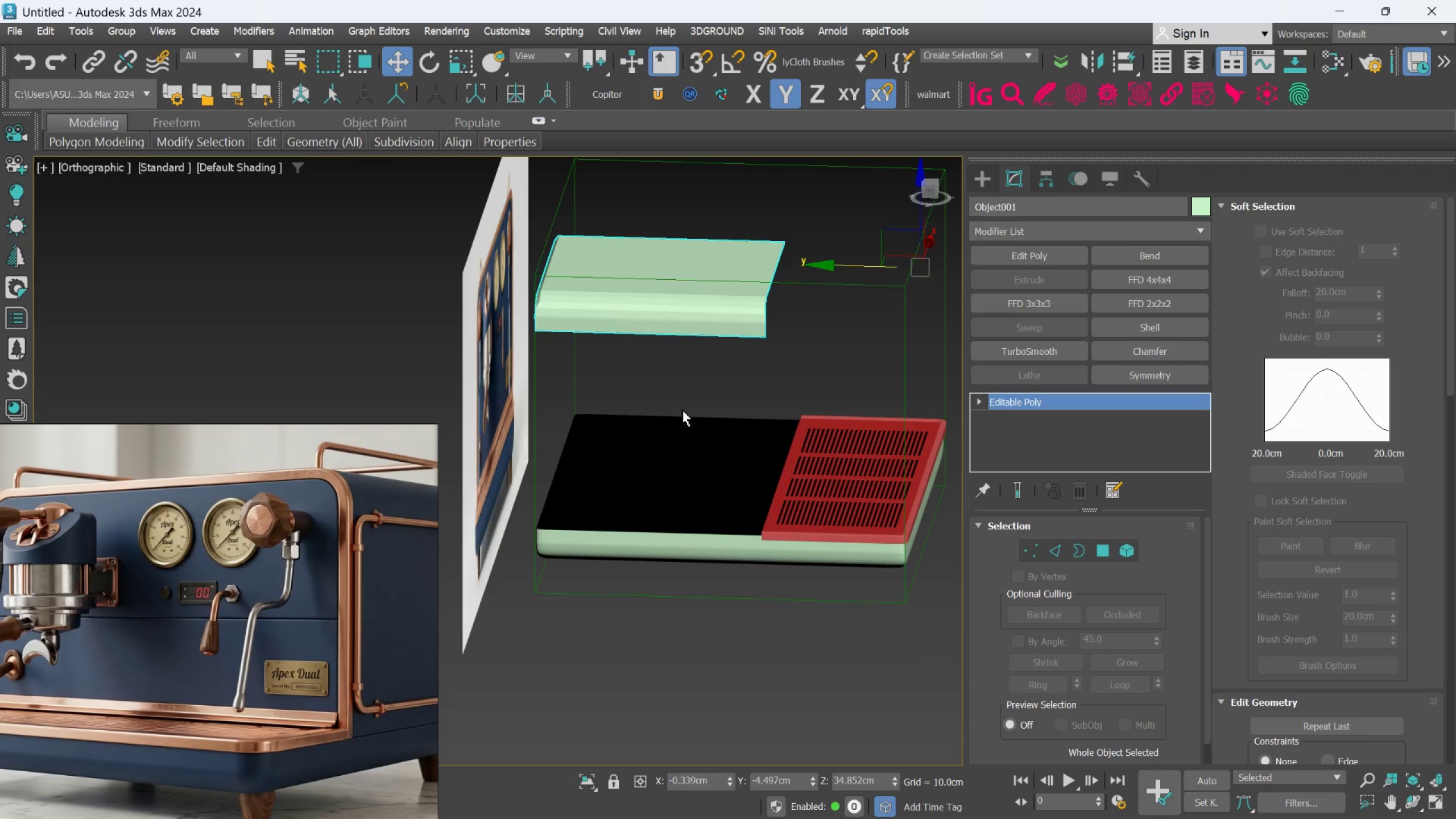 
wait(16.23)
 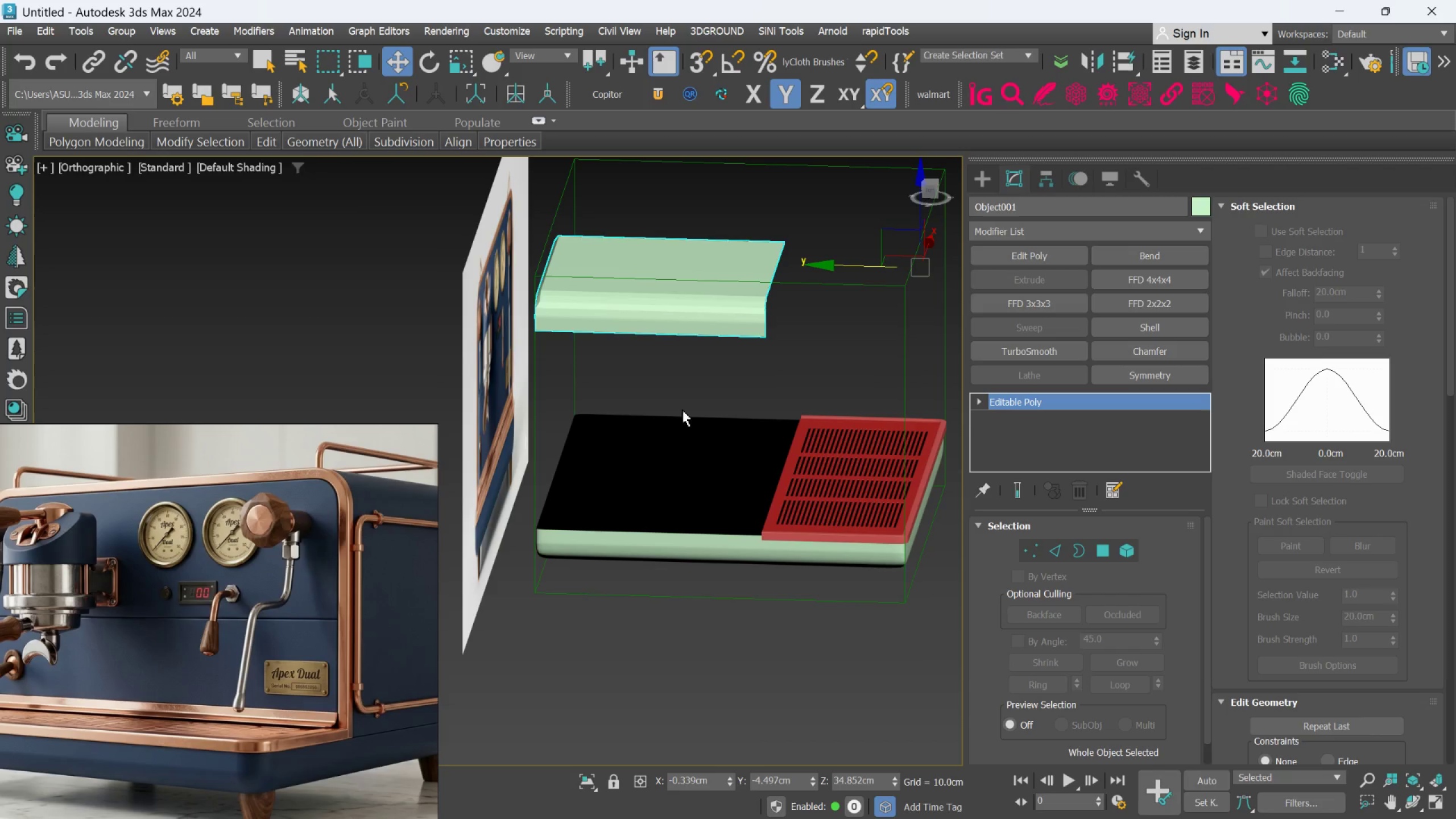 
key(L)
 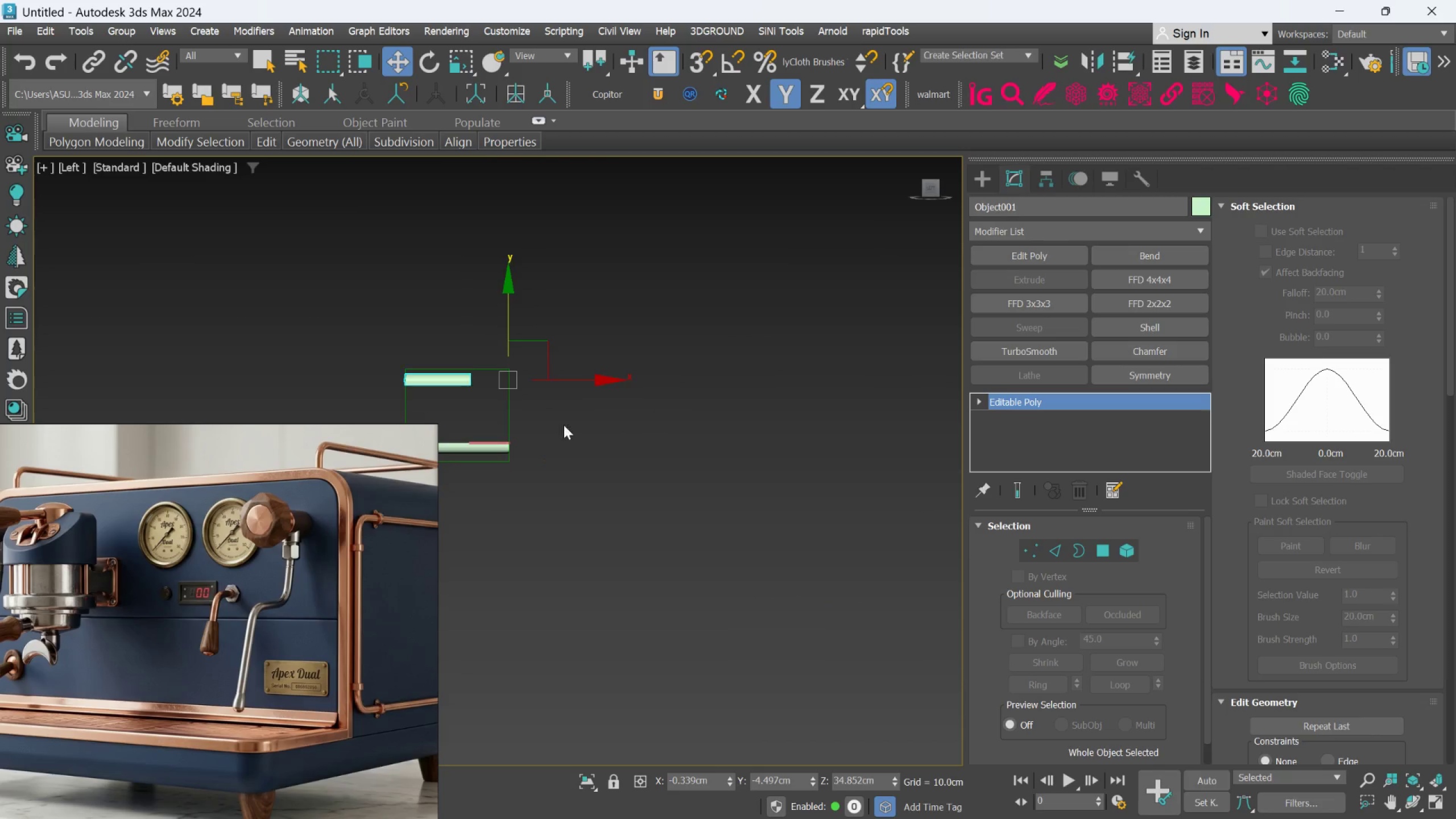 
scroll: coordinate [450, 397], scroll_direction: up, amount: 3.0
 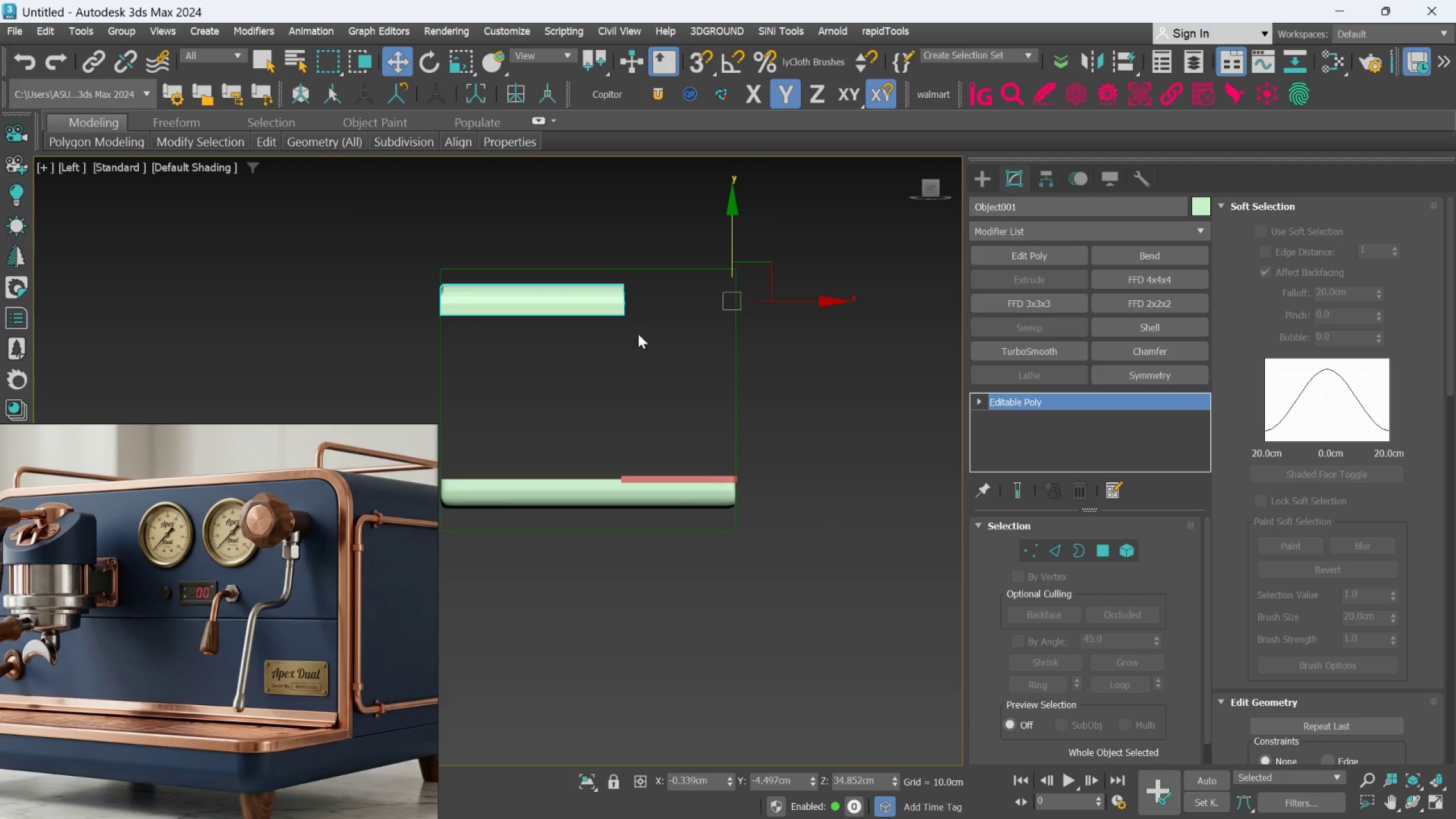 
left_click([680, 284])
 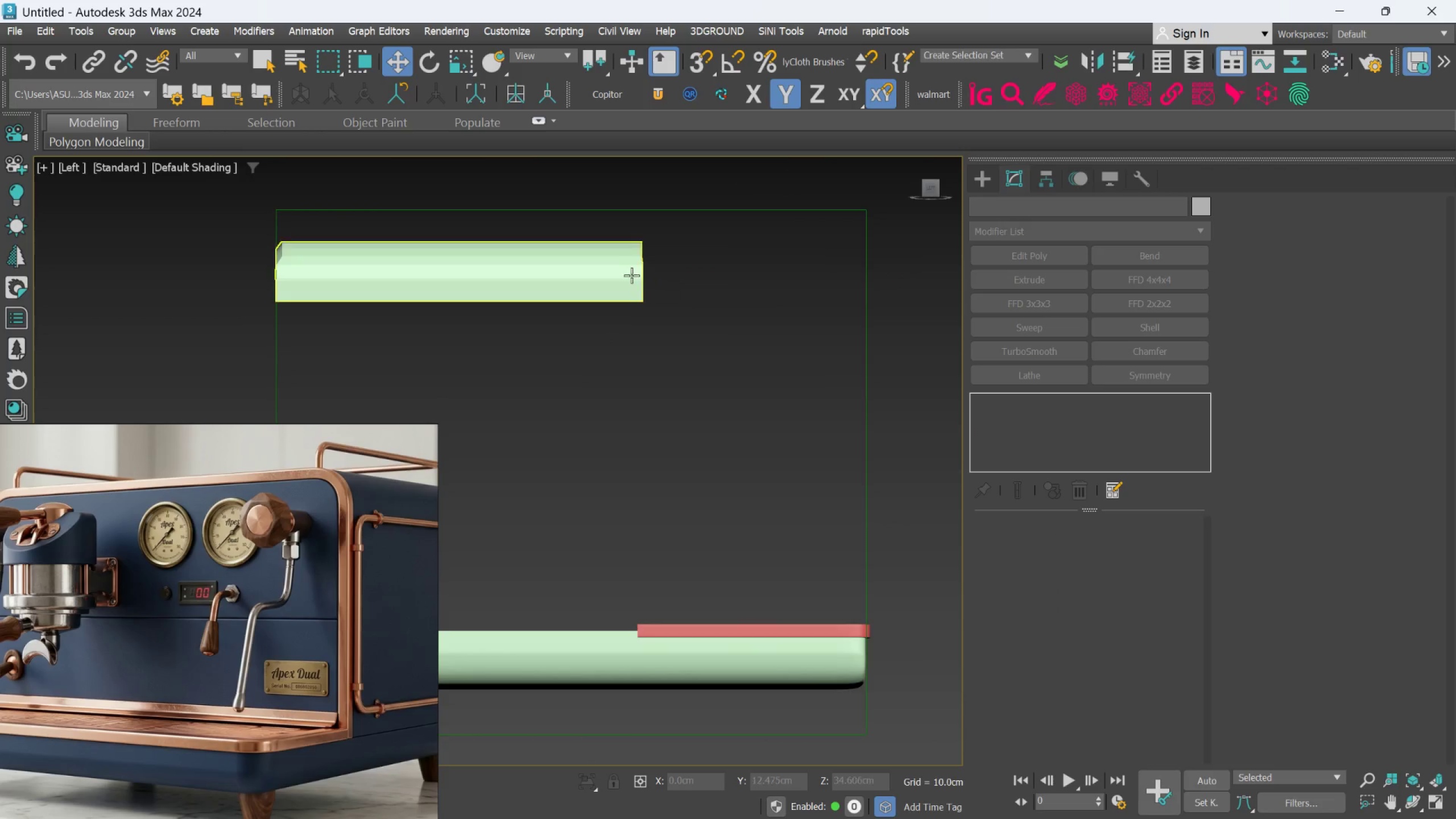 
scroll: coordinate [606, 322], scroll_direction: up, amount: 2.0
 